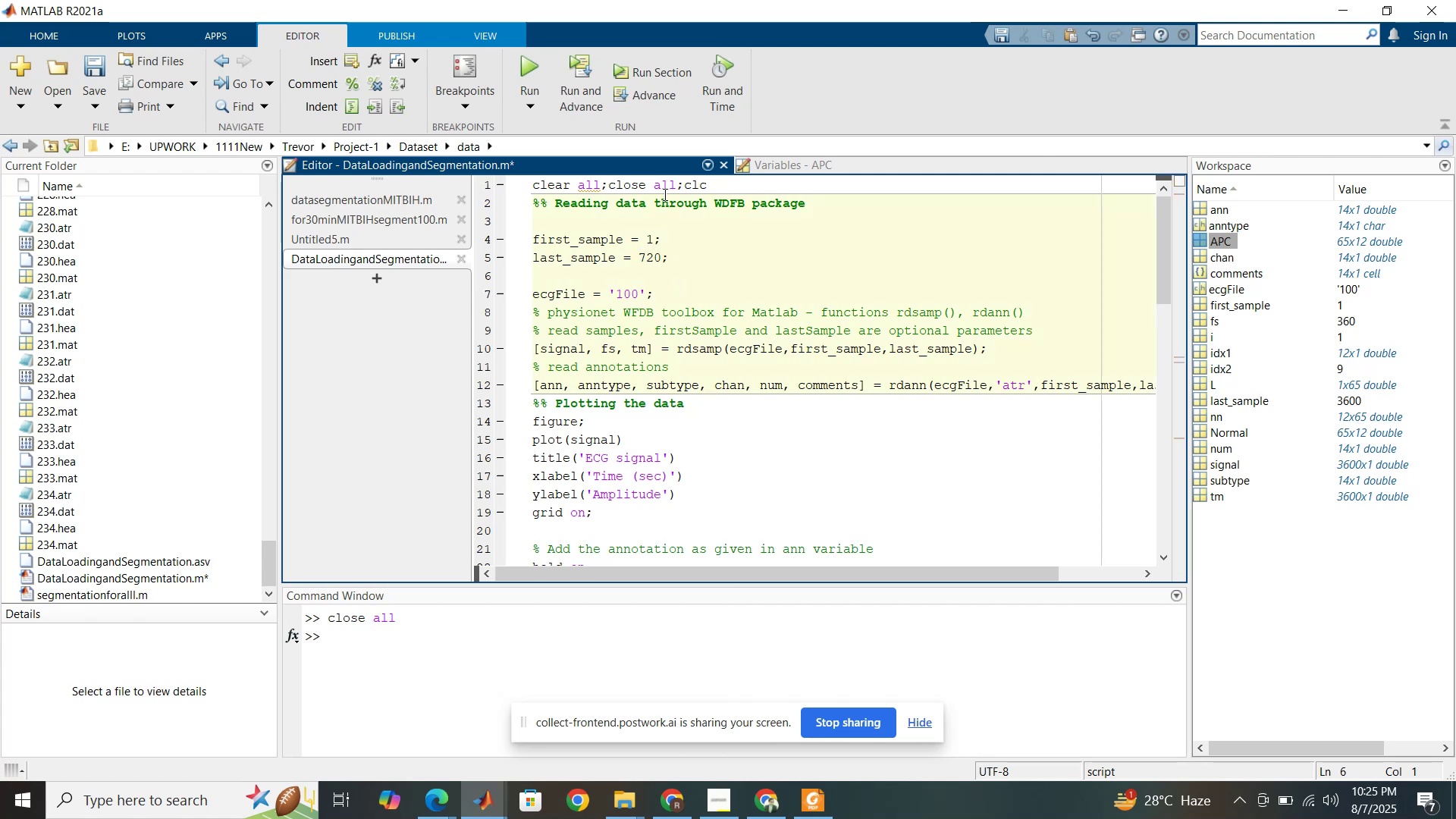 
left_click([664, 188])
 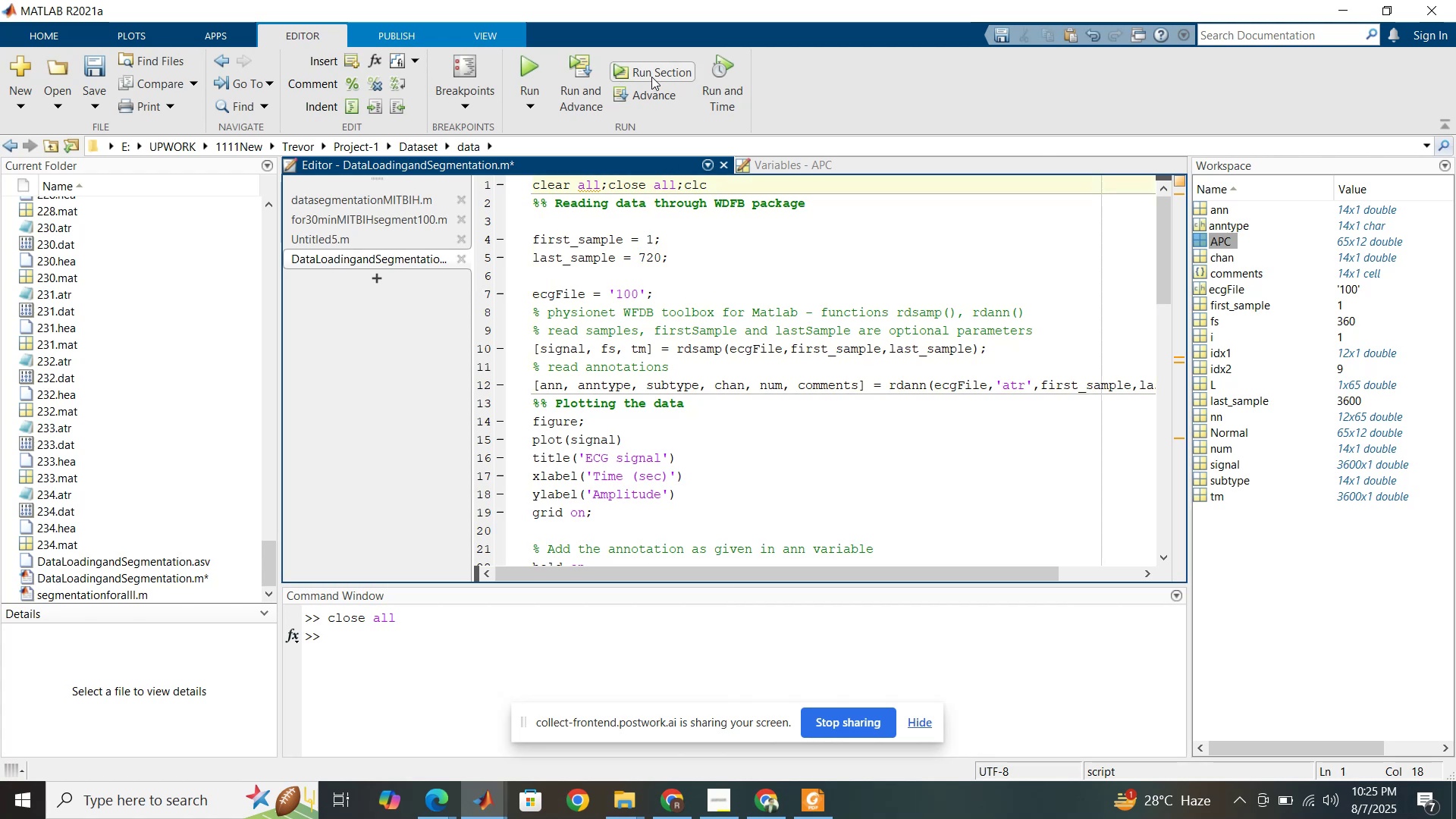 
left_click([651, 77])
 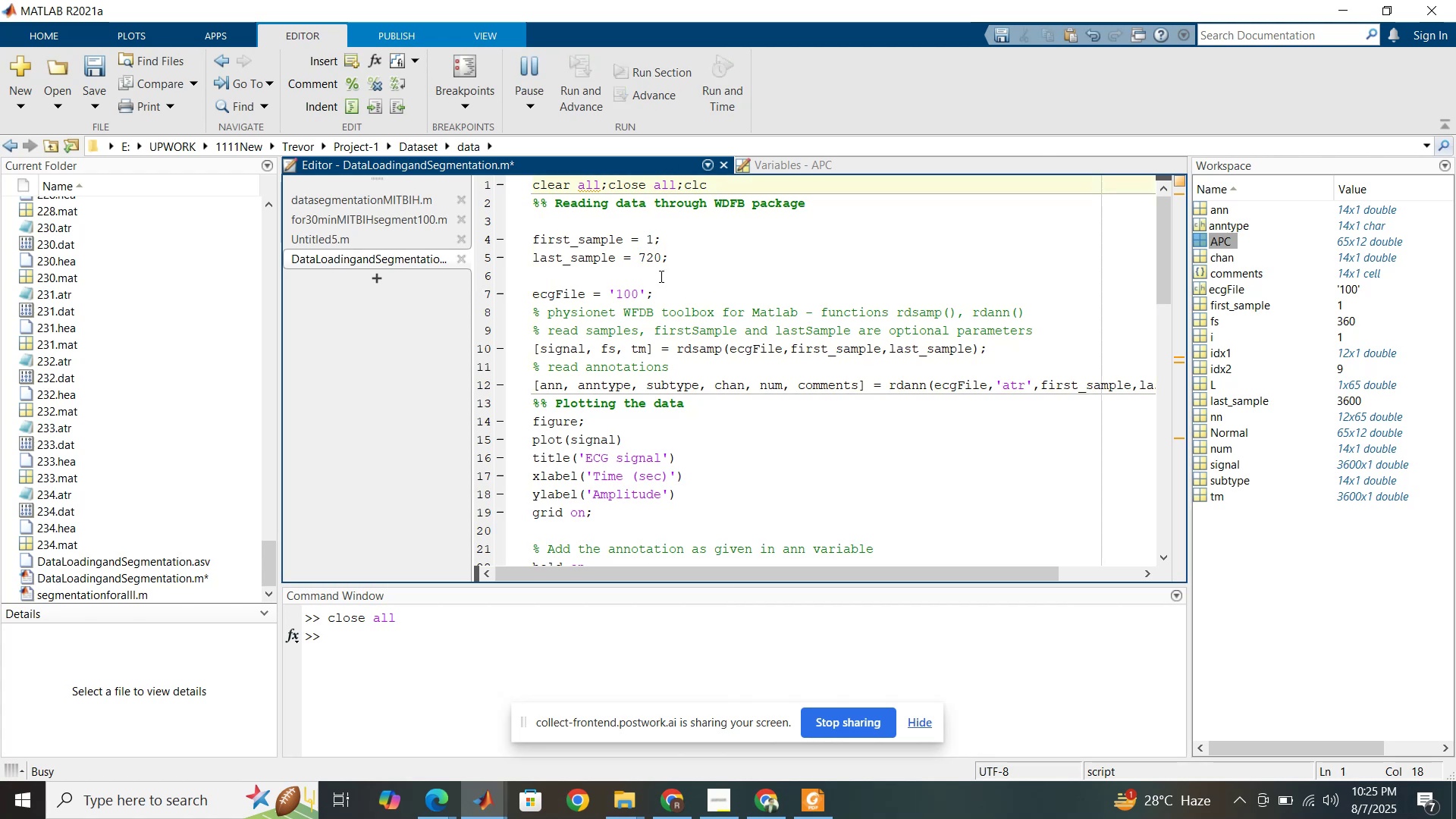 
left_click([660, 276])
 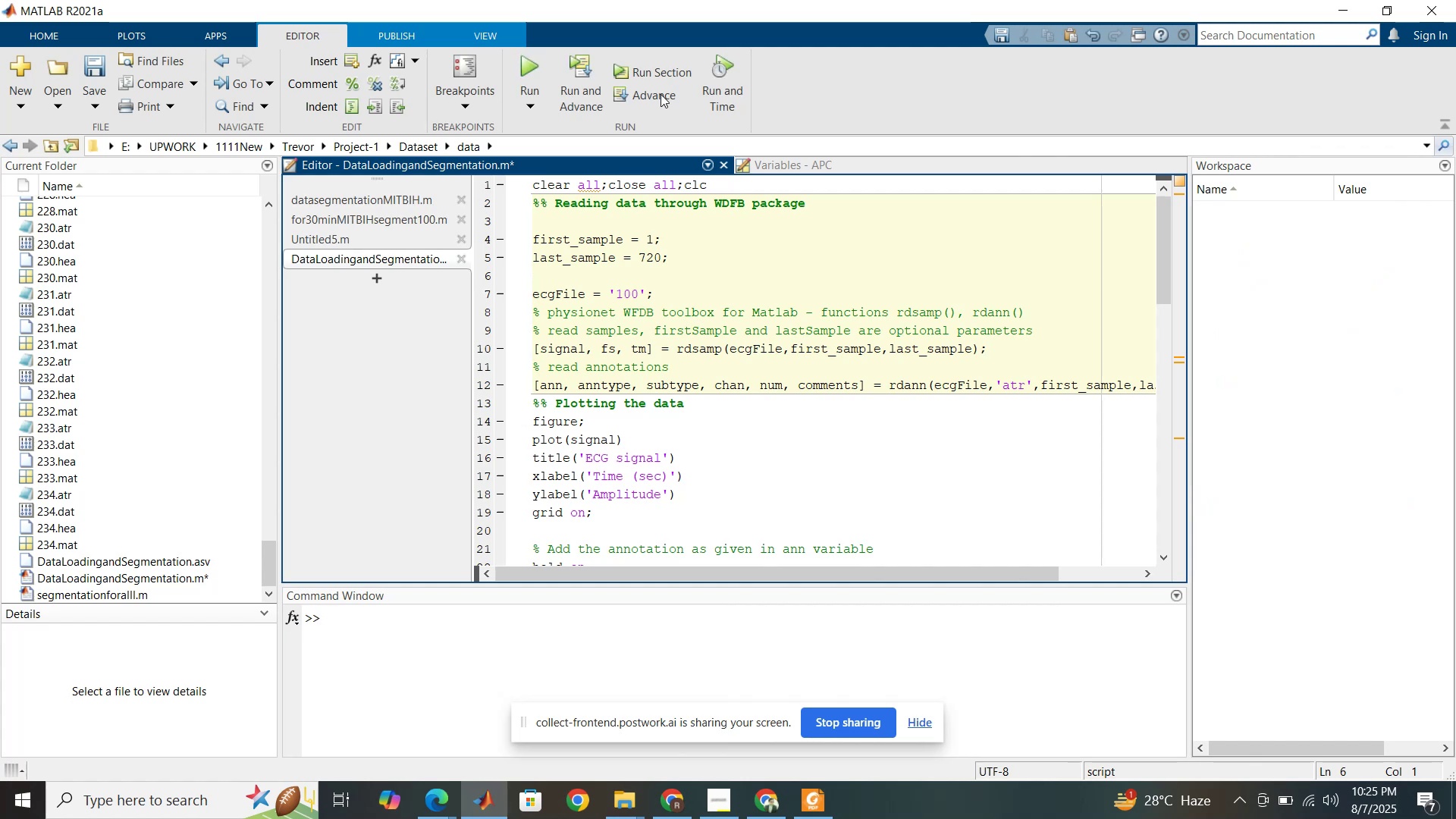 
left_click([661, 77])
 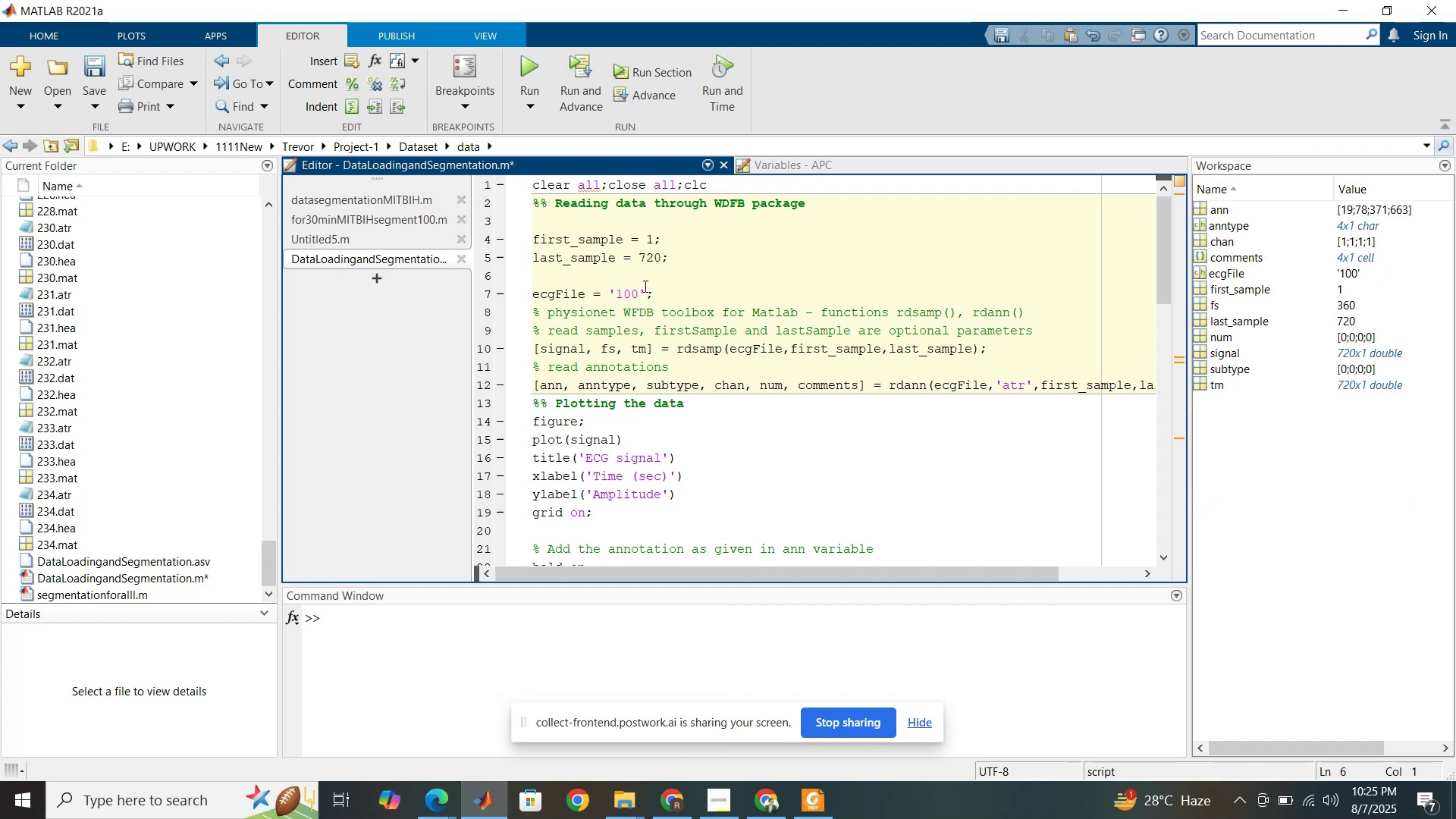 
scroll: coordinate [644, 288], scroll_direction: down, amount: 2.0
 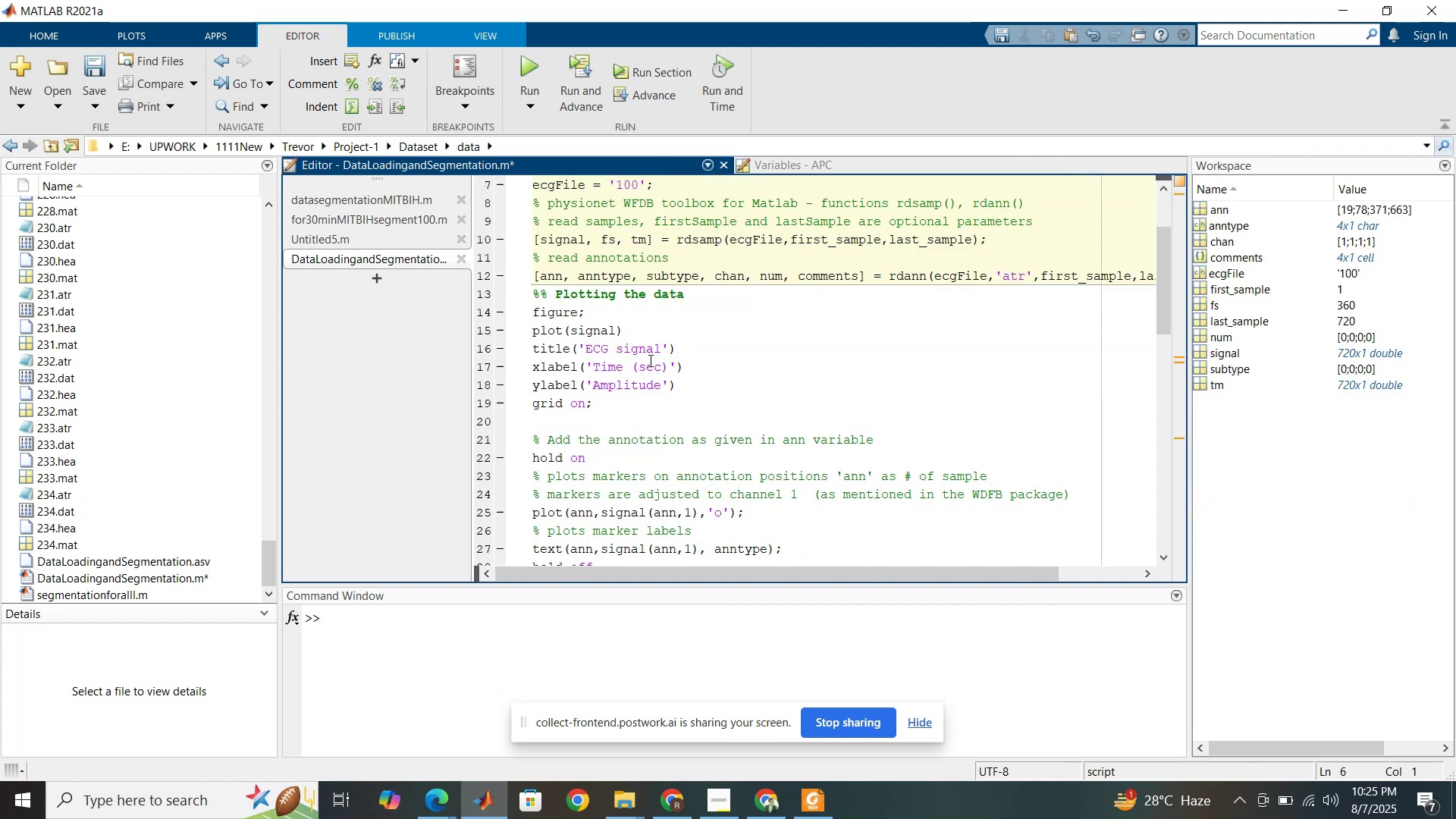 
left_click([649, 360])
 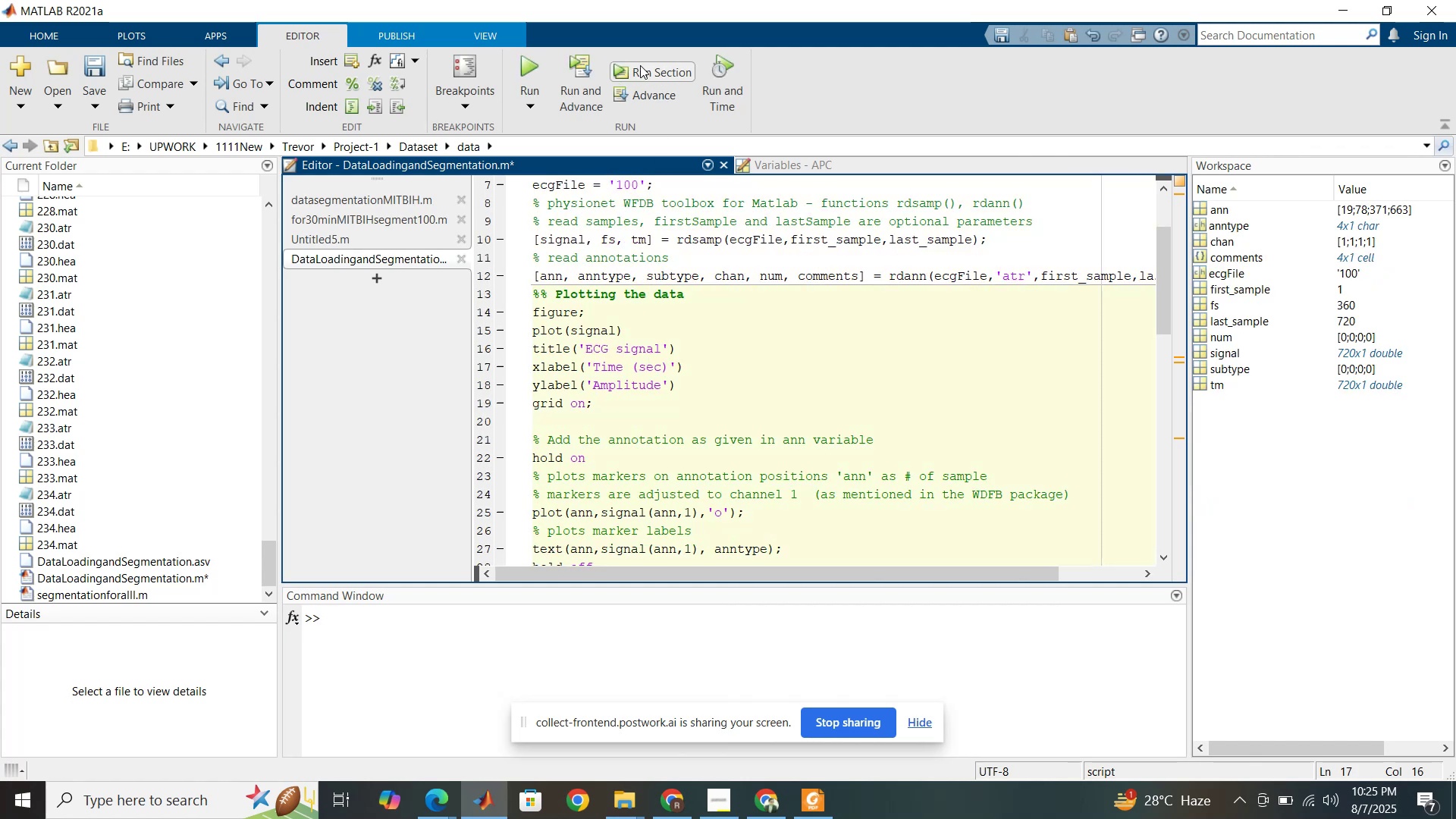 
left_click([640, 64])
 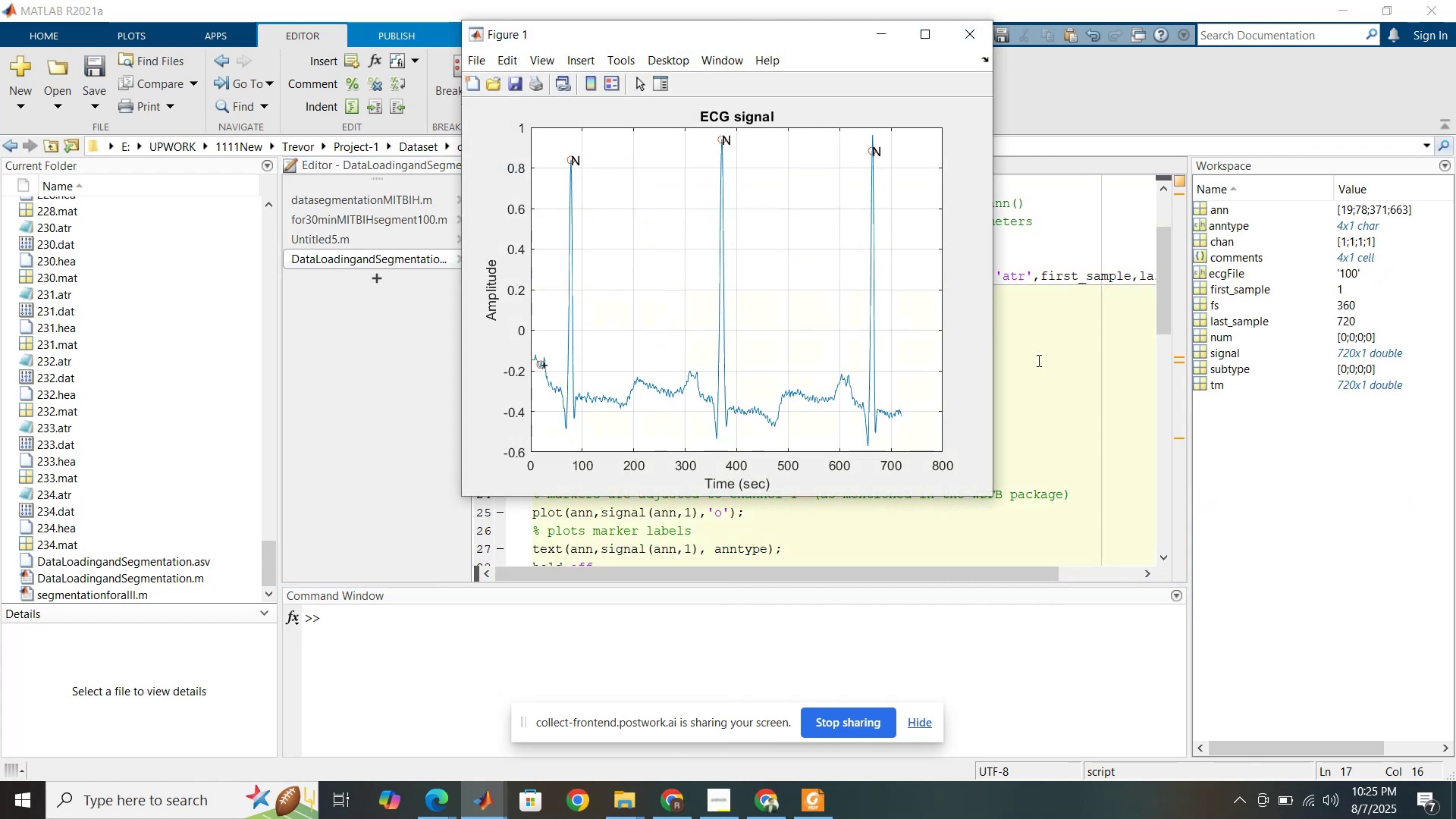 
wait(6.78)
 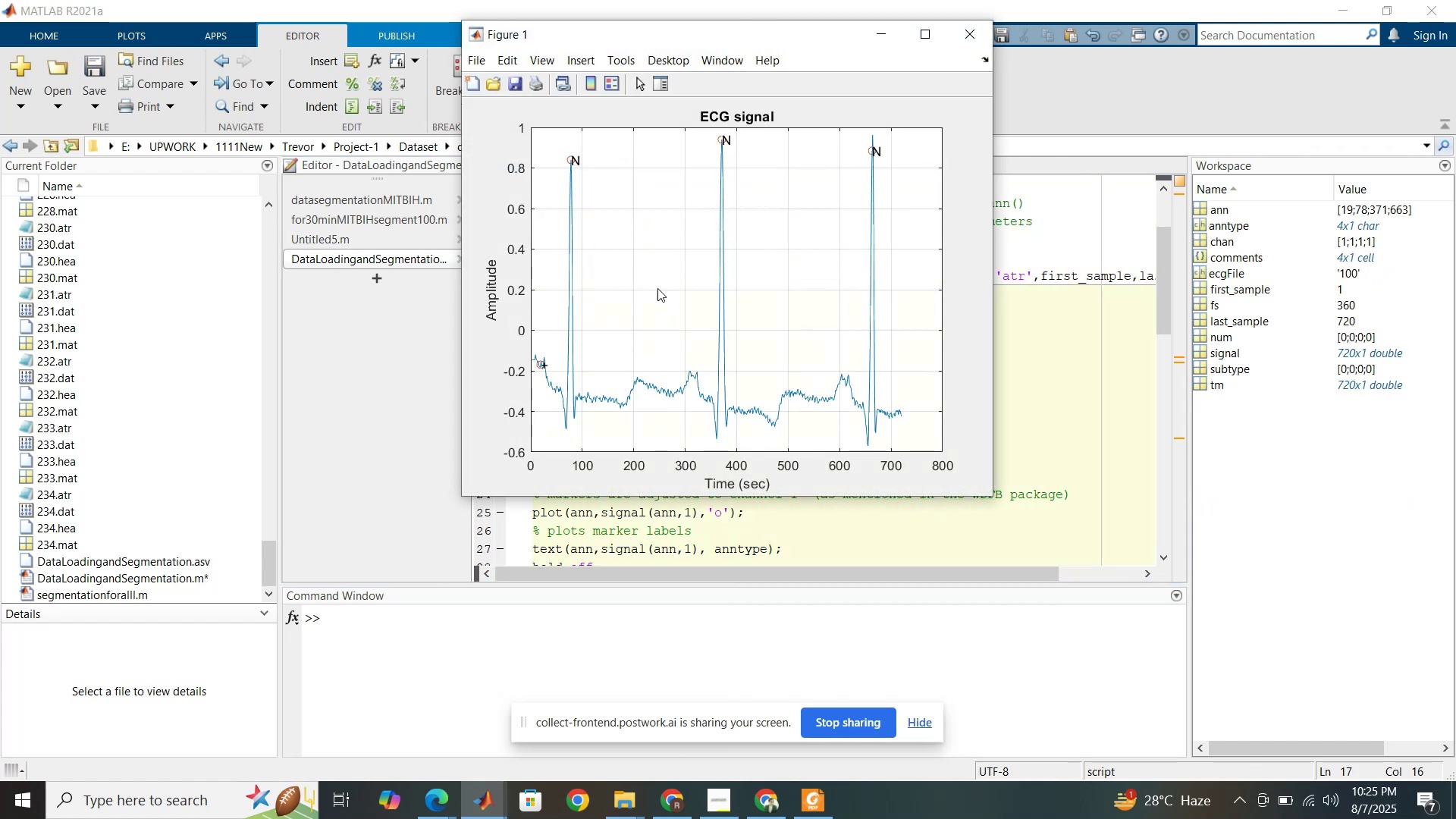 
left_click([1037, 360])
 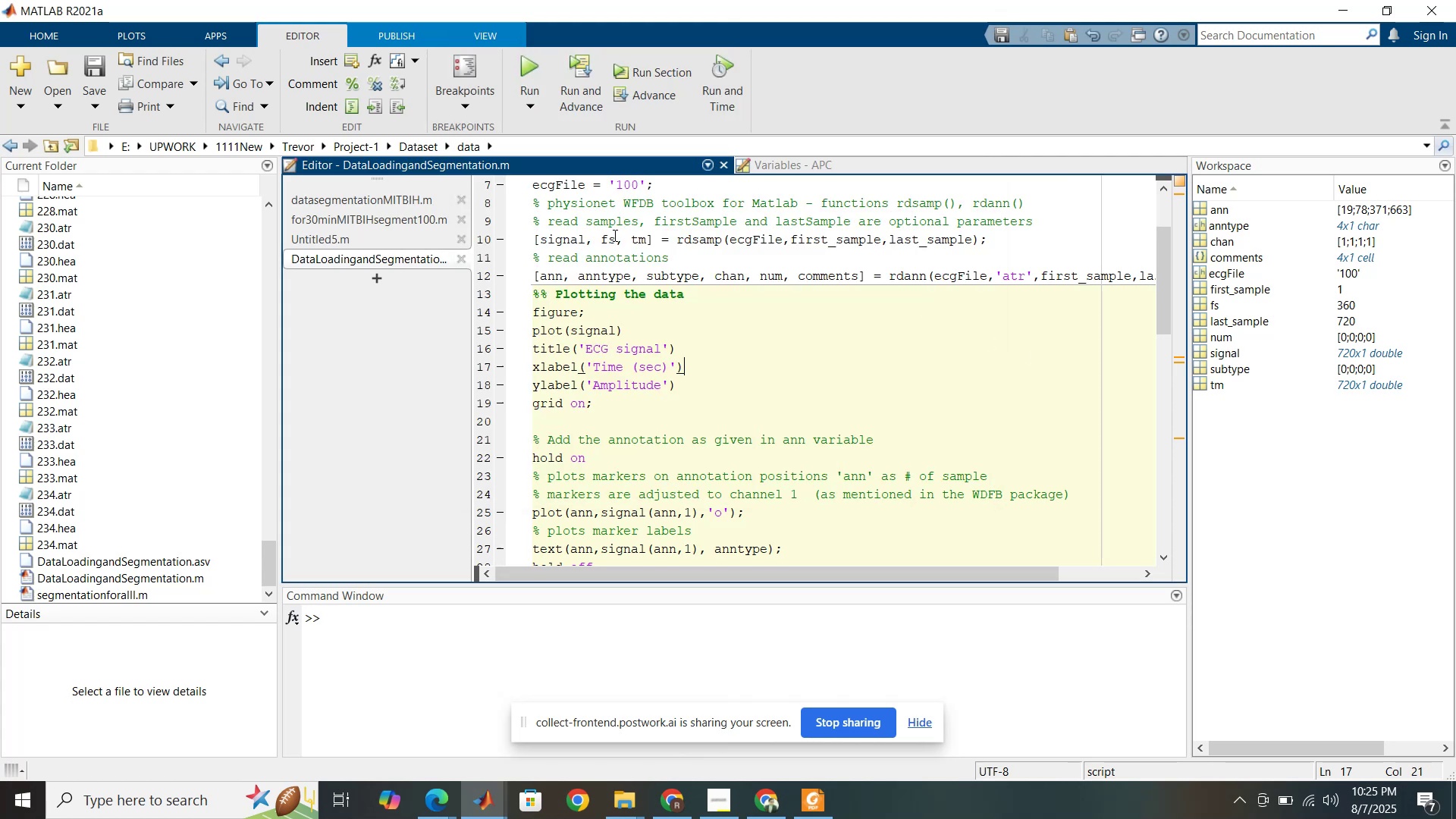 
scroll: coordinate [609, 243], scroll_direction: up, amount: 2.0
 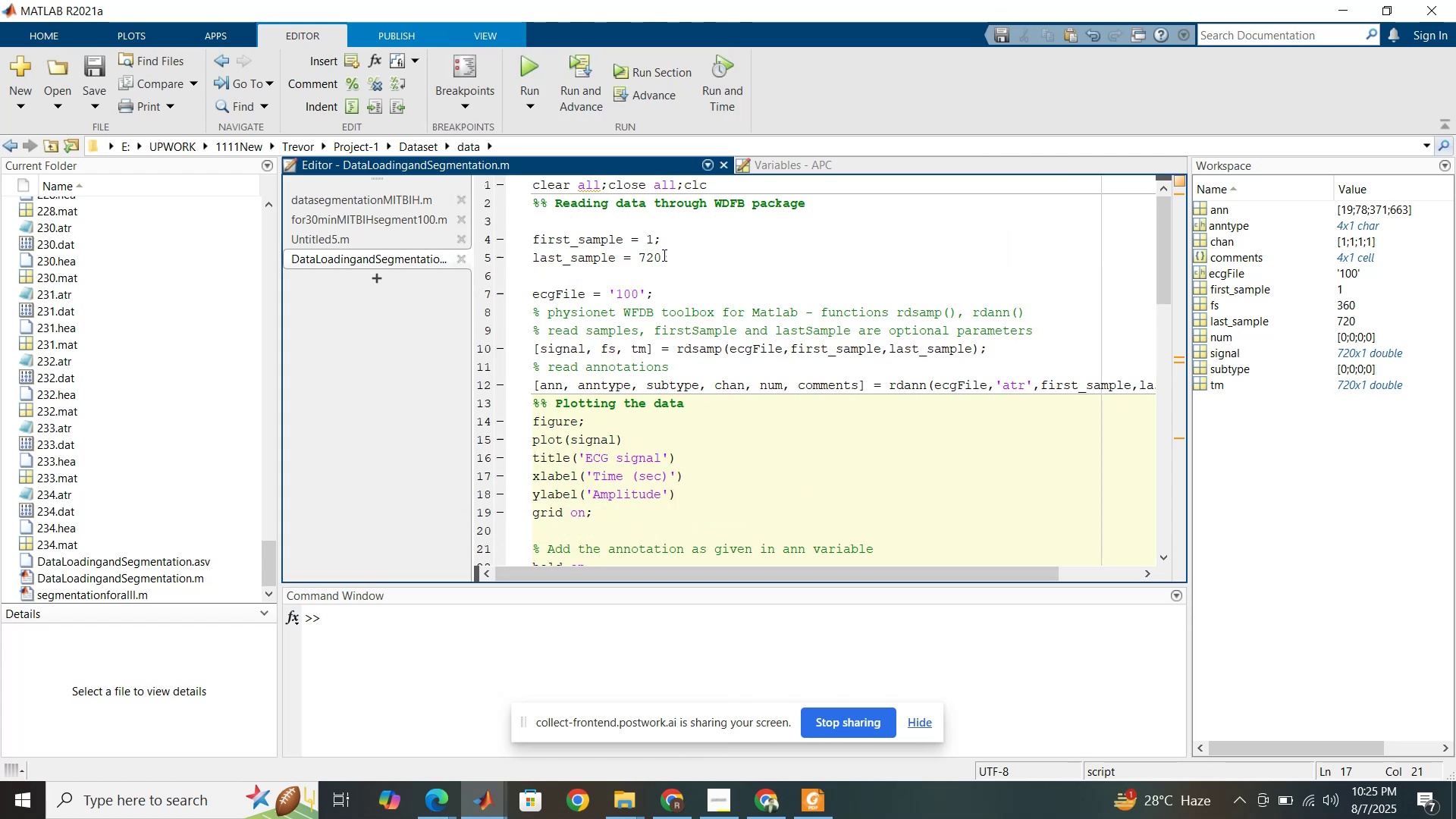 
left_click_drag(start_coordinate=[661, 256], to_coordinate=[642, 254])
 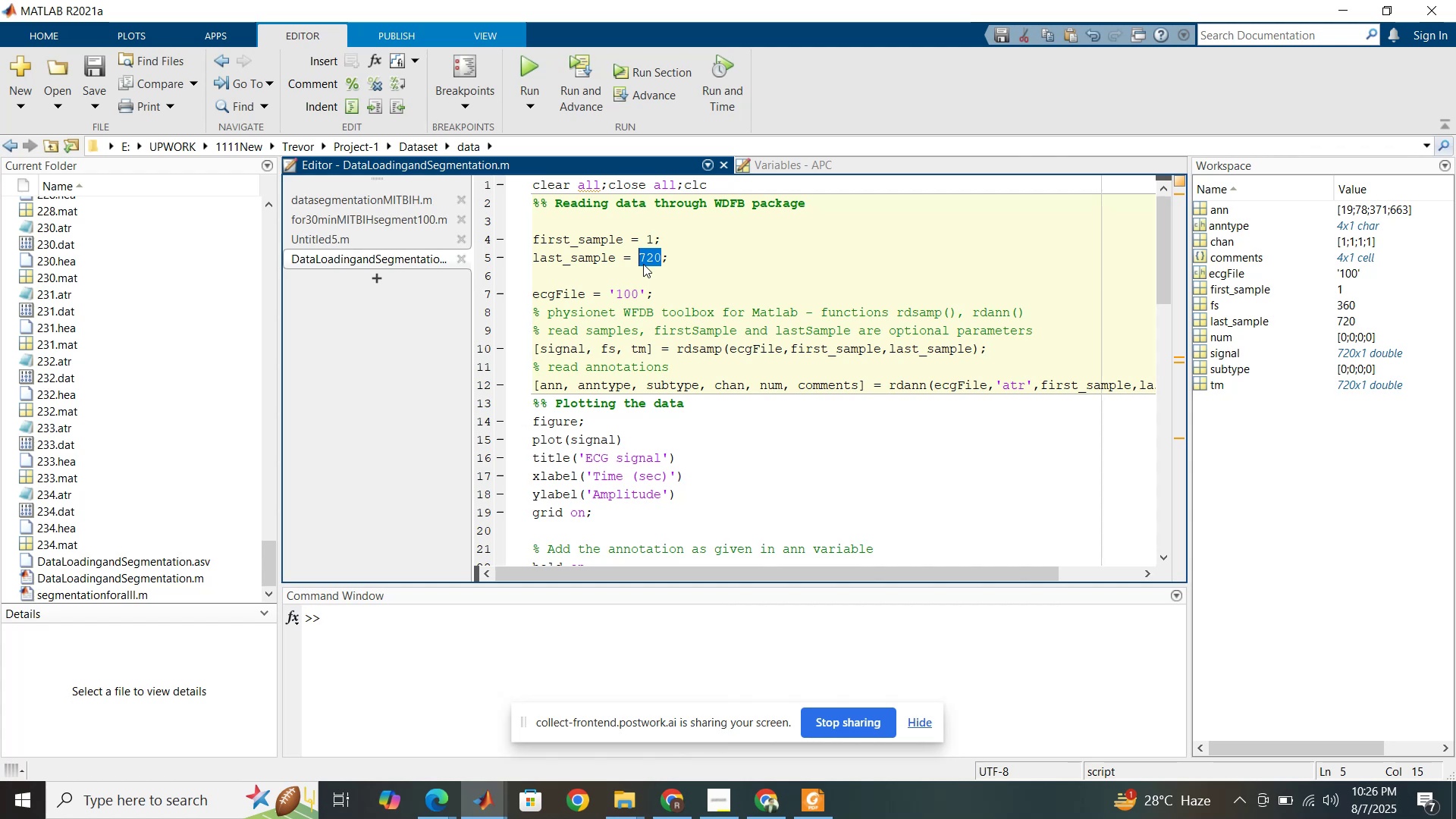 
wait(11.94)
 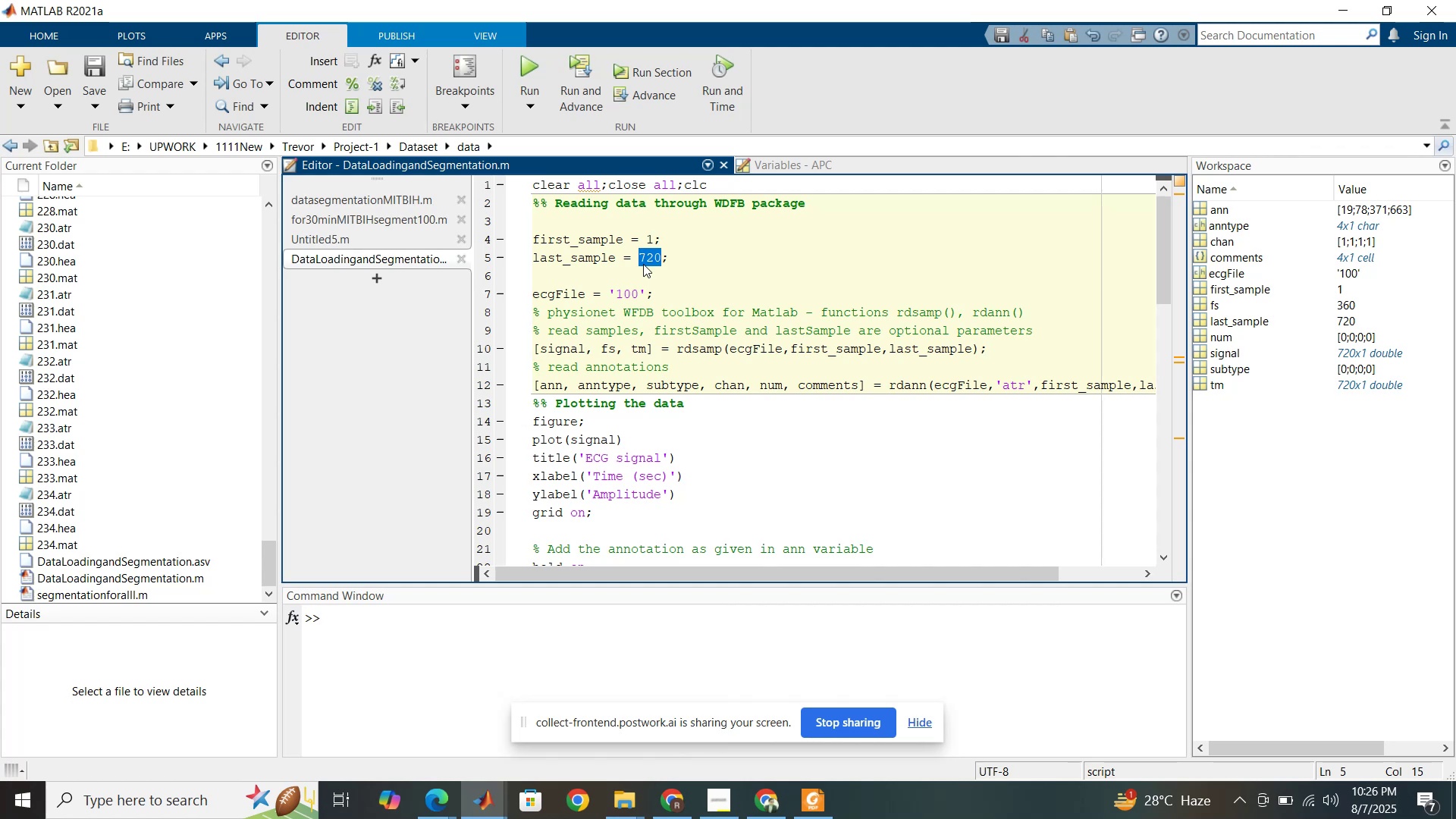 
key(Control+Z)
 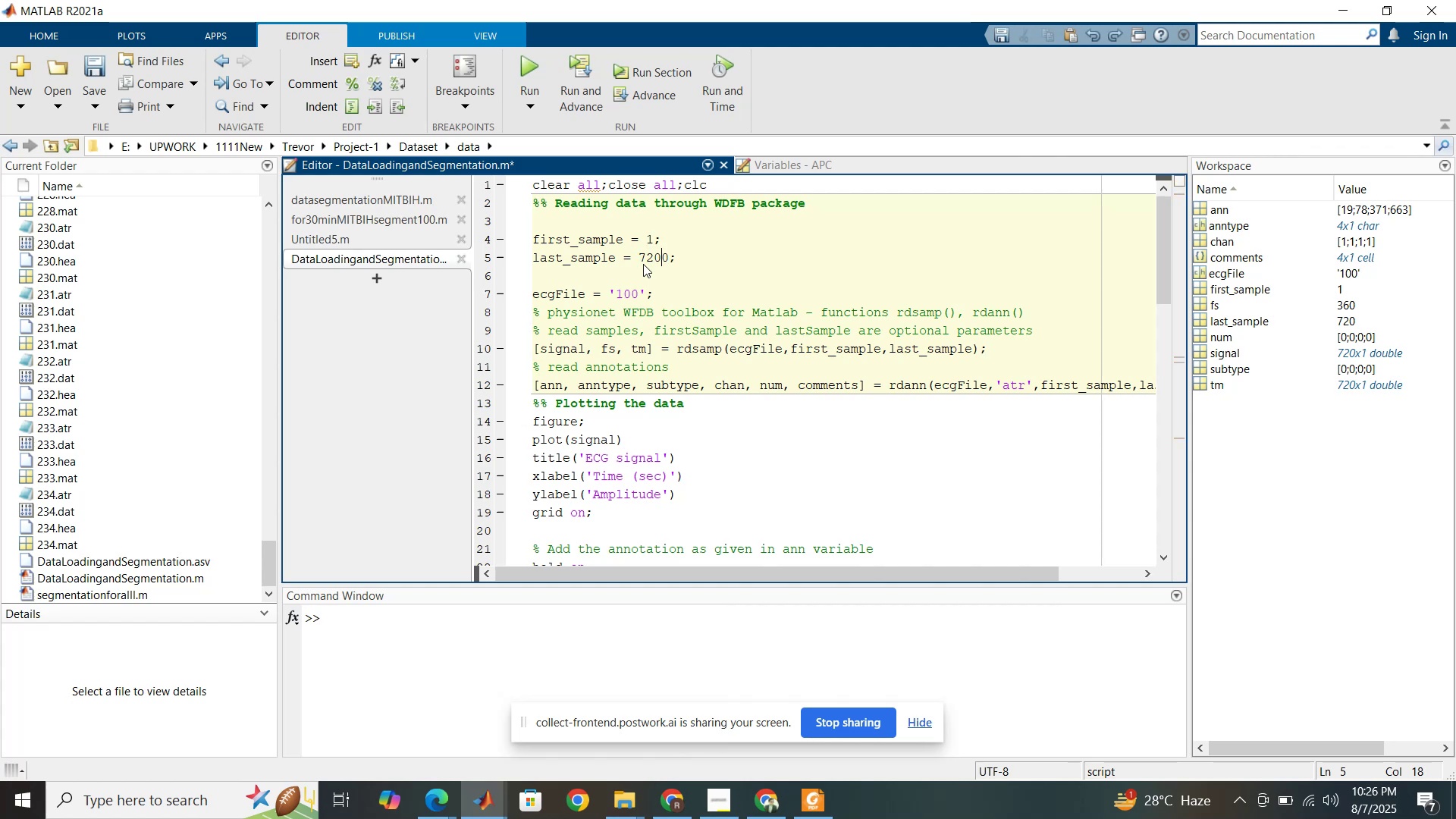 
key(Control+Z)
 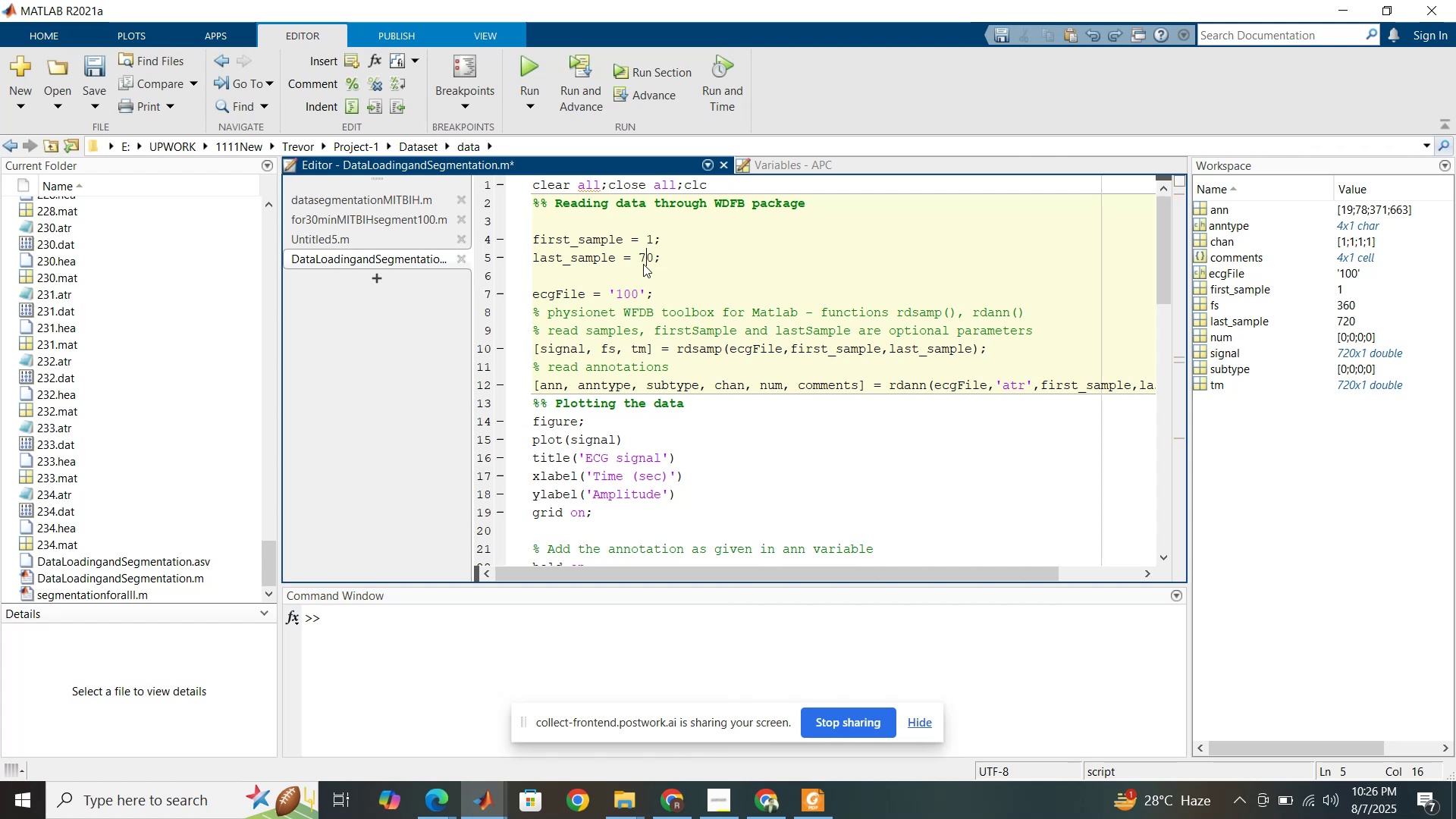 
key(Control+Z)
 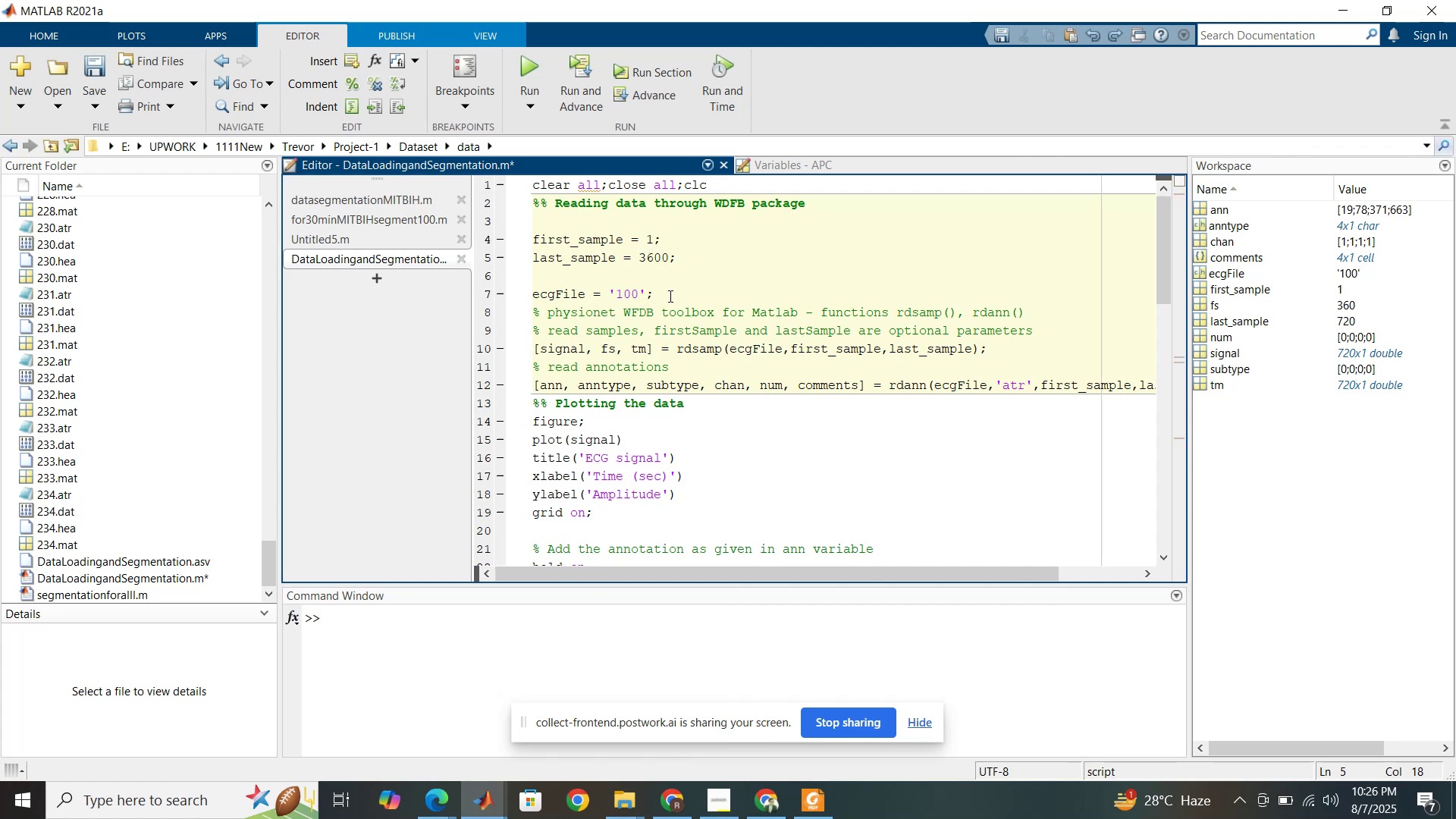 
left_click([661, 281])
 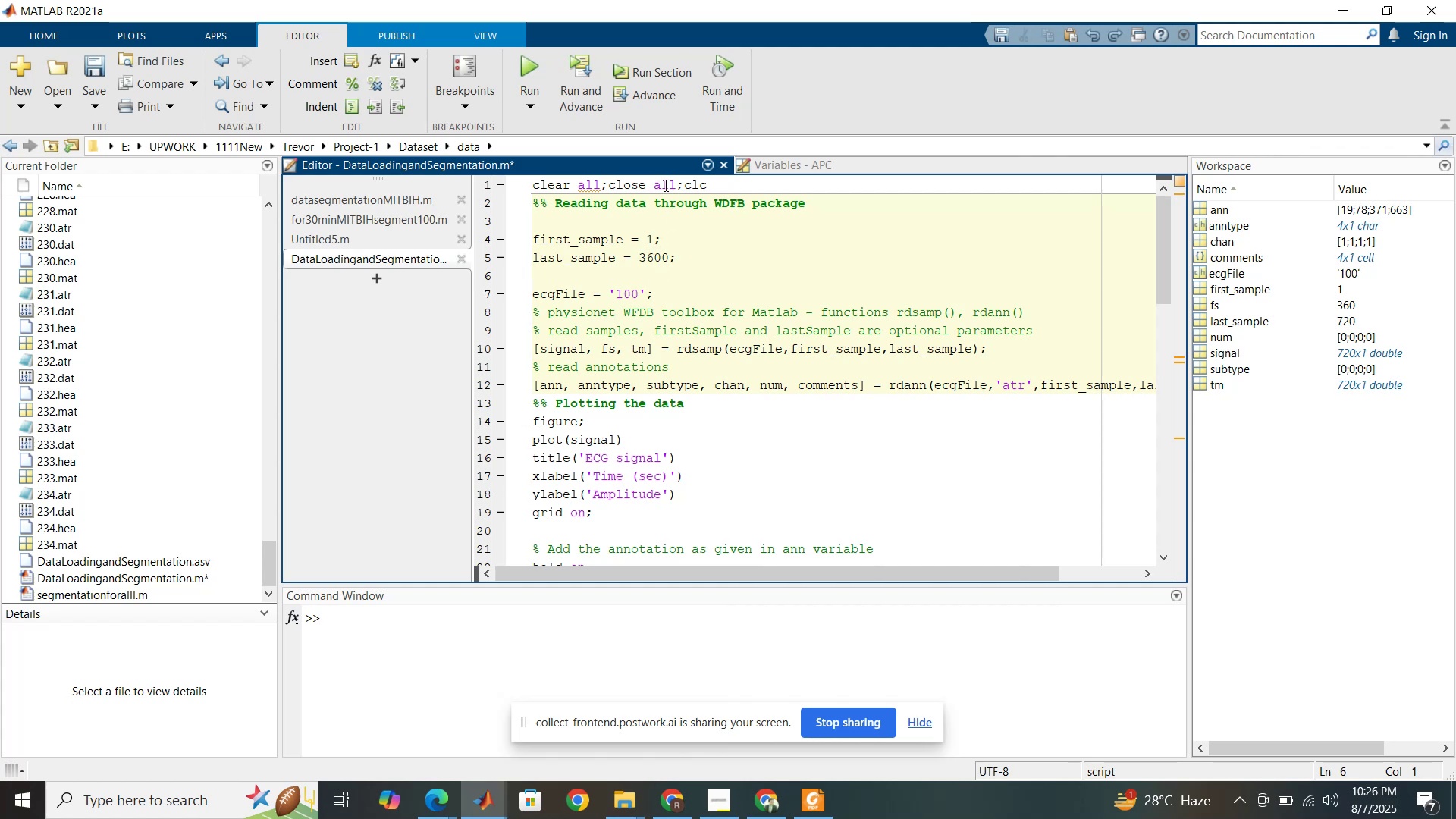 
left_click([664, 187])
 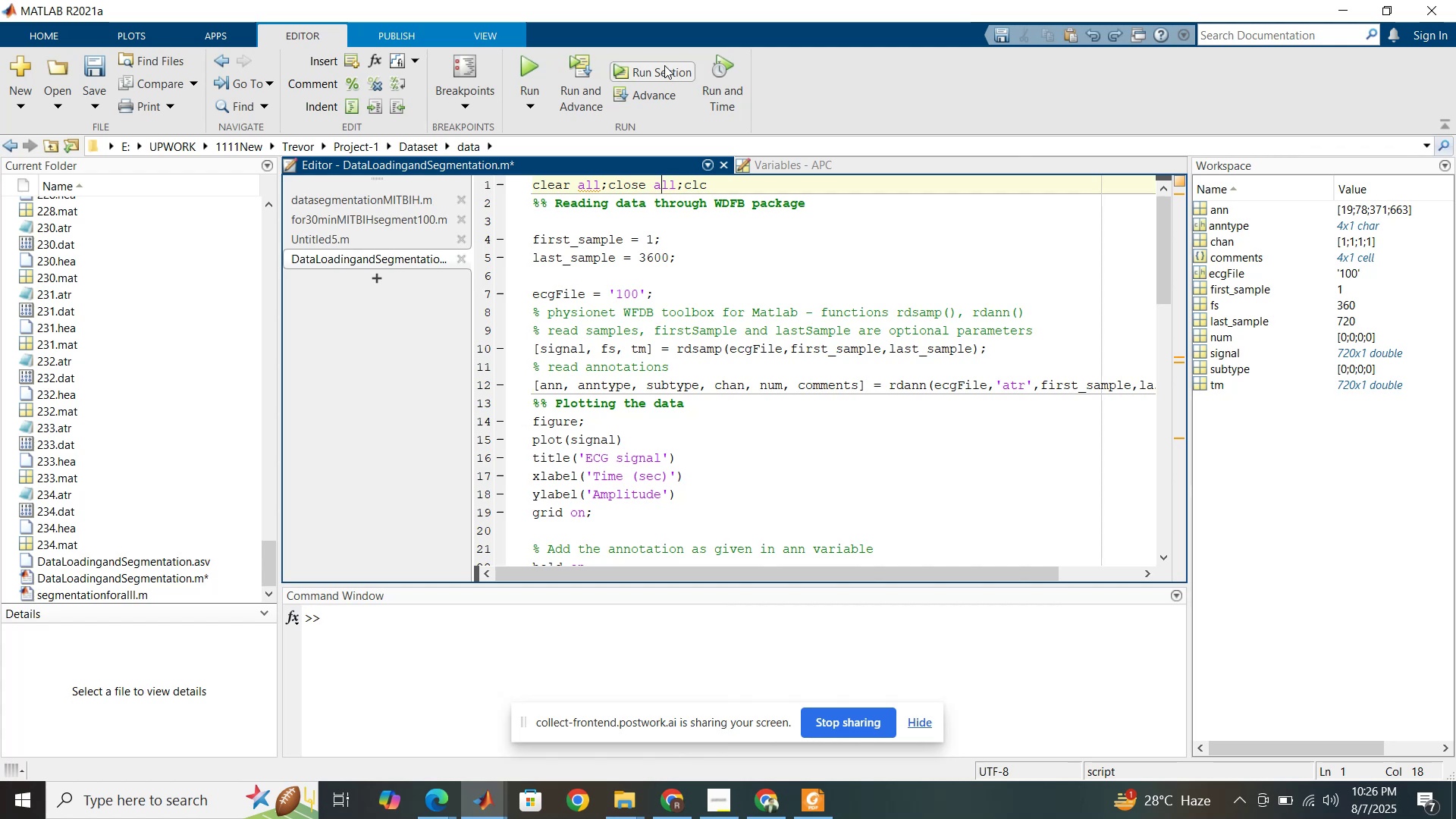 
left_click([664, 65])
 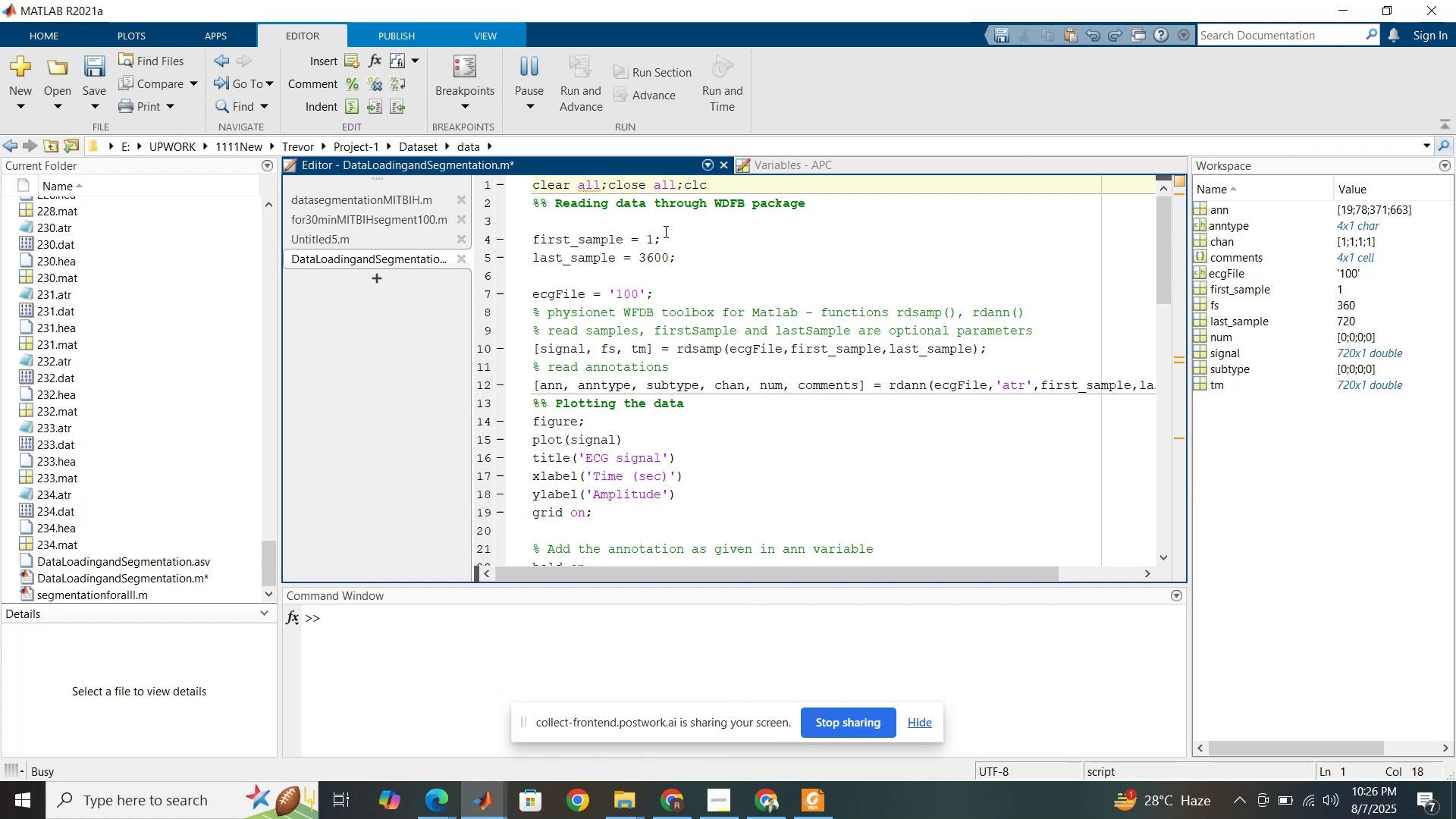 
left_click([665, 232])
 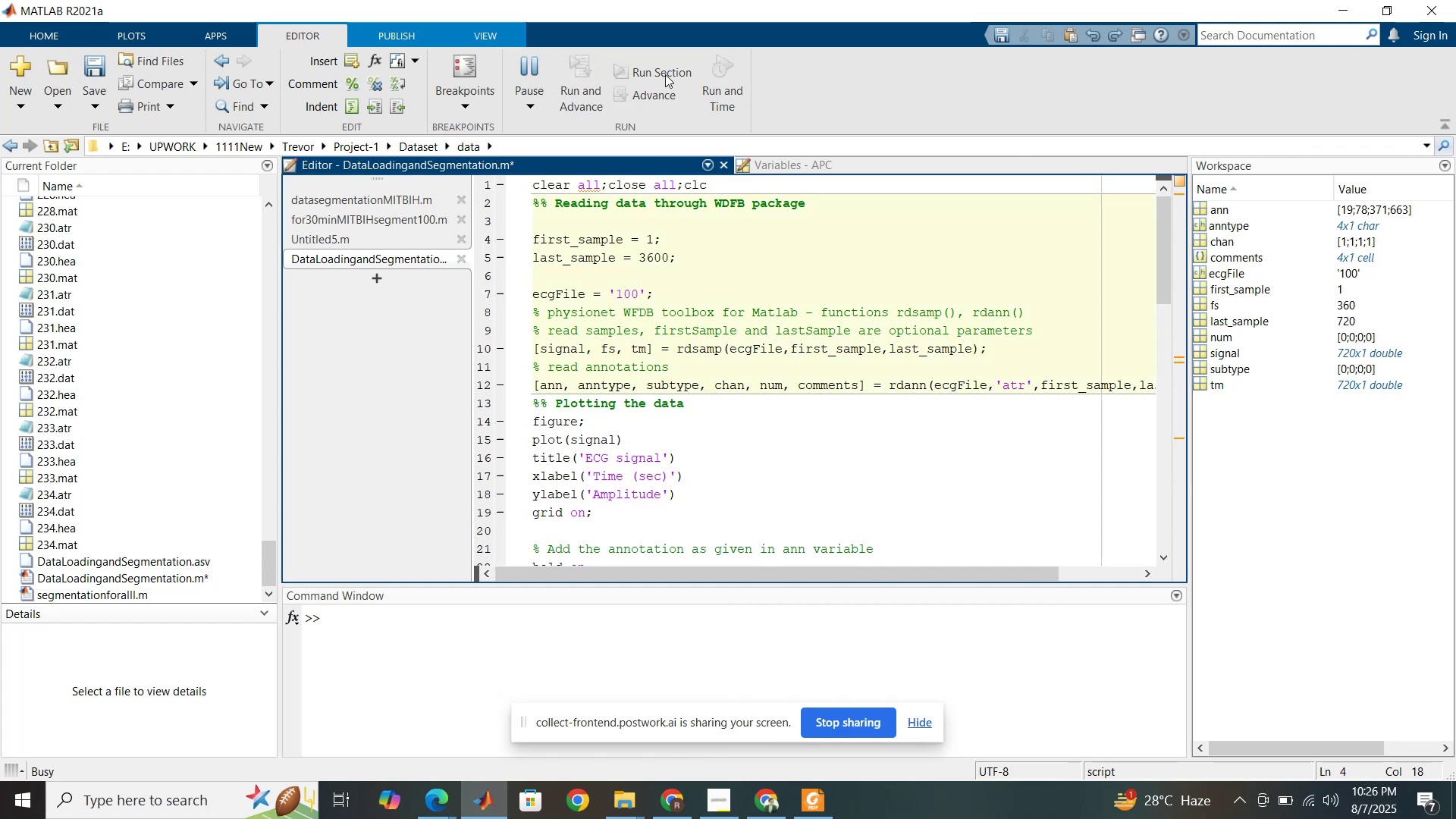 
left_click([665, 74])
 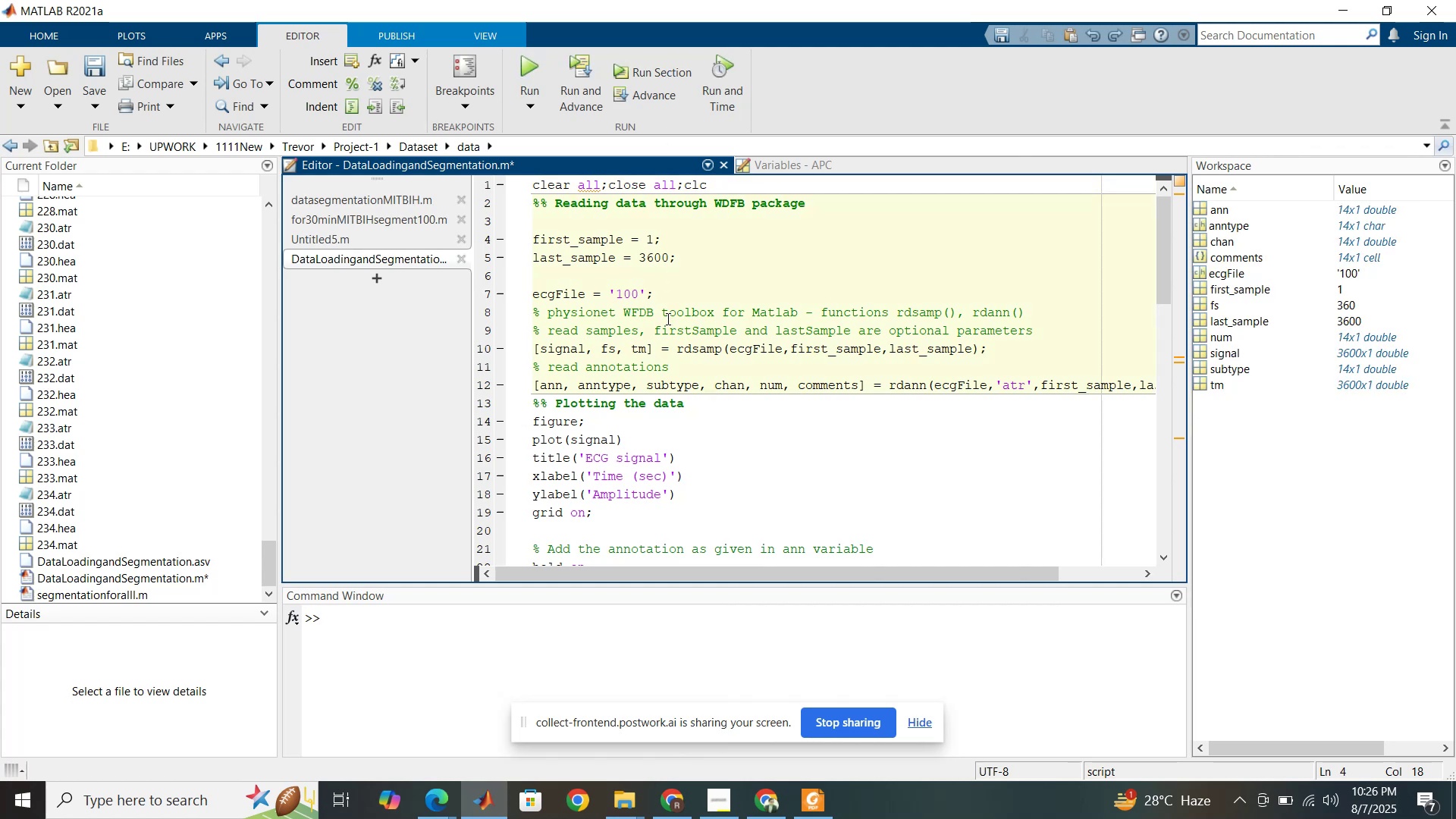 
scroll: coordinate [666, 319], scroll_direction: down, amount: 2.0
 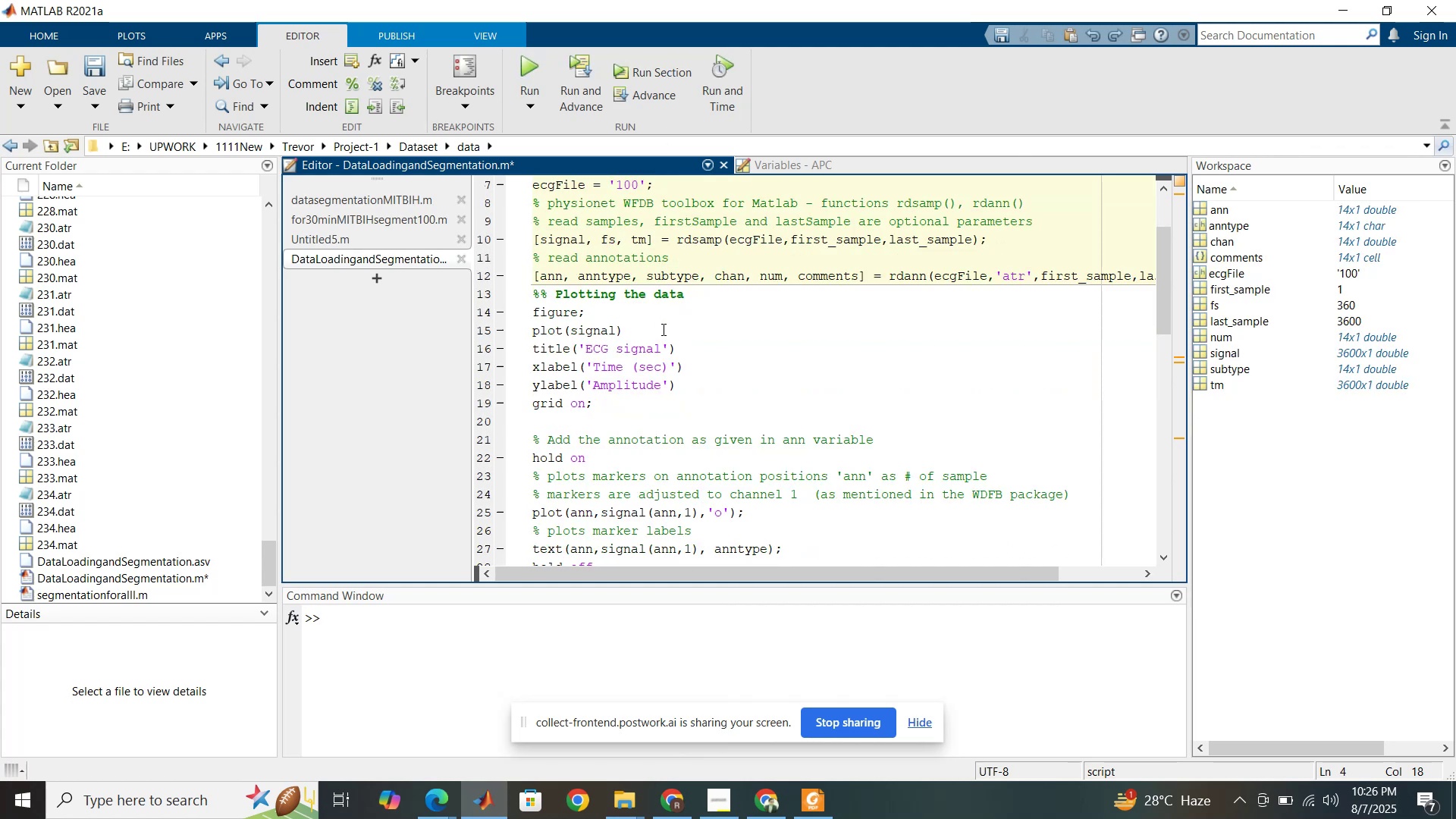 
left_click([660, 343])
 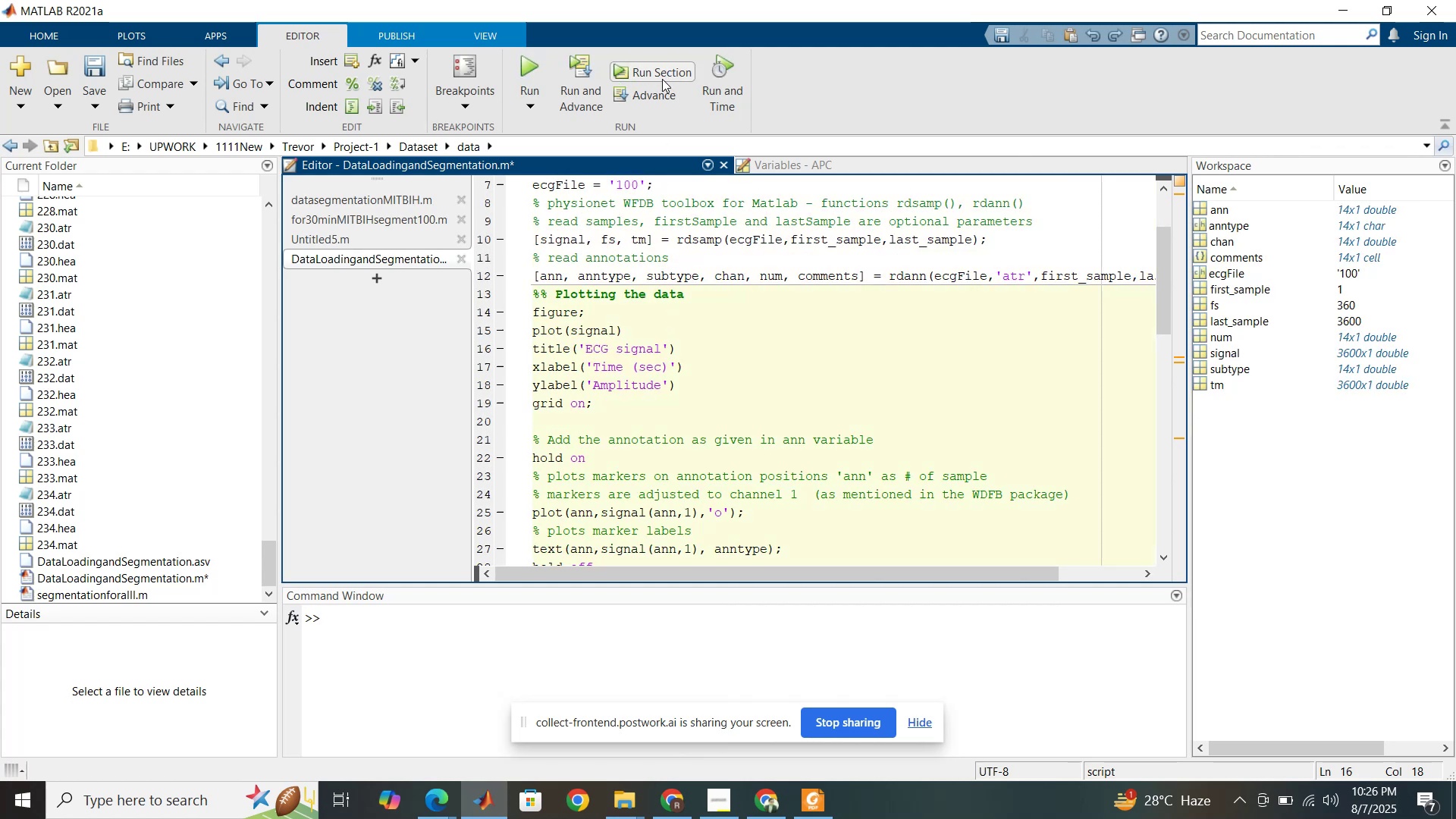 
left_click([663, 70])
 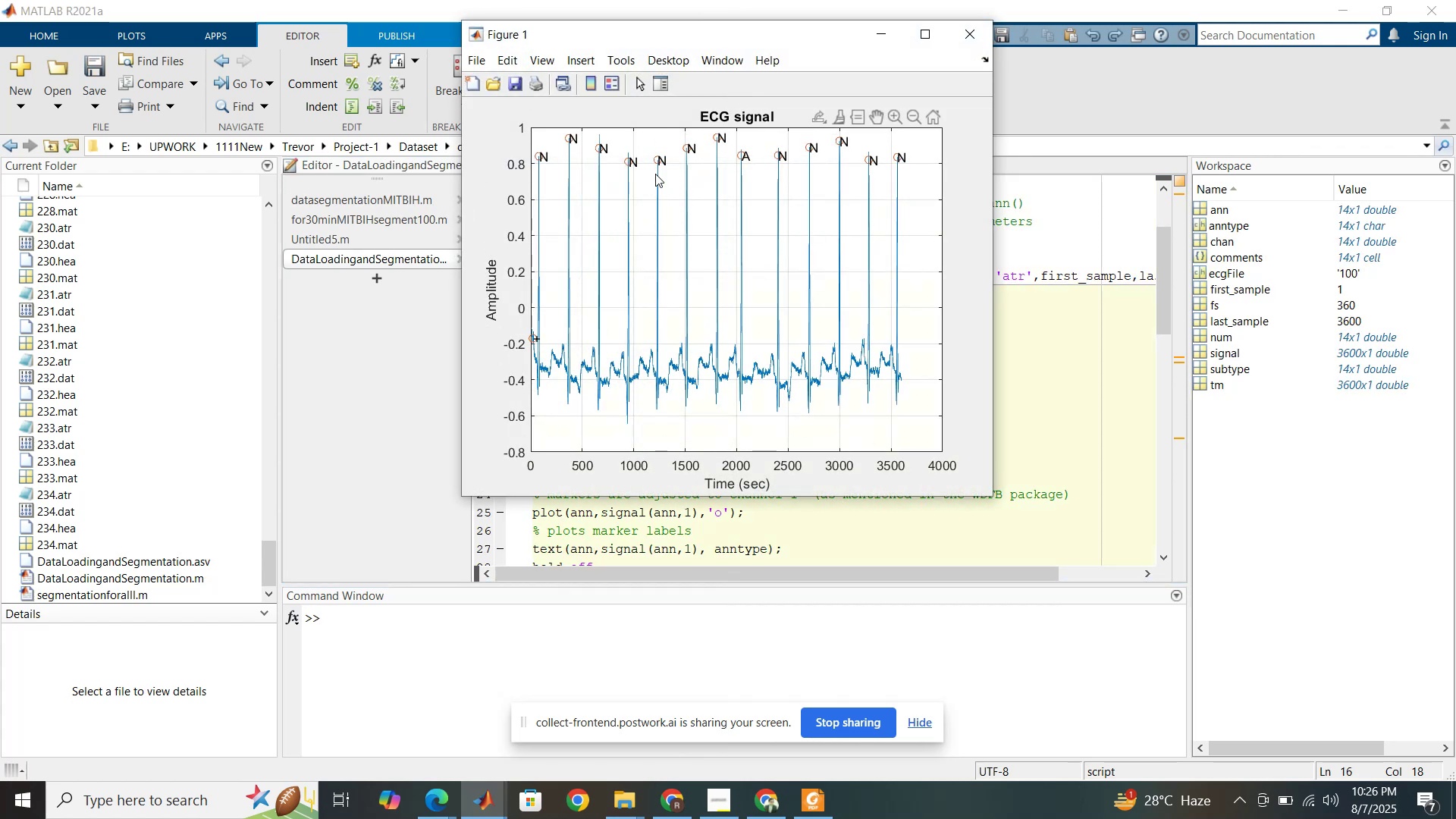 
wait(5.96)
 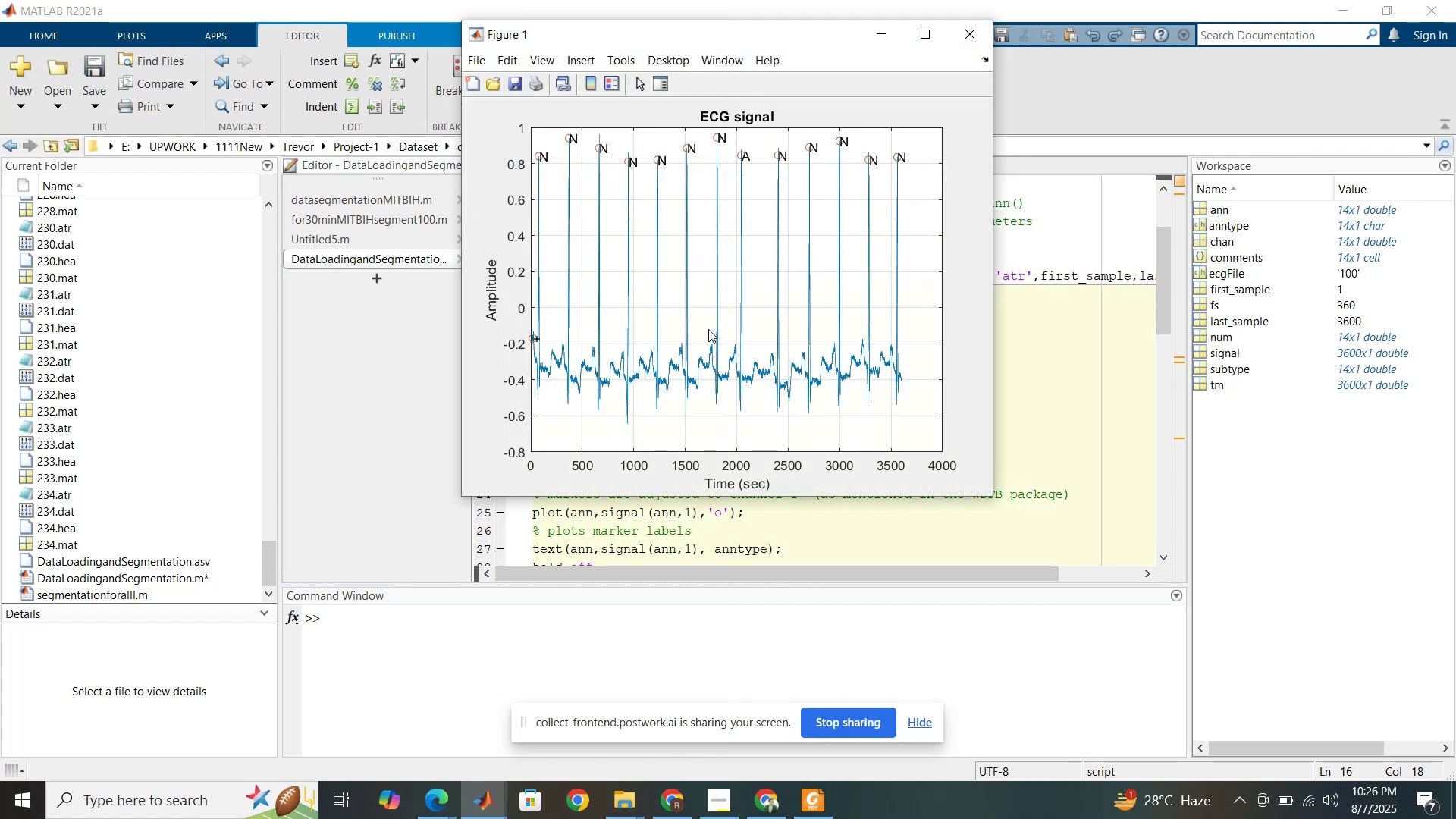 
left_click([1065, 483])
 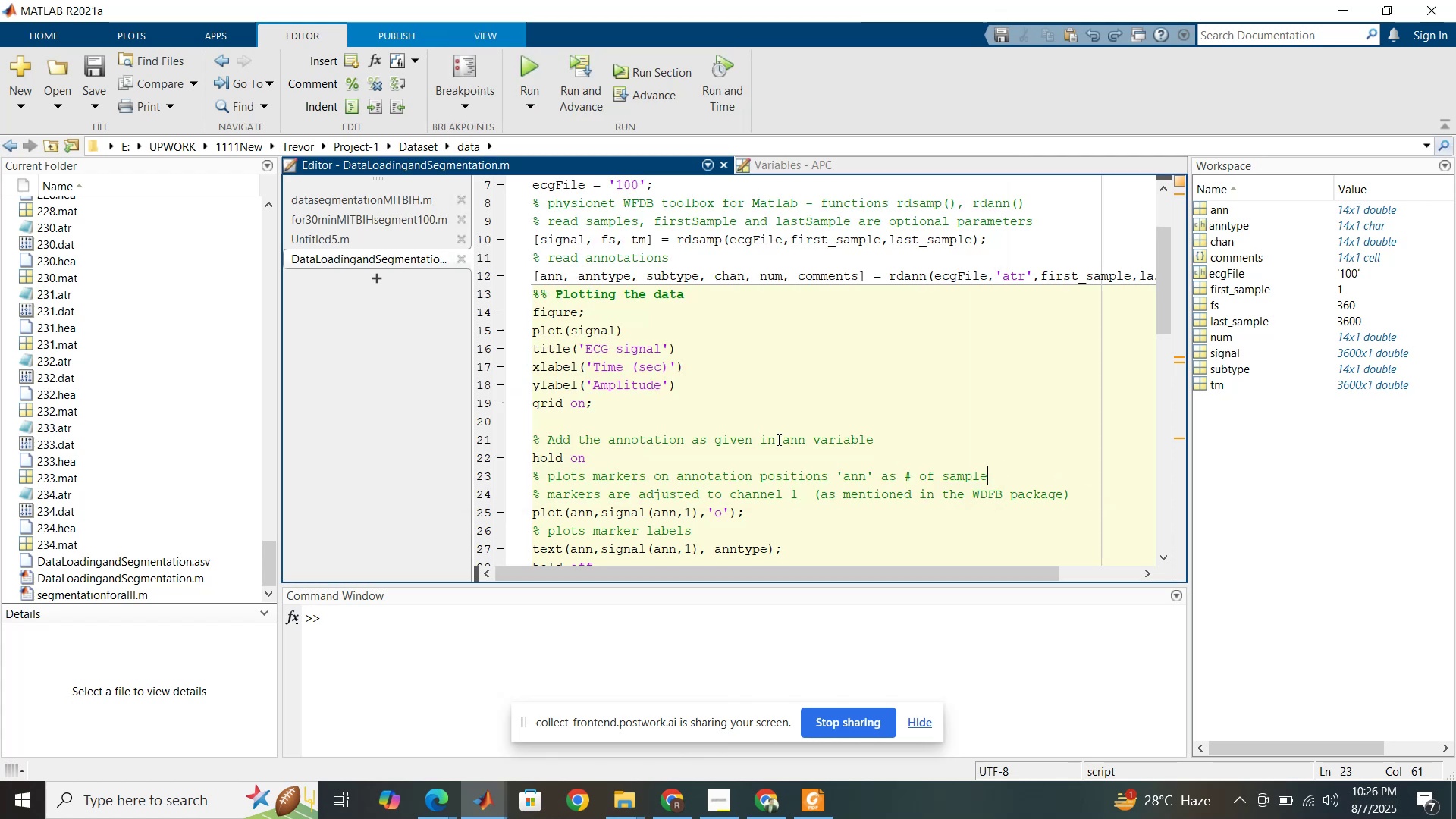 
scroll: coordinate [737, 406], scroll_direction: down, amount: 5.0
 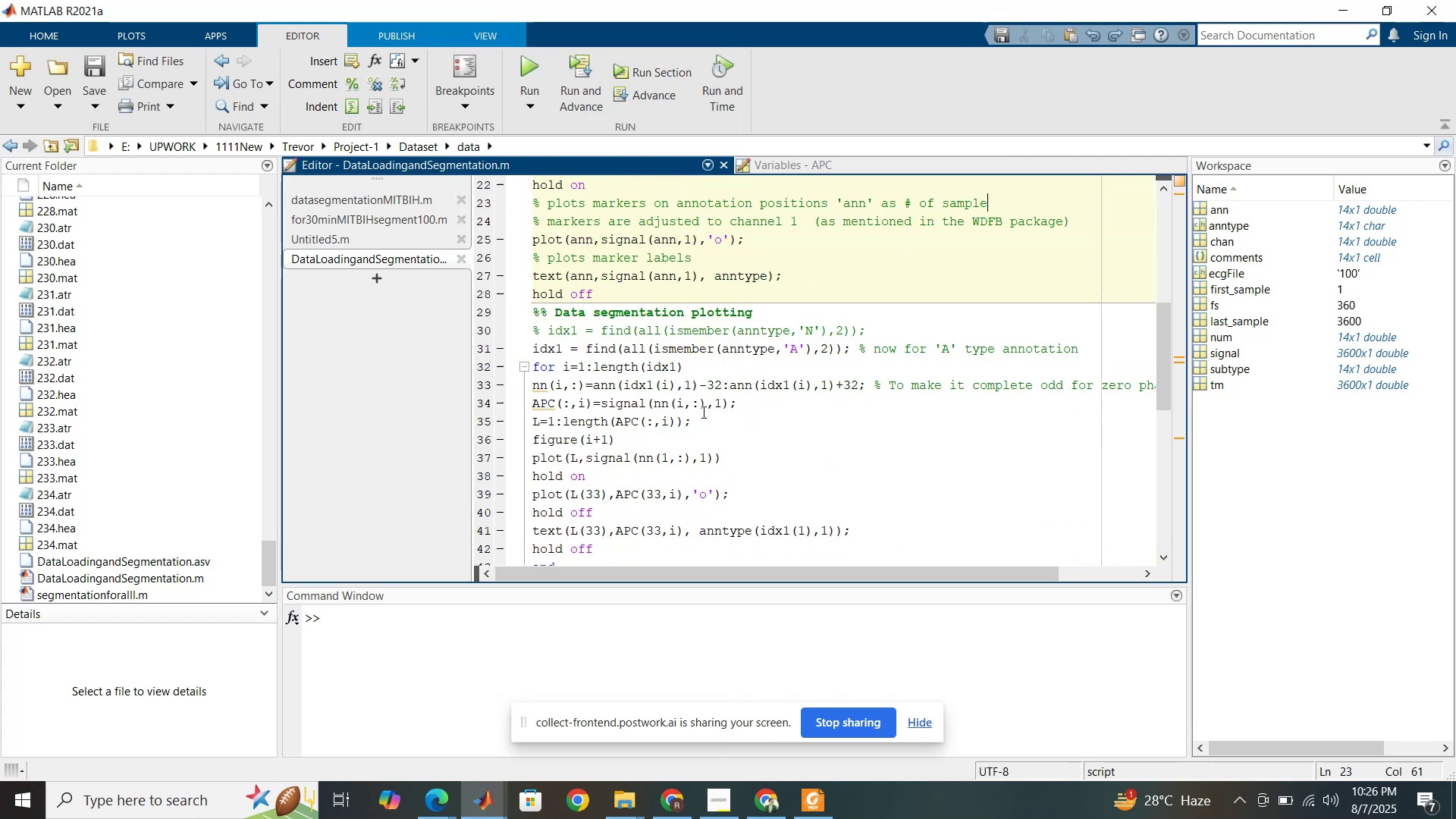 
left_click([702, 412])
 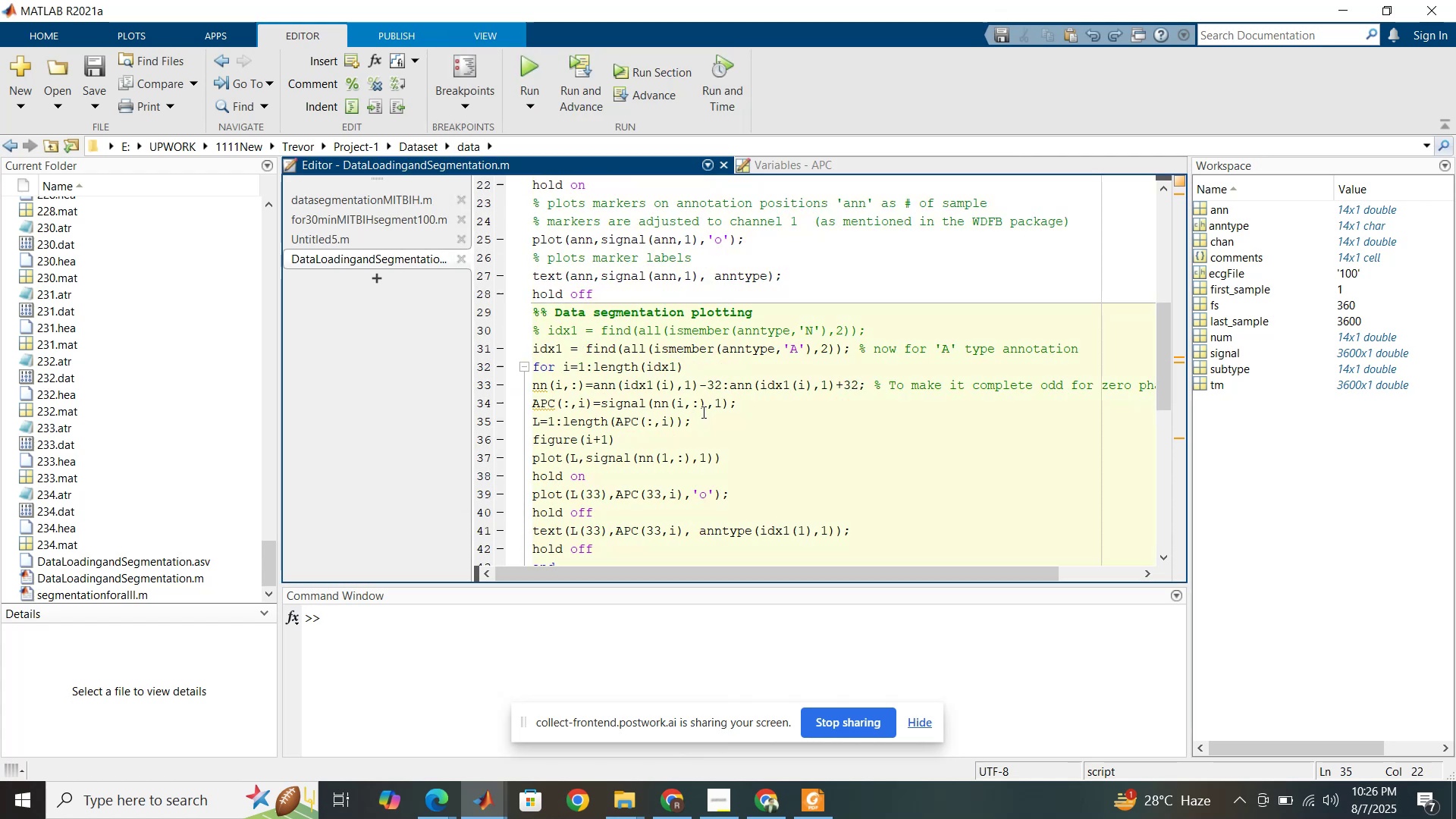 
scroll: coordinate [702, 412], scroll_direction: down, amount: 1.0
 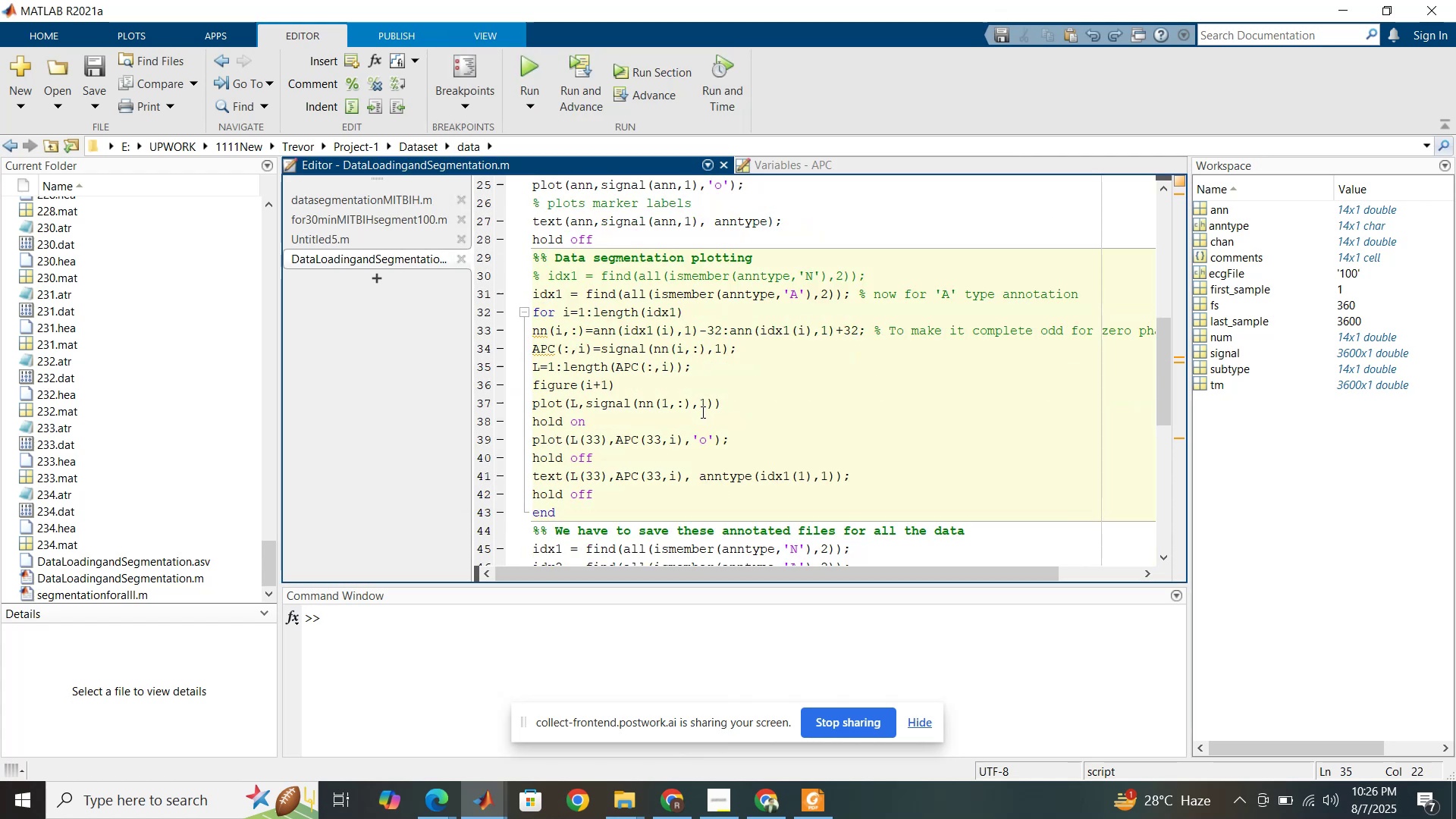 
wait(5.36)
 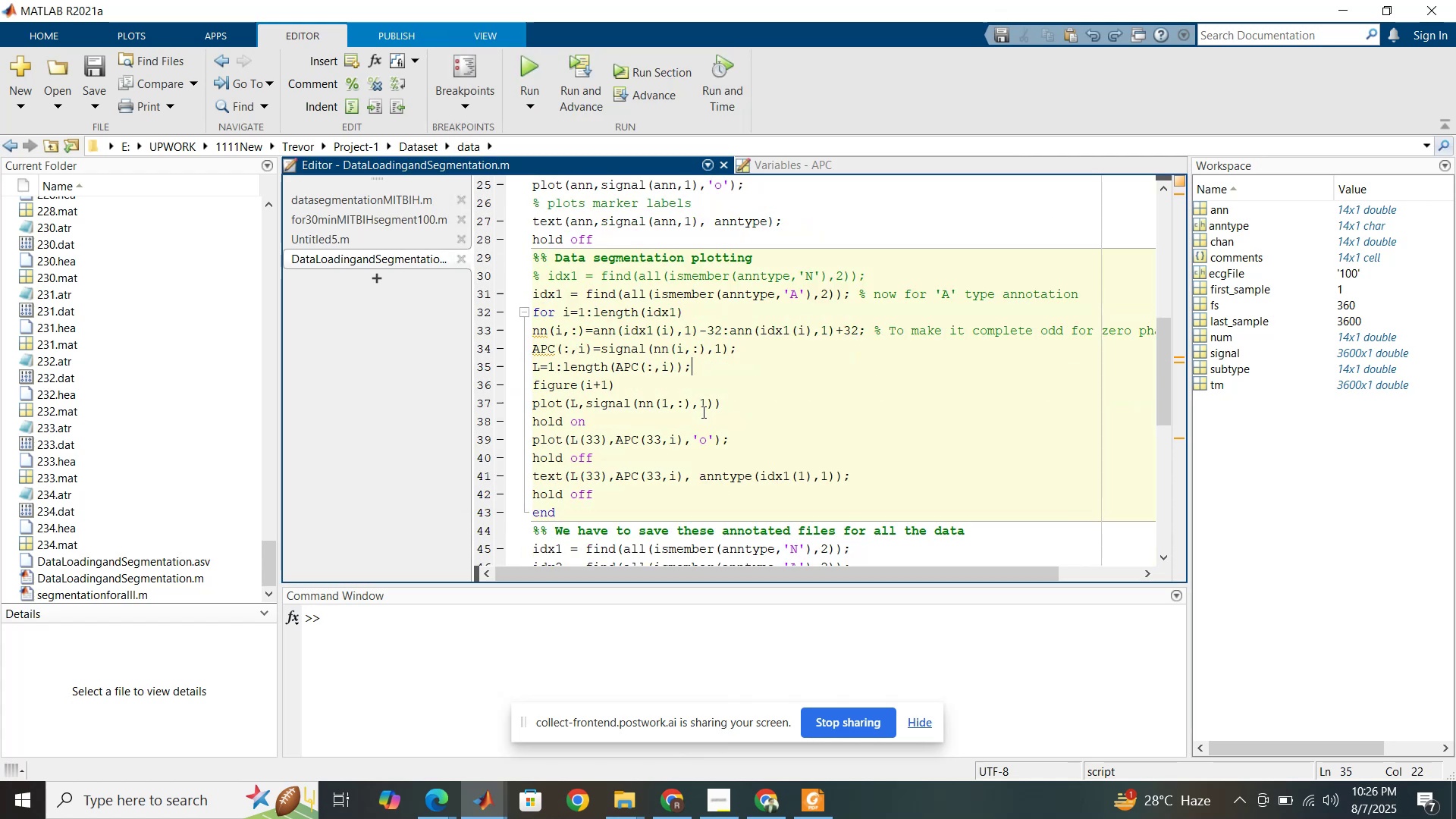 
left_click([657, 67])
 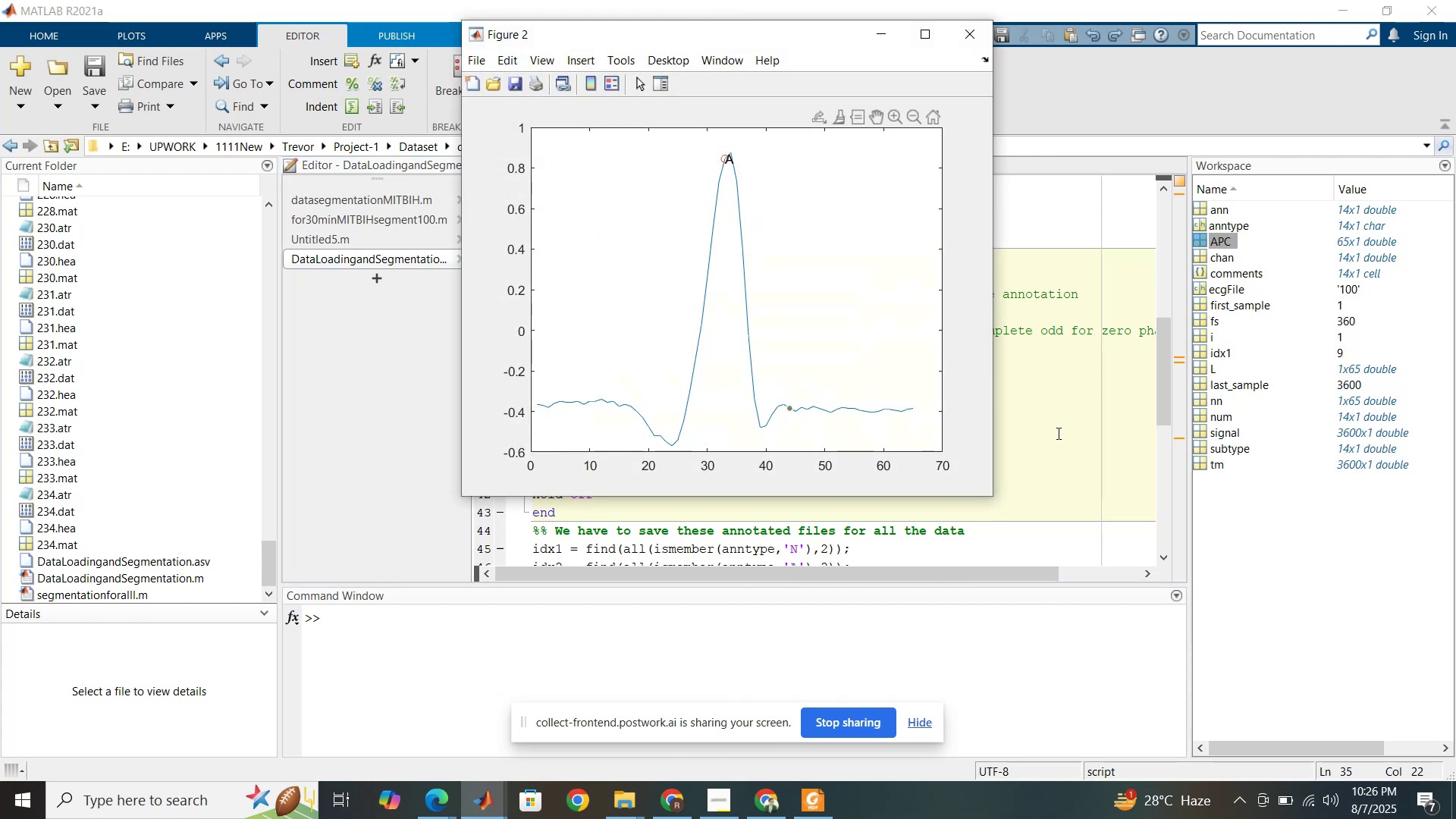 
left_click([1057, 433])
 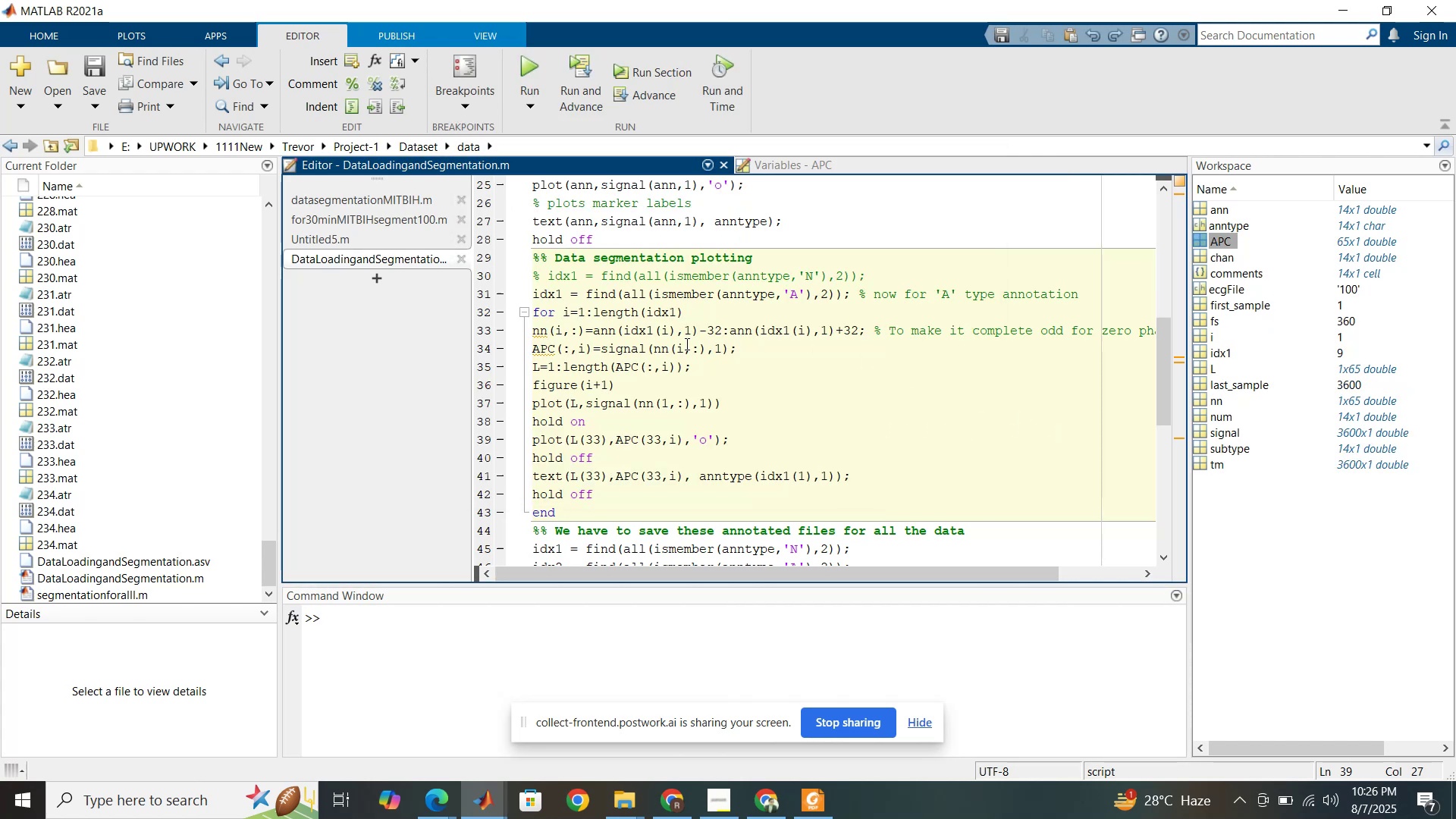 
scroll: coordinate [686, 344], scroll_direction: down, amount: 2.0
 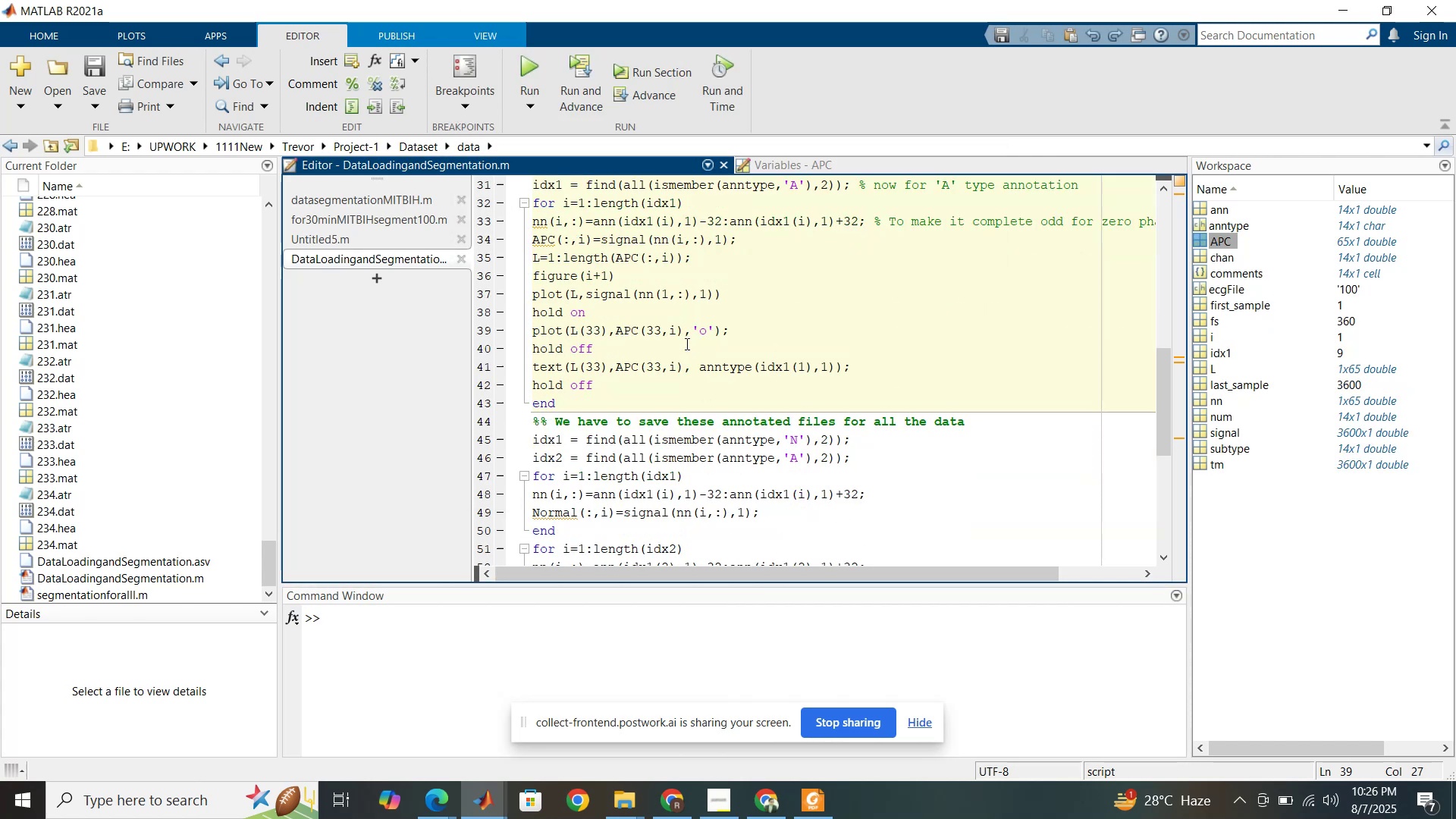 
scroll: coordinate [686, 344], scroll_direction: up, amount: 2.0
 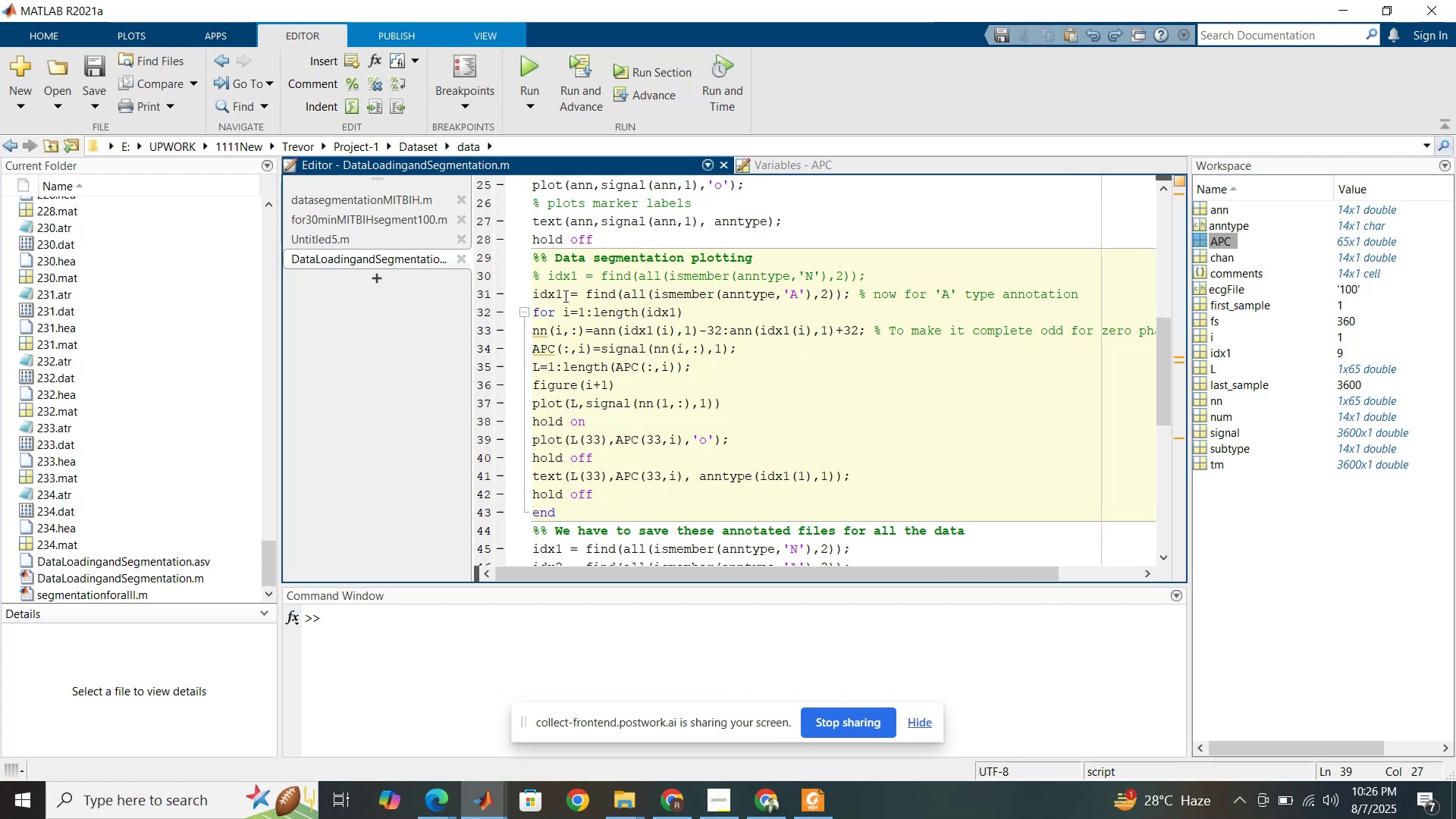 
left_click_drag(start_coordinate=[560, 291], to_coordinate=[557, 289])
 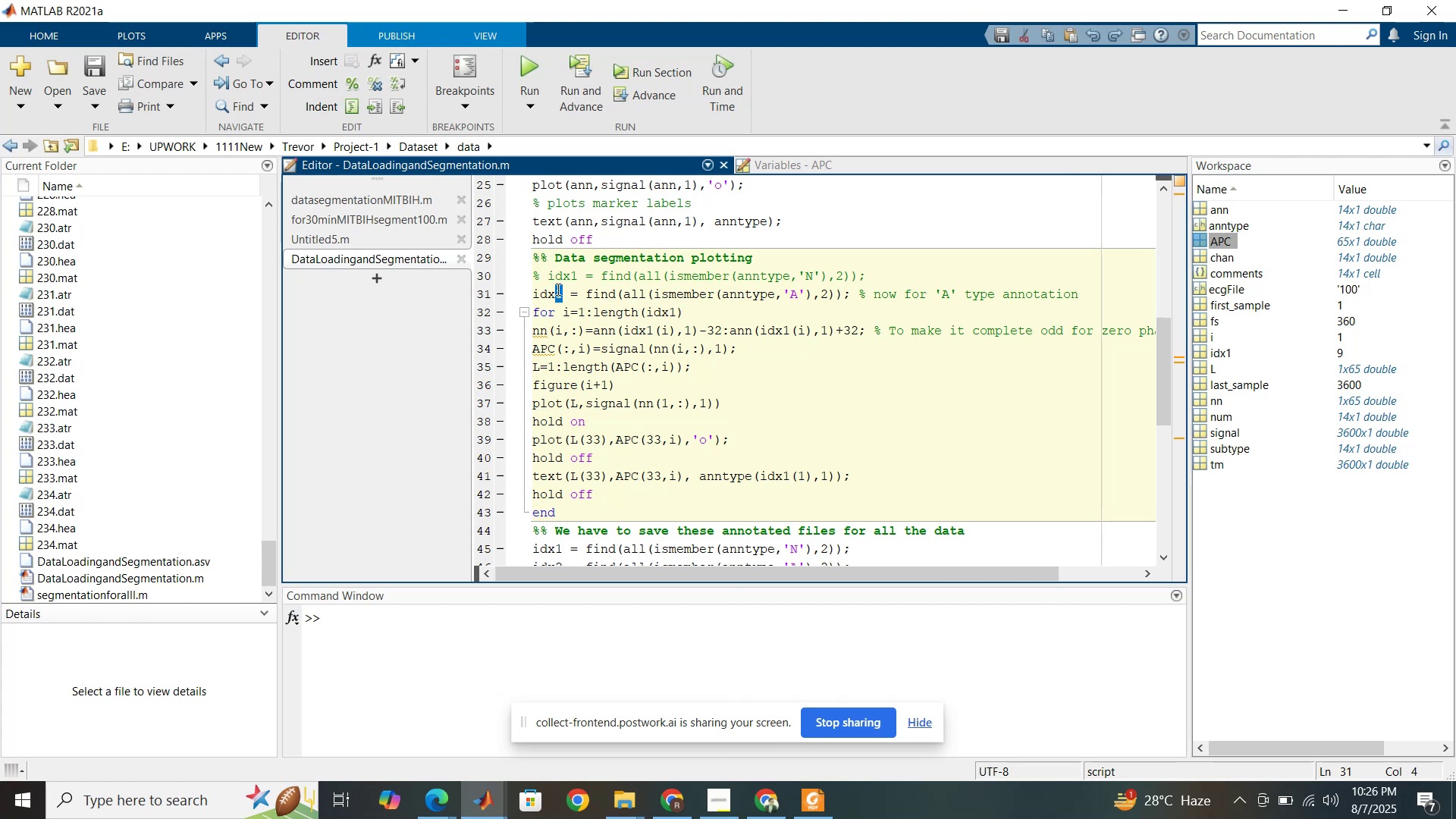 
key(2)
 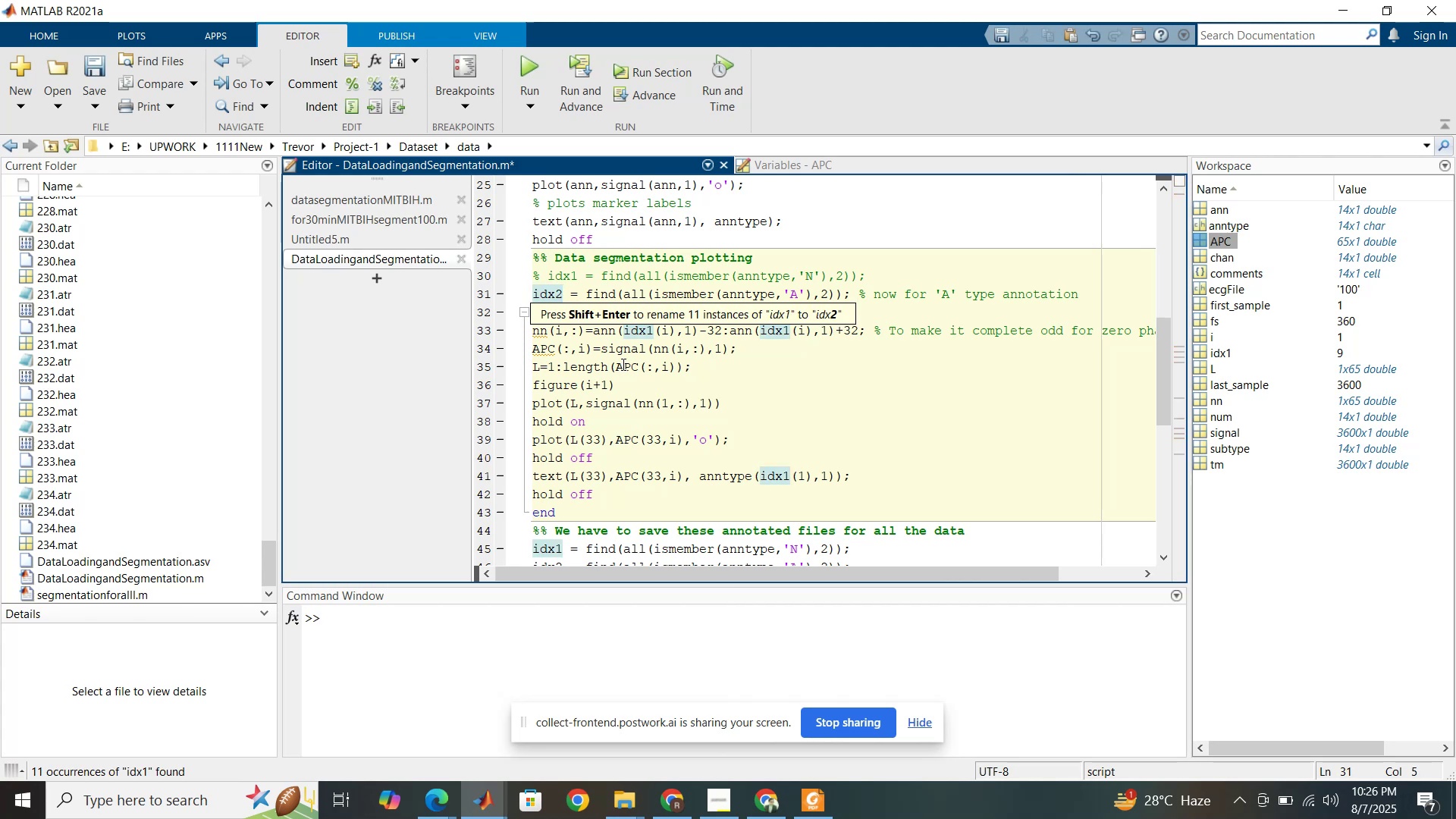 
left_click([622, 364])
 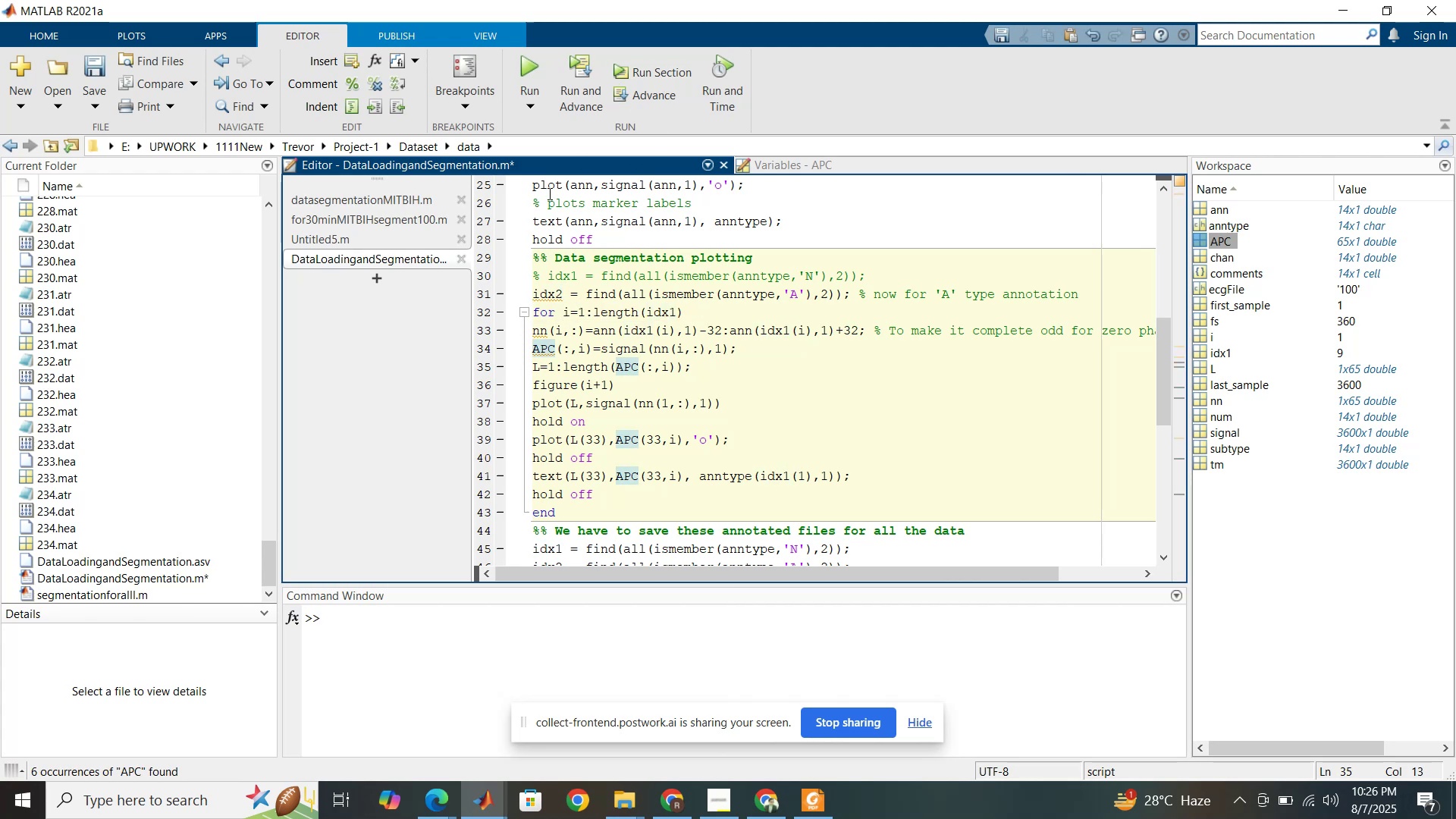 
left_click_drag(start_coordinate=[562, 296], to_coordinate=[554, 291])
 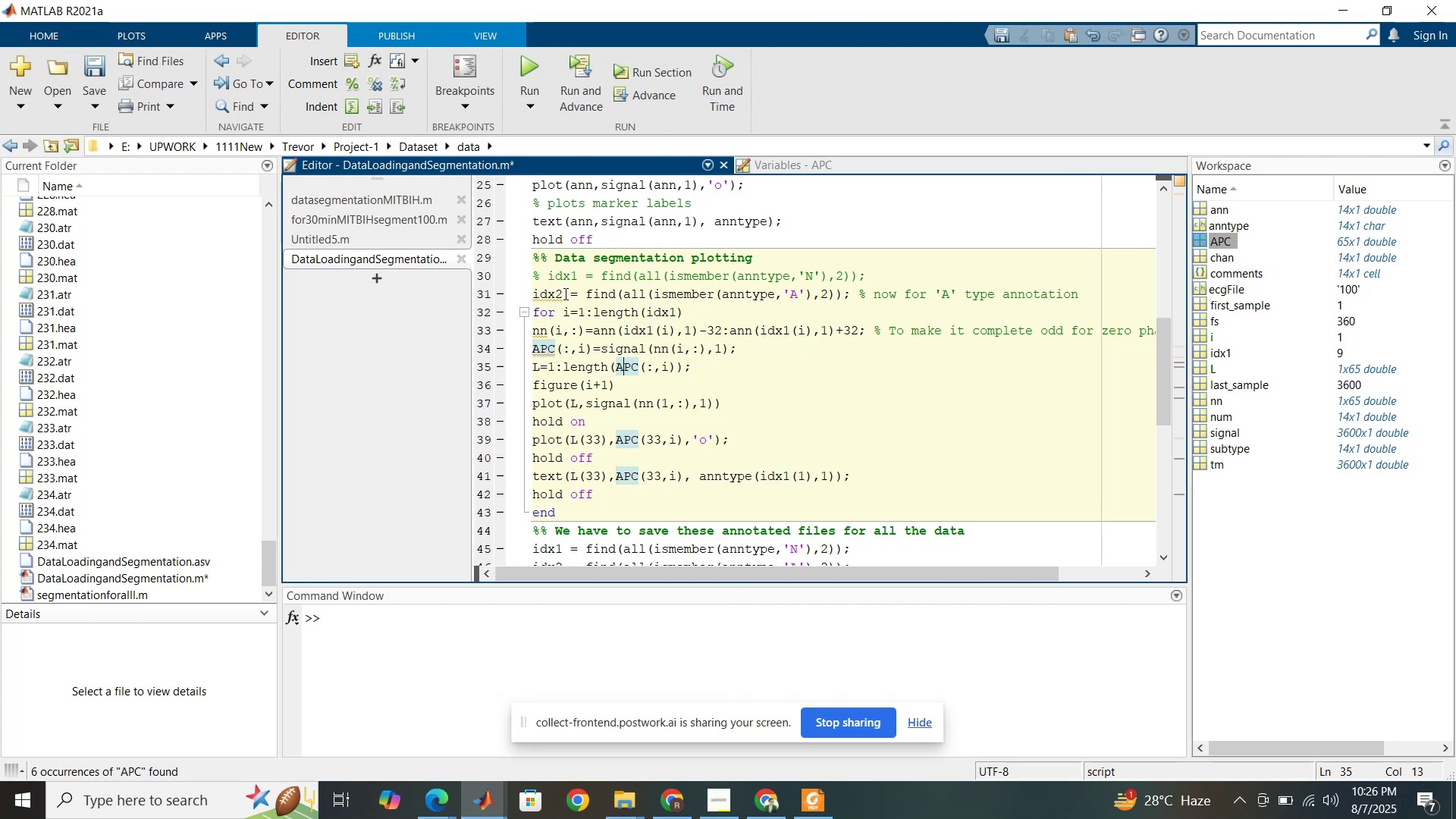 
left_click_drag(start_coordinate=[564, 293], to_coordinate=[560, 292])
 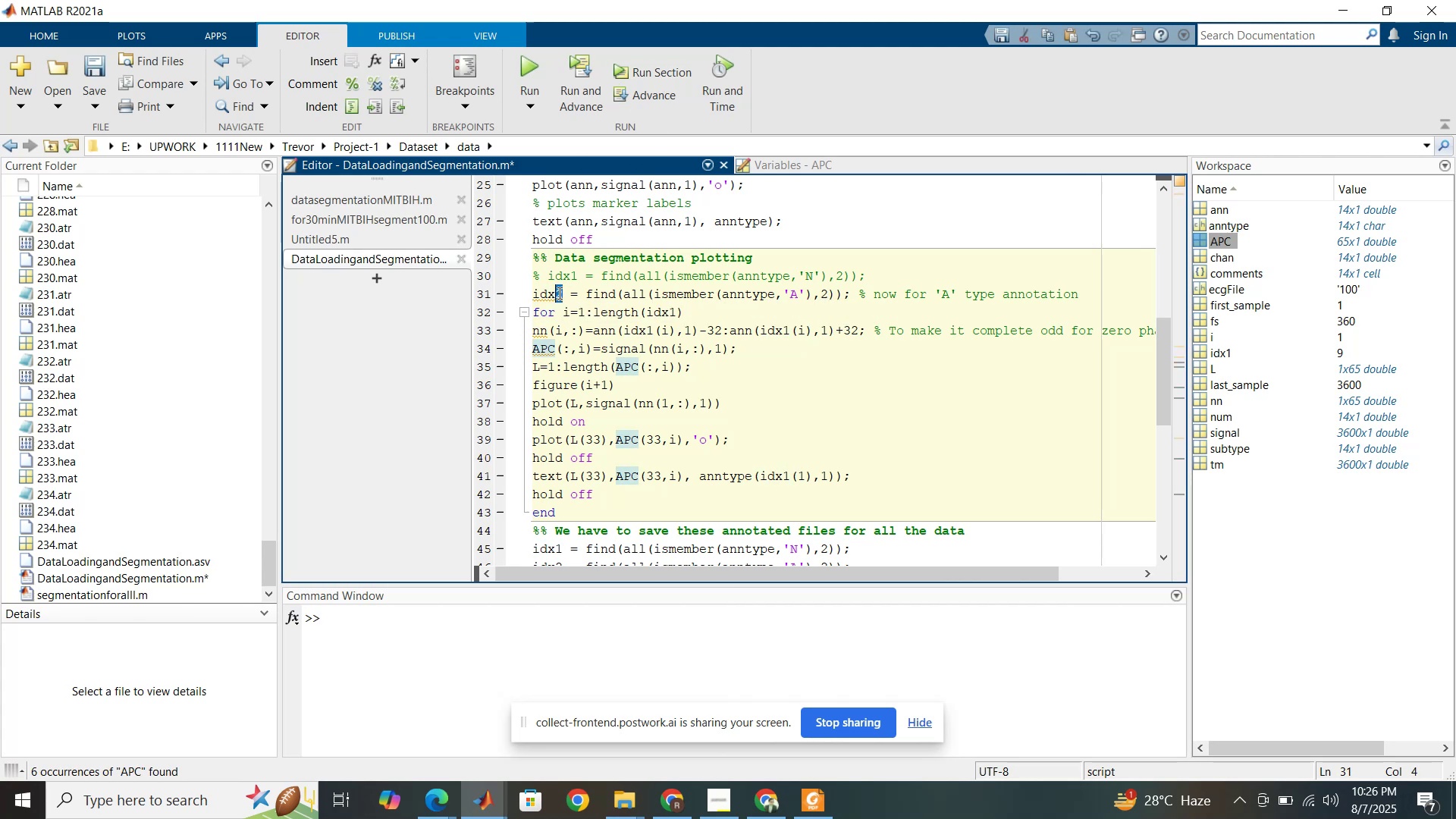 
key(1)
 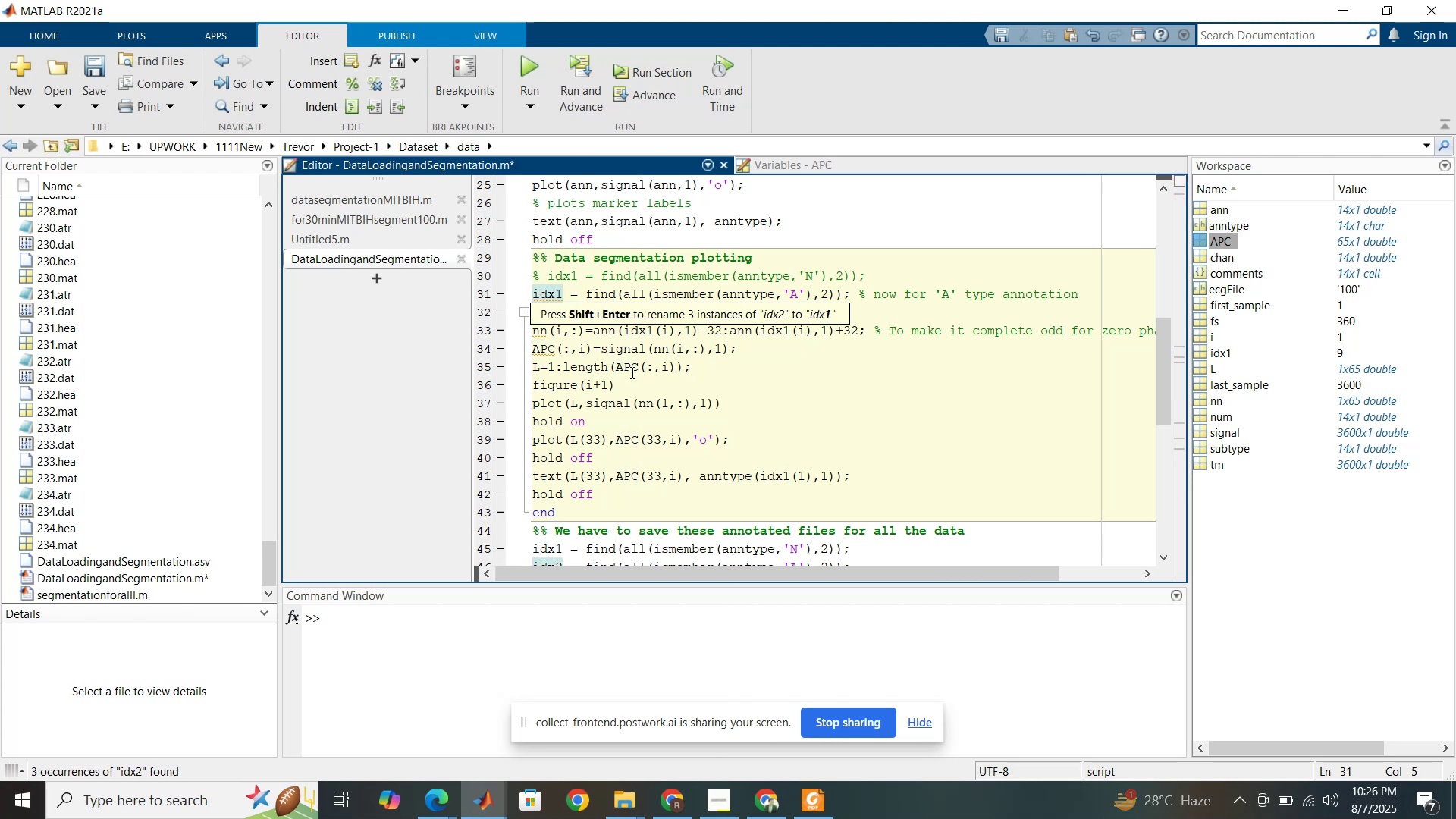 
left_click([634, 384])
 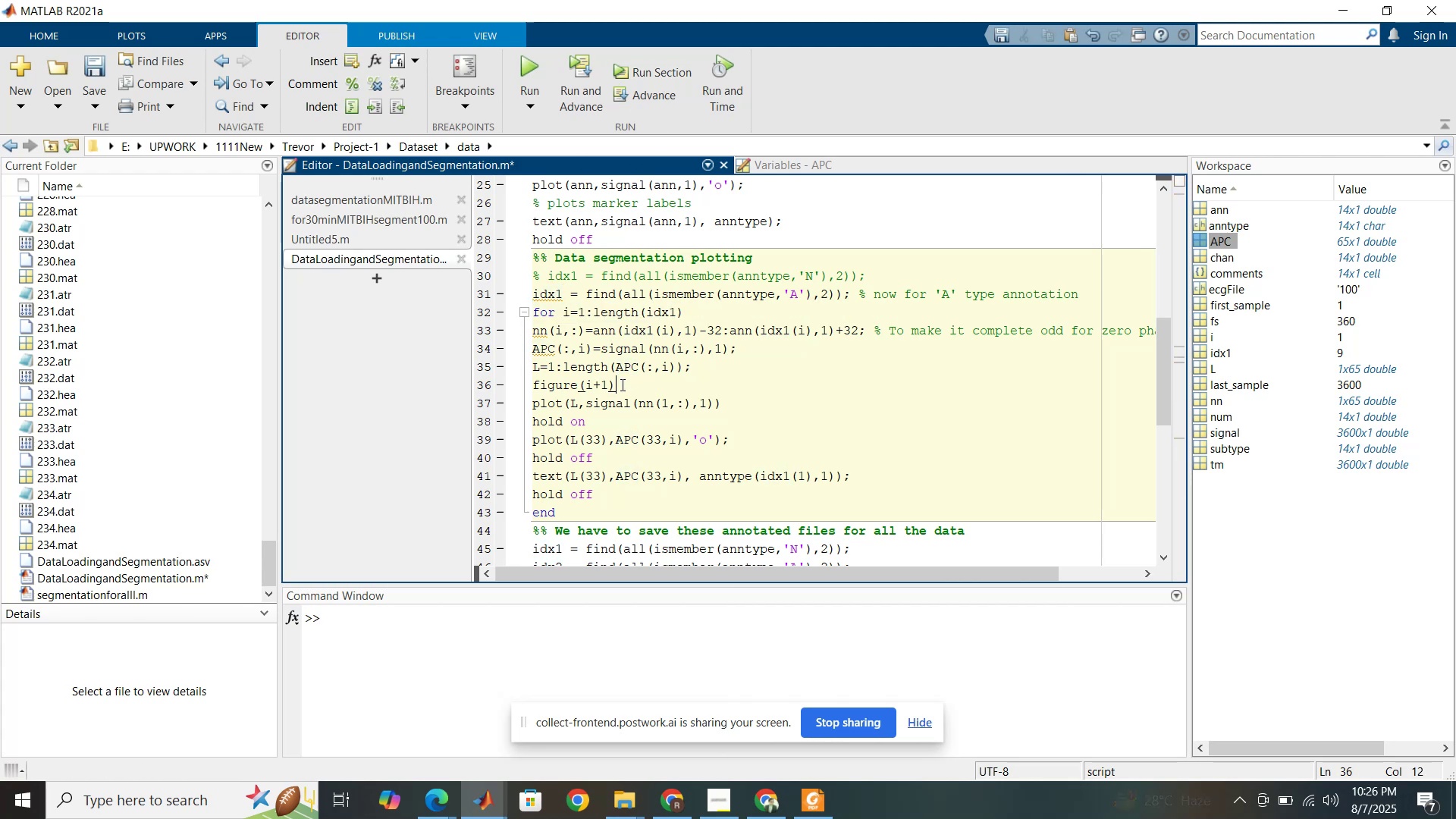 
scroll: coordinate [613, 383], scroll_direction: down, amount: 3.0
 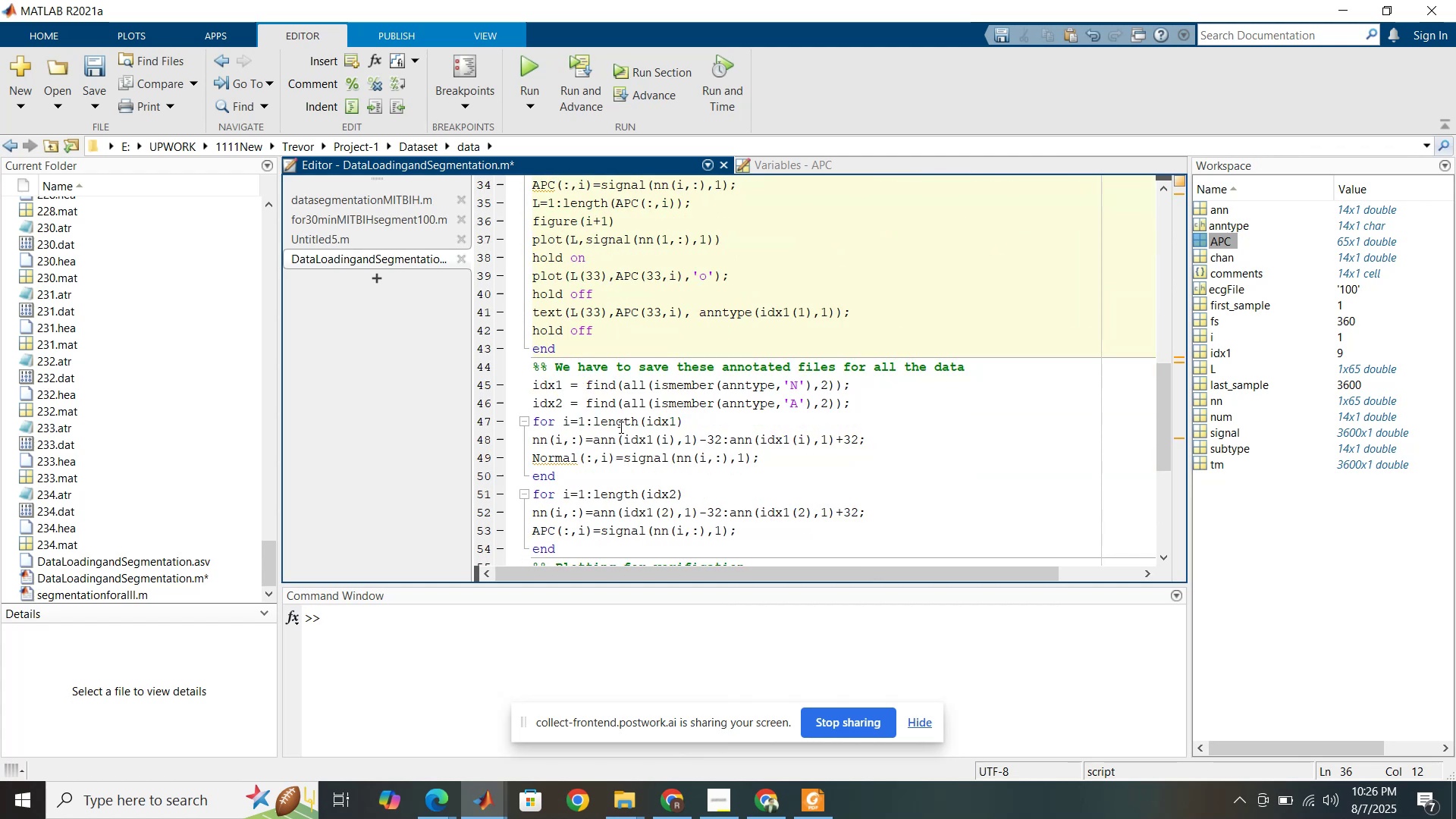 
left_click([620, 427])
 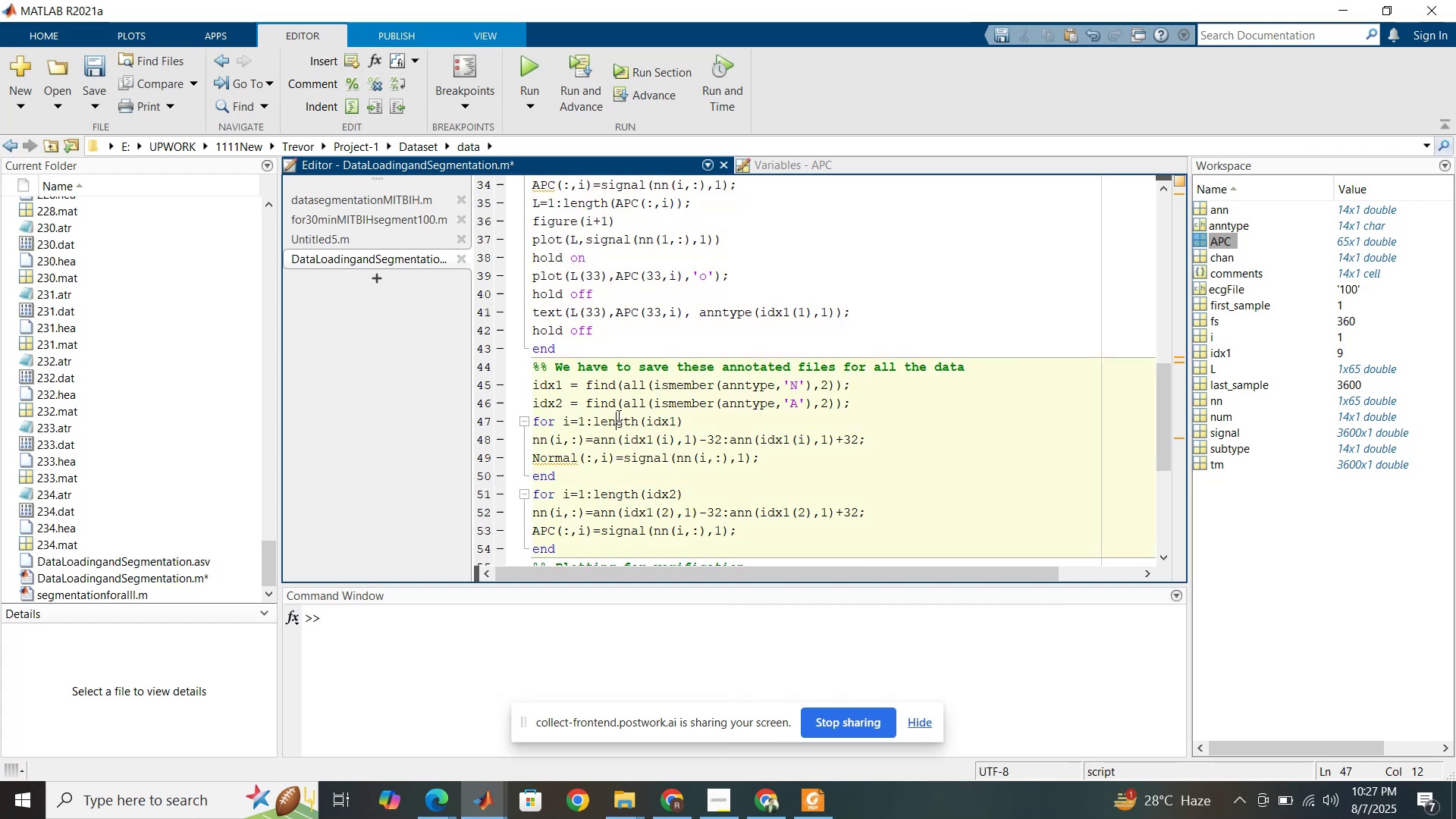 
wait(8.55)
 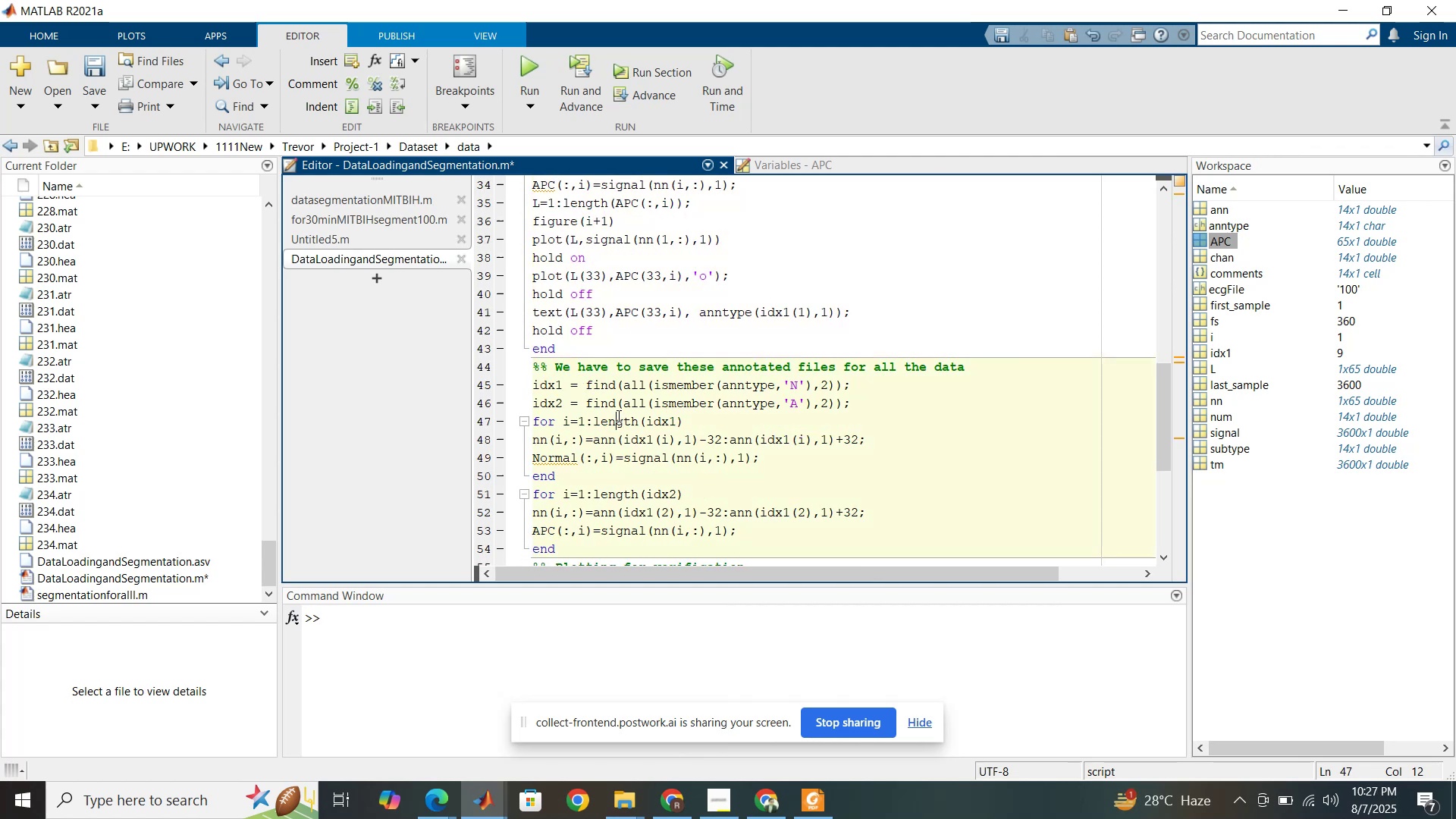 
left_click([624, 624])
 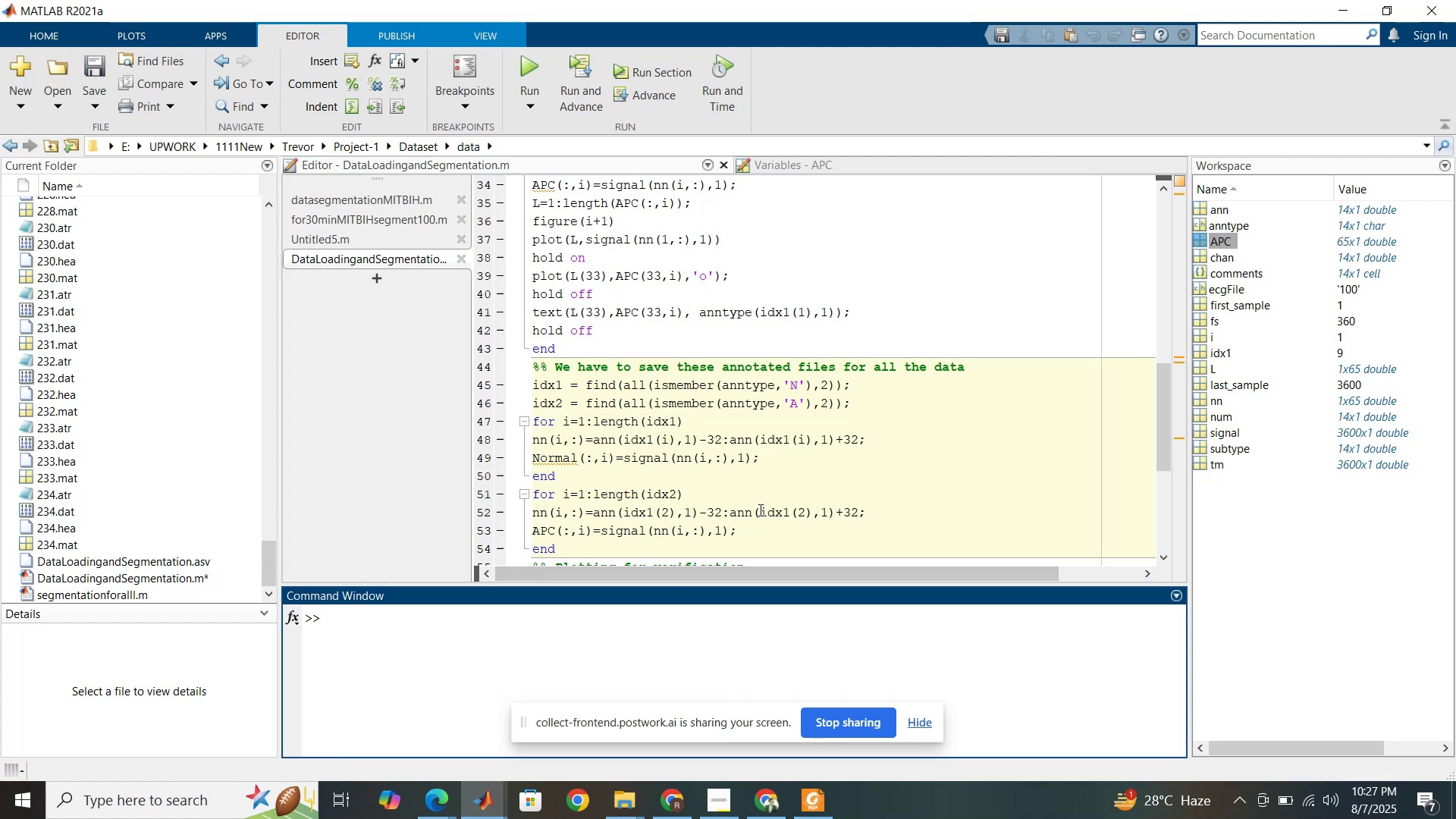 
type(clear idx1)
 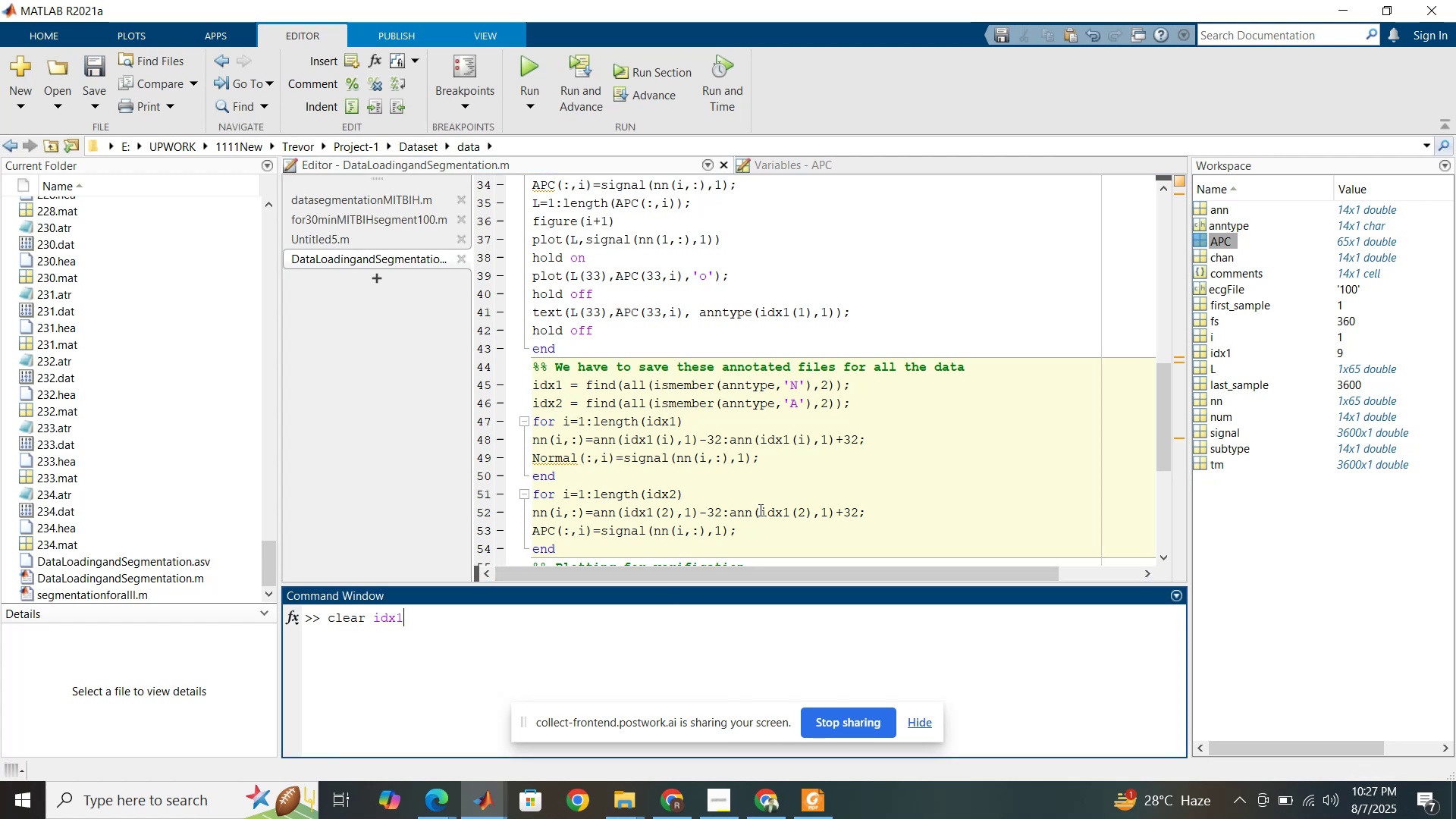 
key(Enter)
 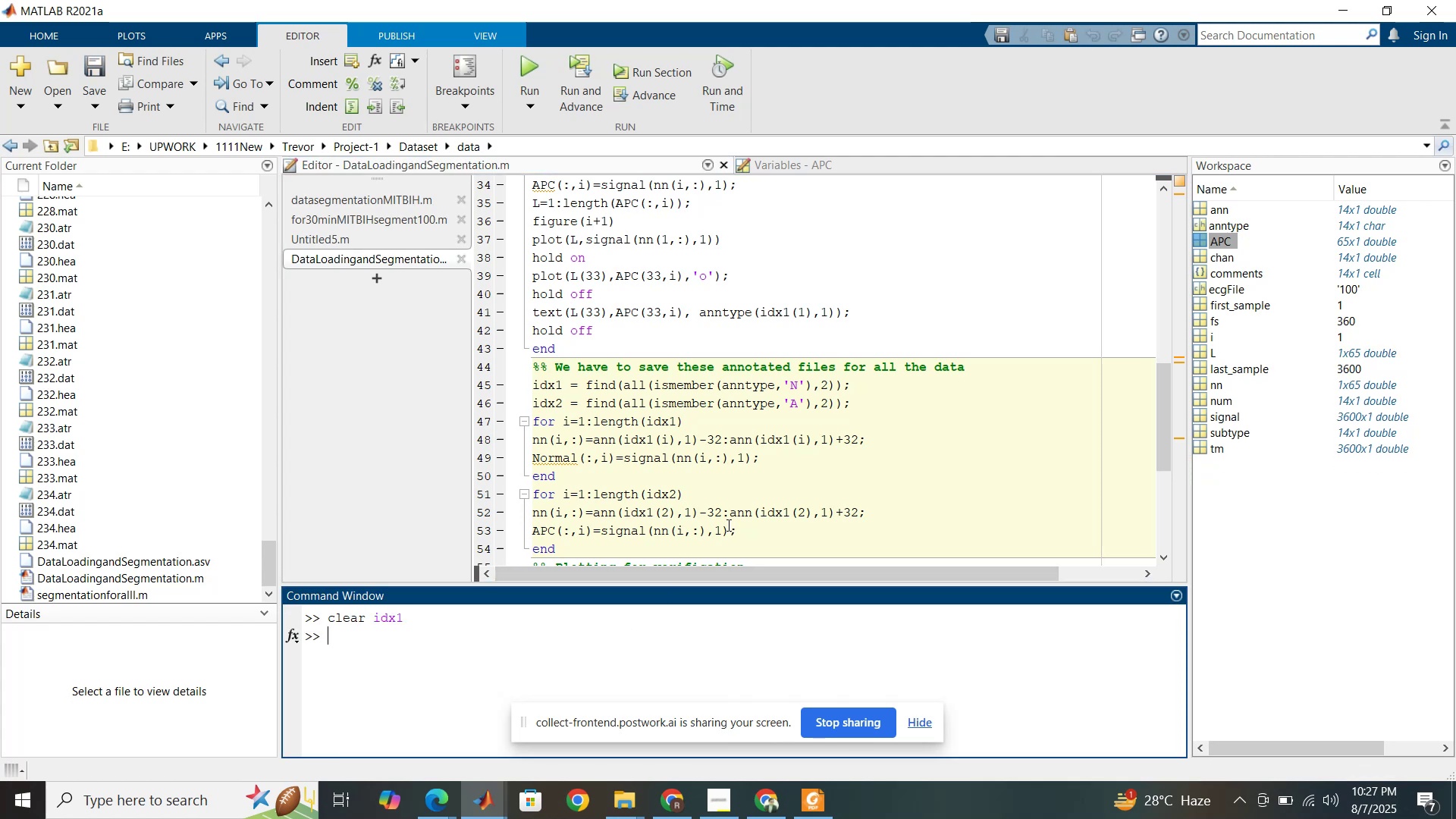 
left_click([805, 443])
 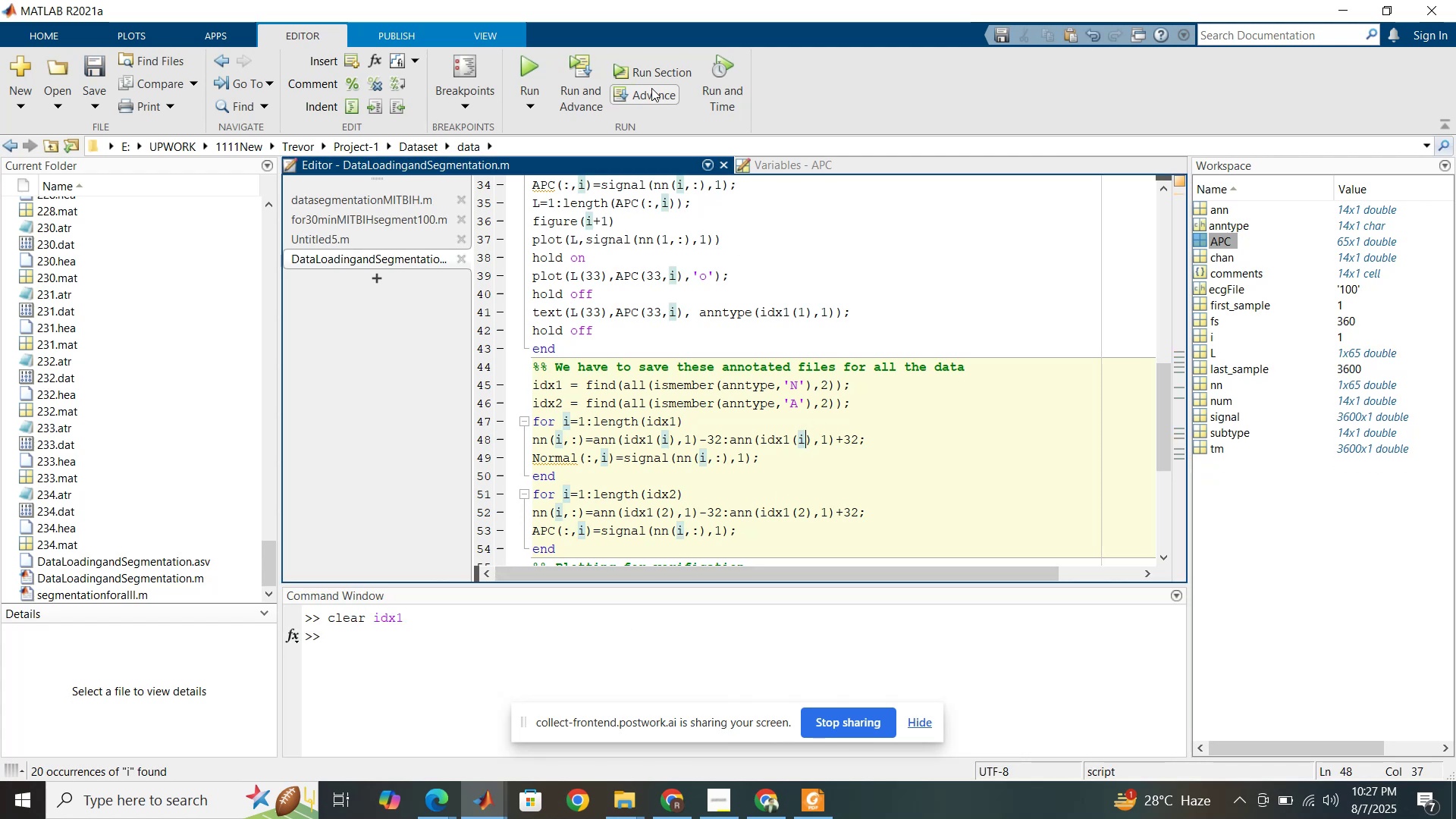 
left_click([654, 76])
 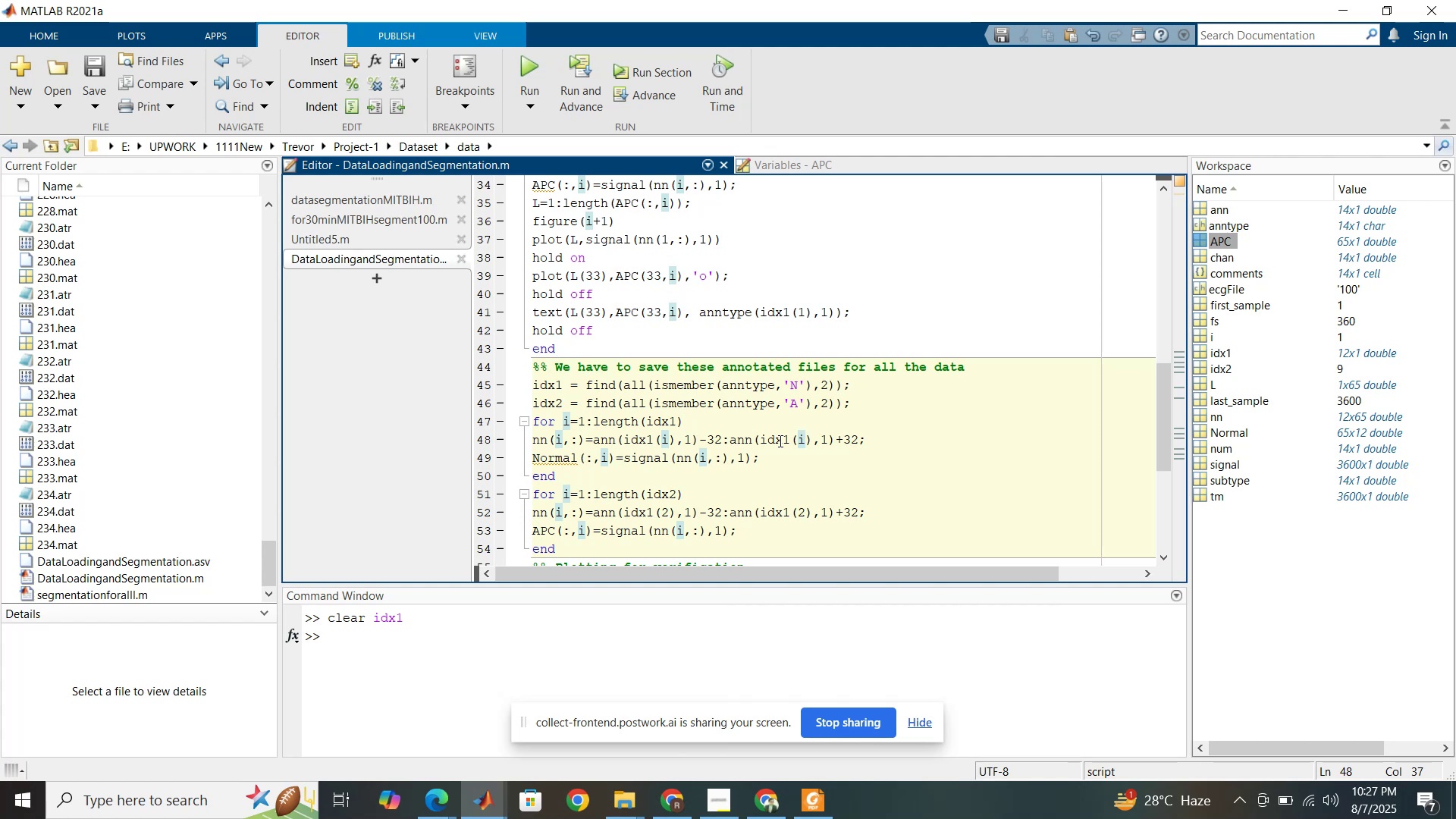 
wait(6.02)
 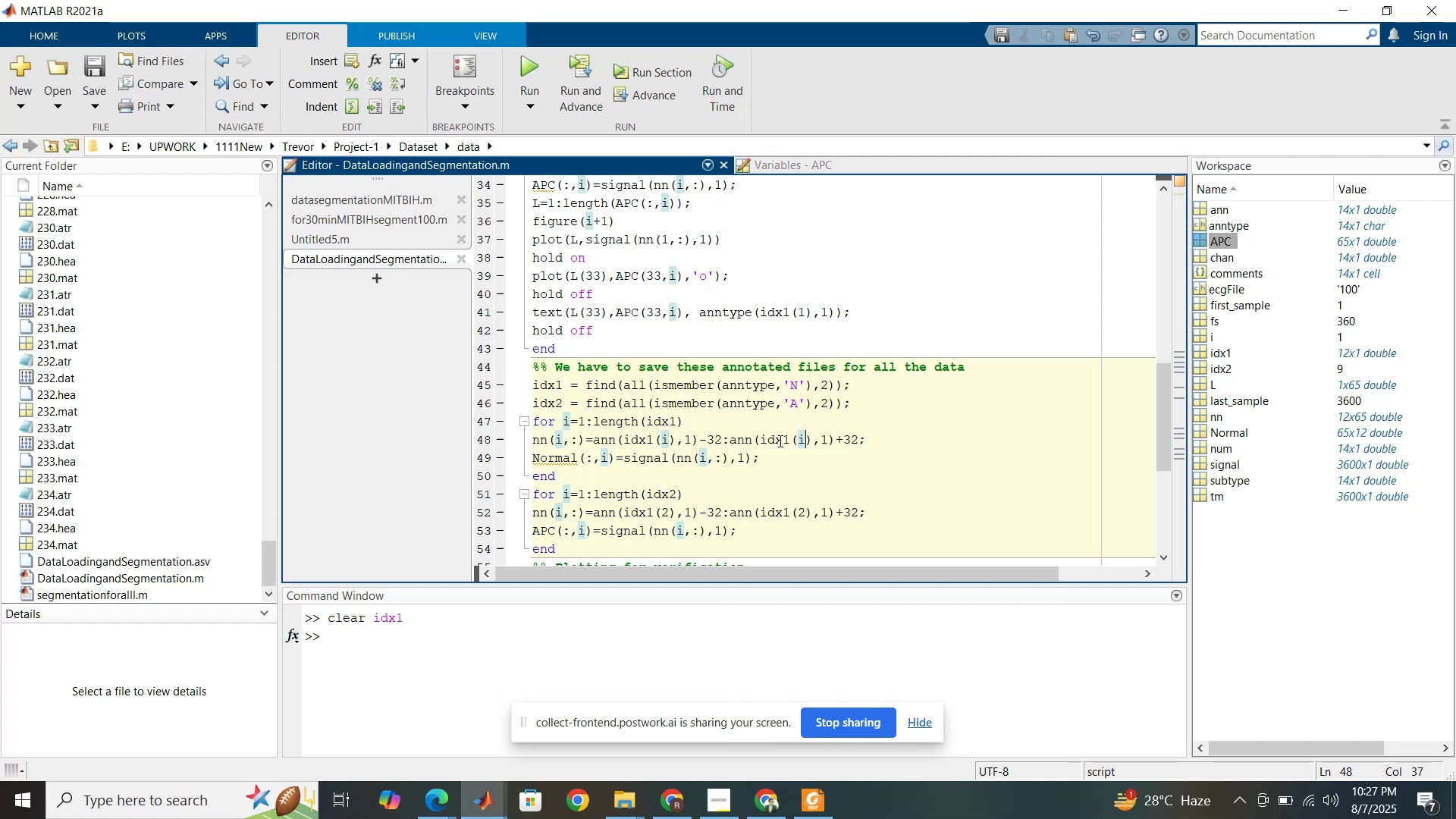 
left_click([1214, 353])
 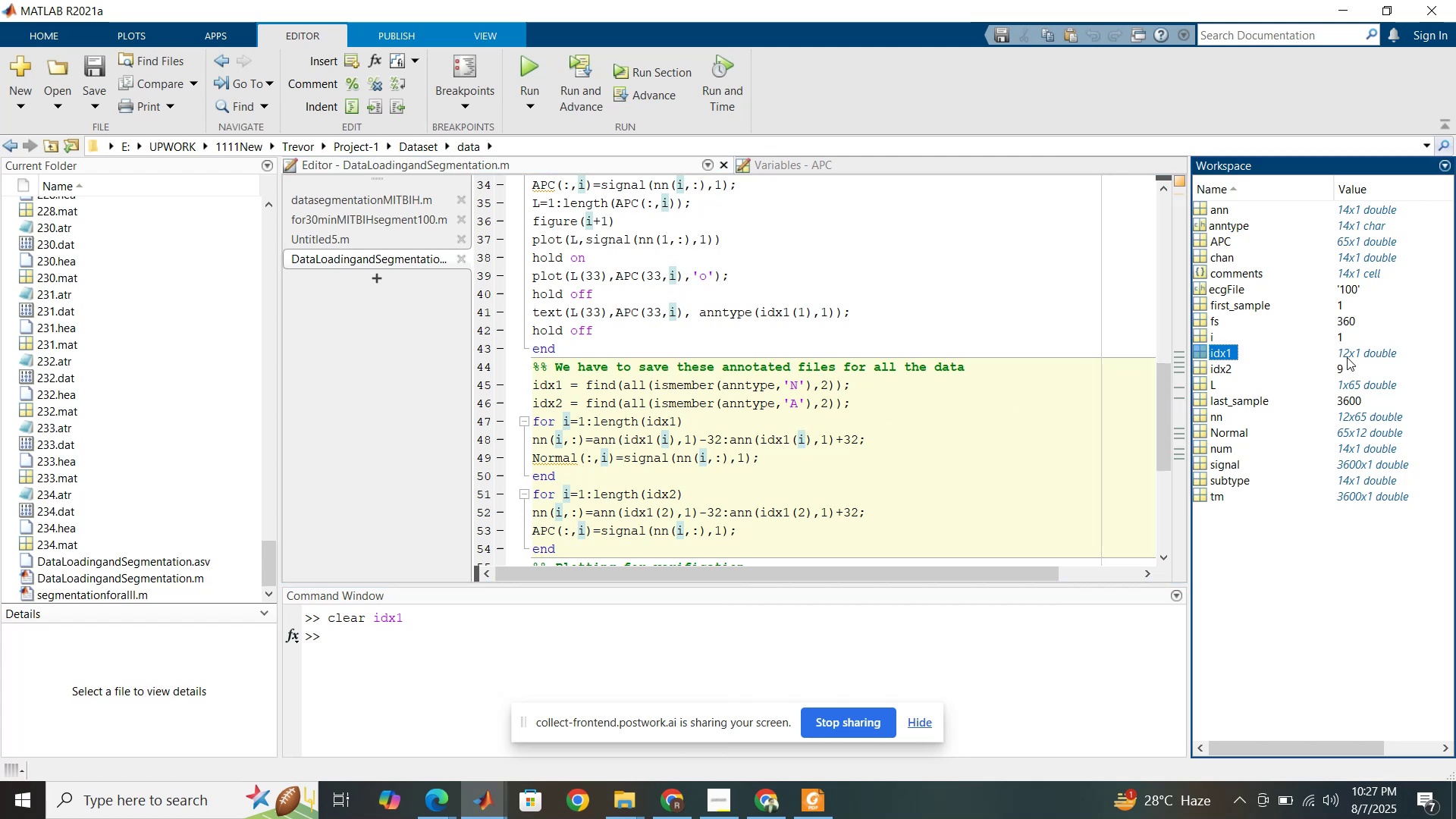 
left_click([1347, 355])
 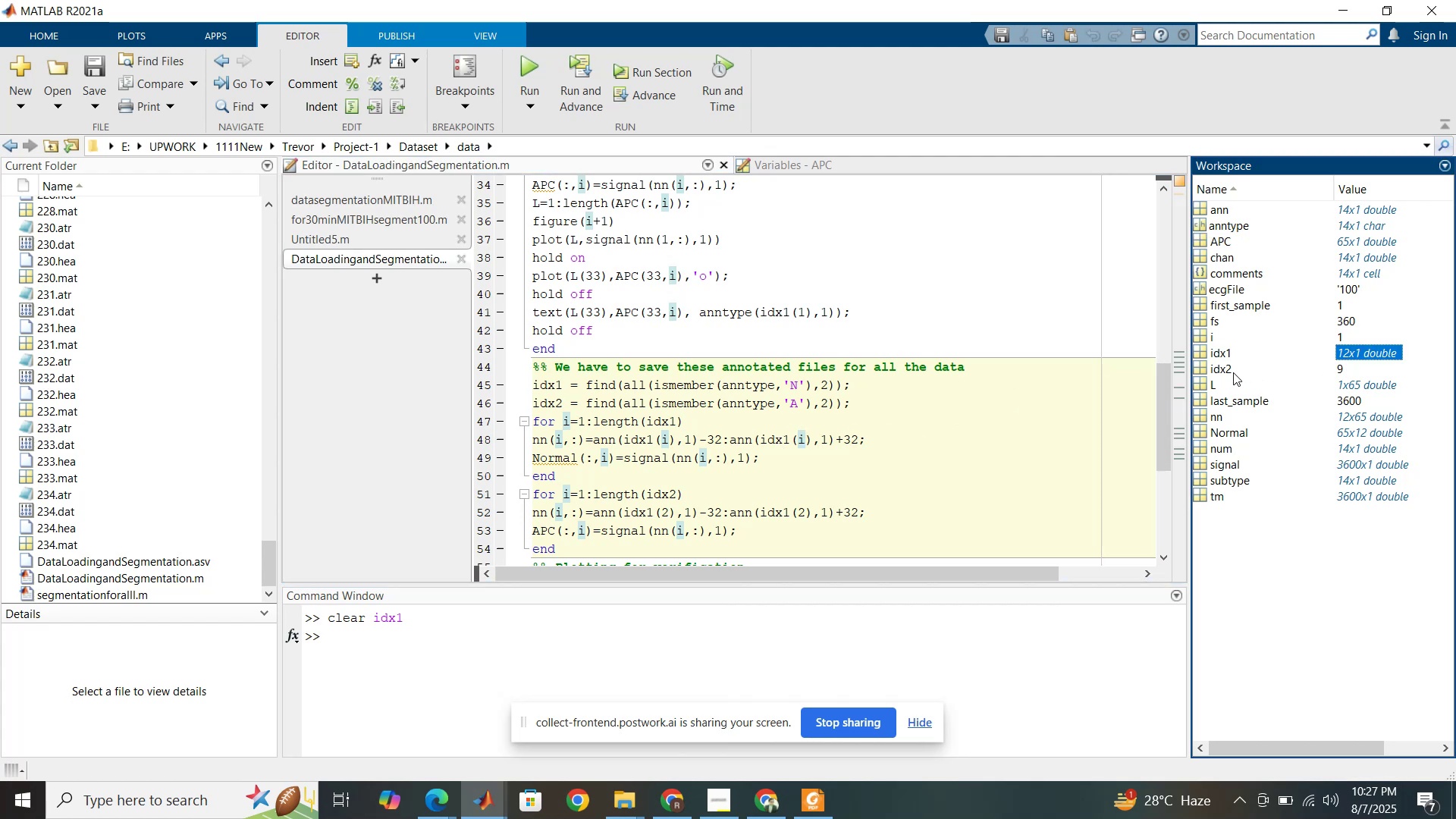 
left_click([1222, 370])
 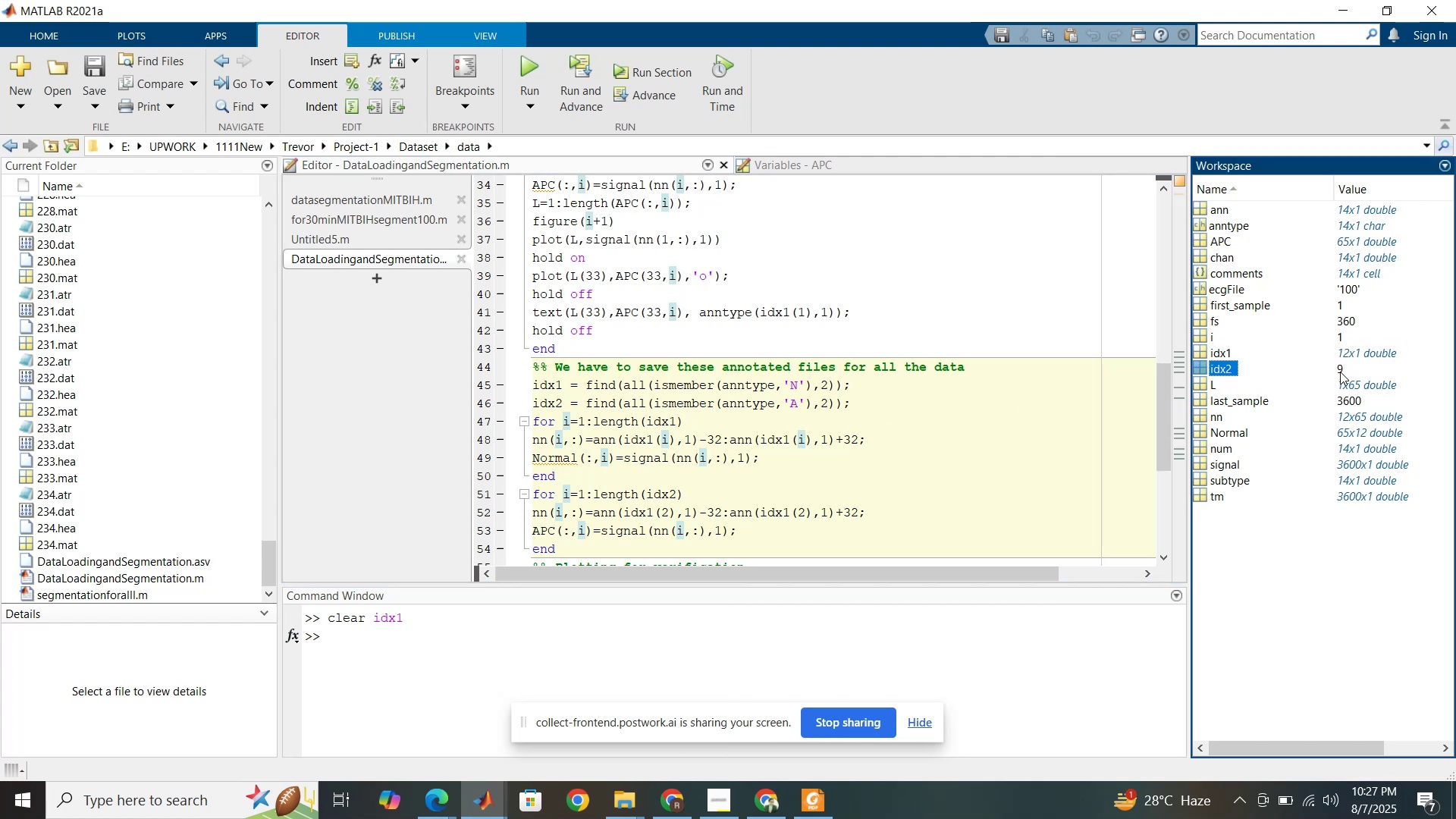 
left_click([1340, 372])
 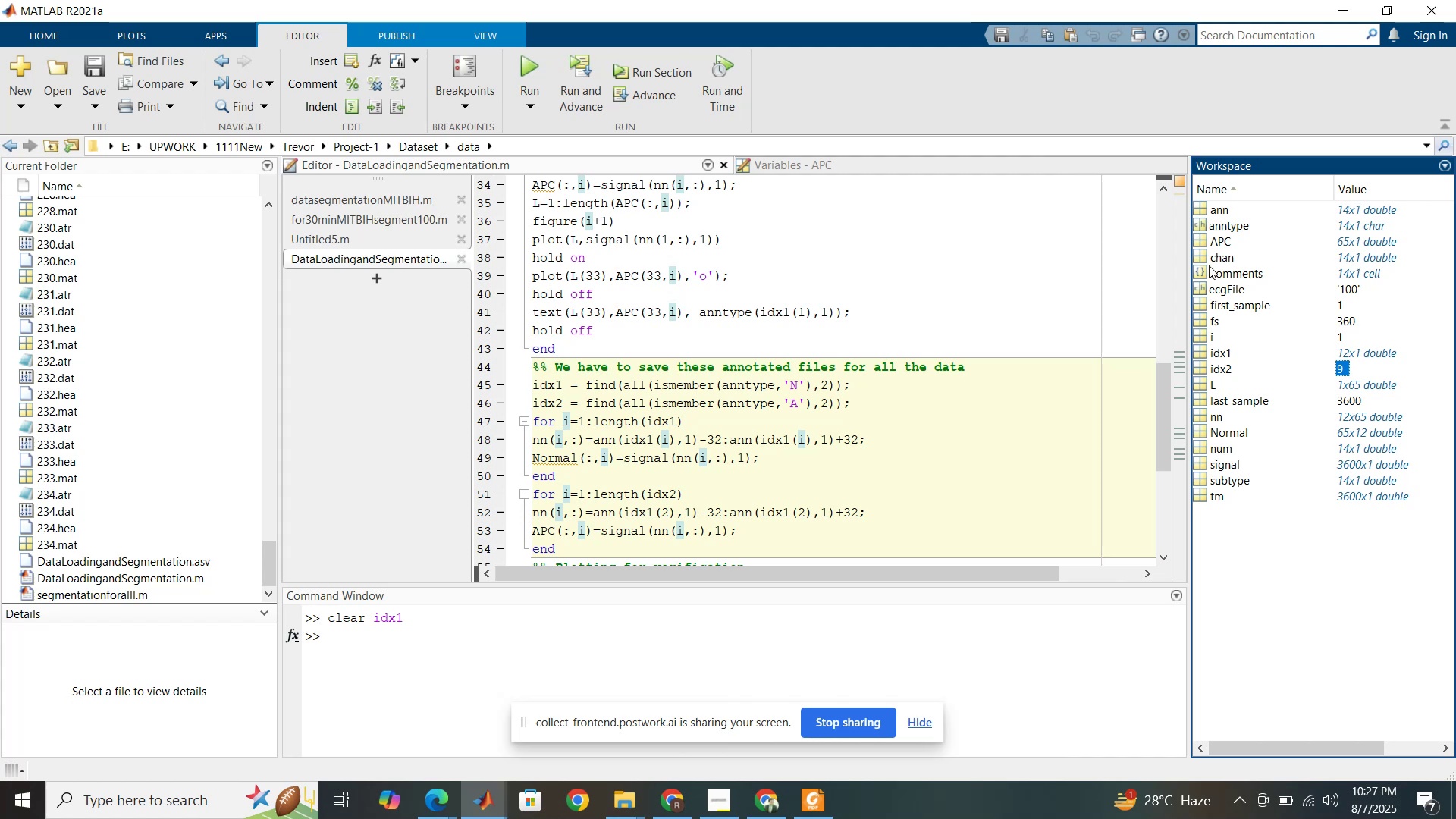 
left_click([1203, 241])
 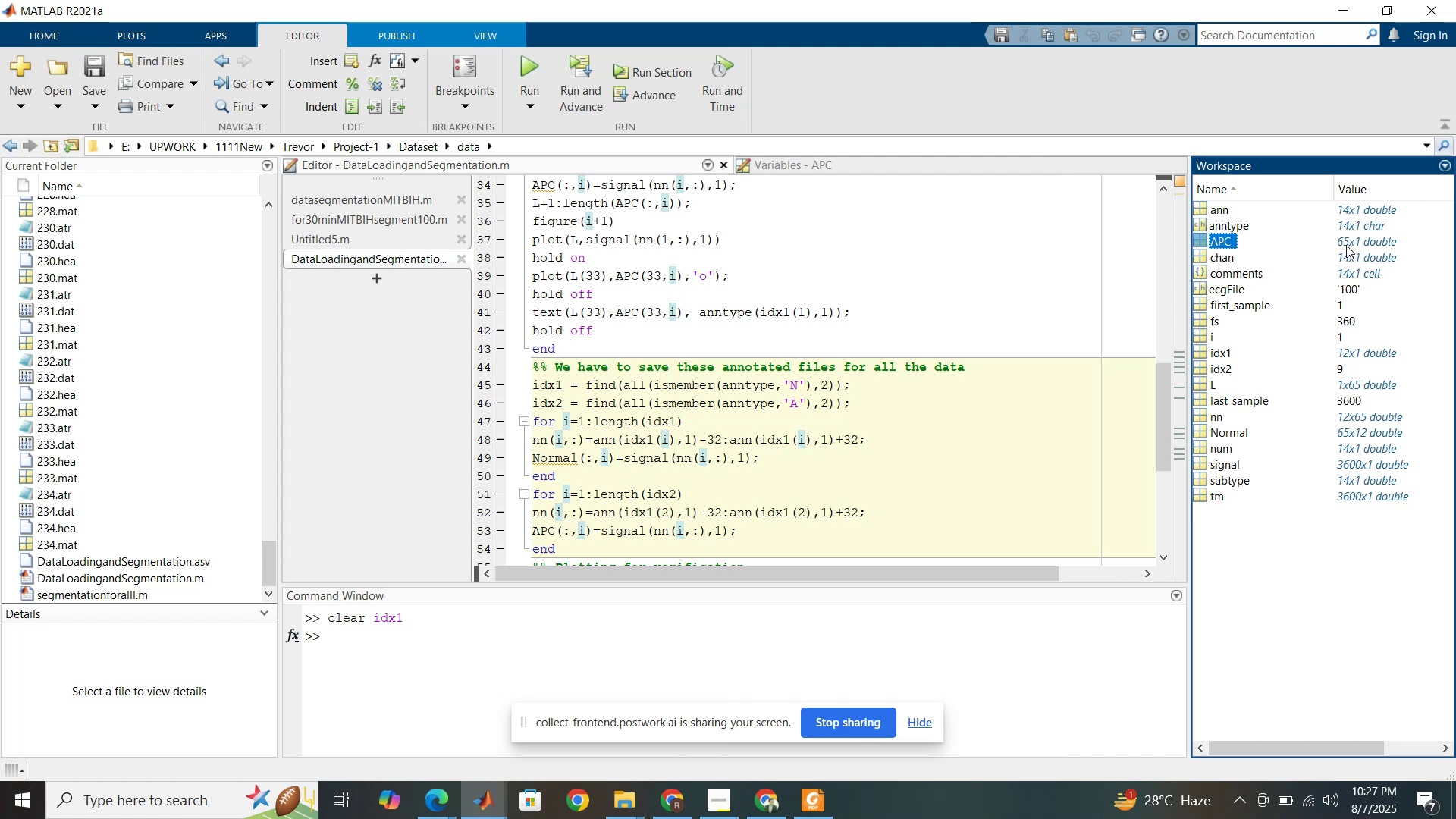 
left_click([1346, 245])
 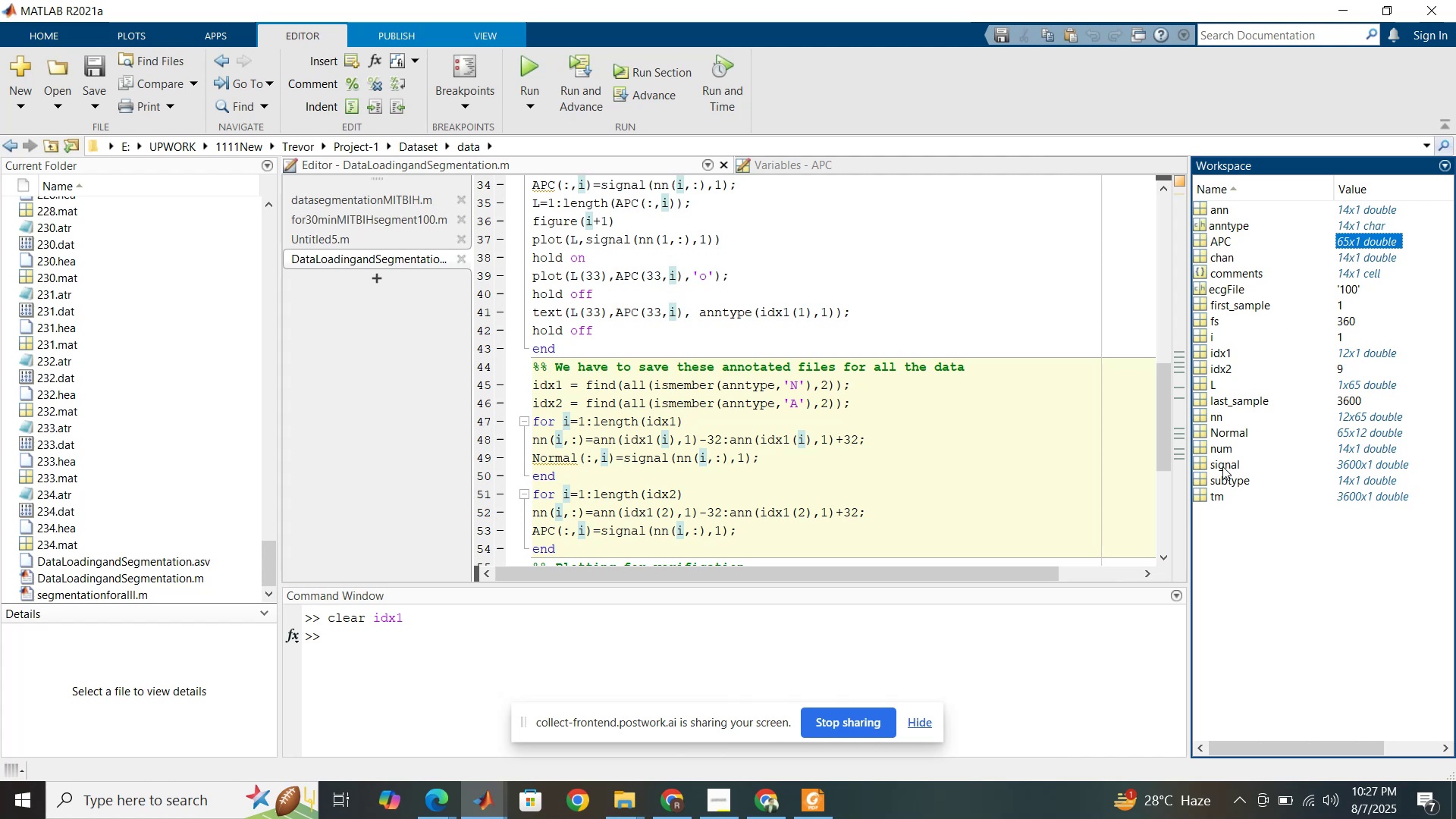 
left_click([1222, 466])
 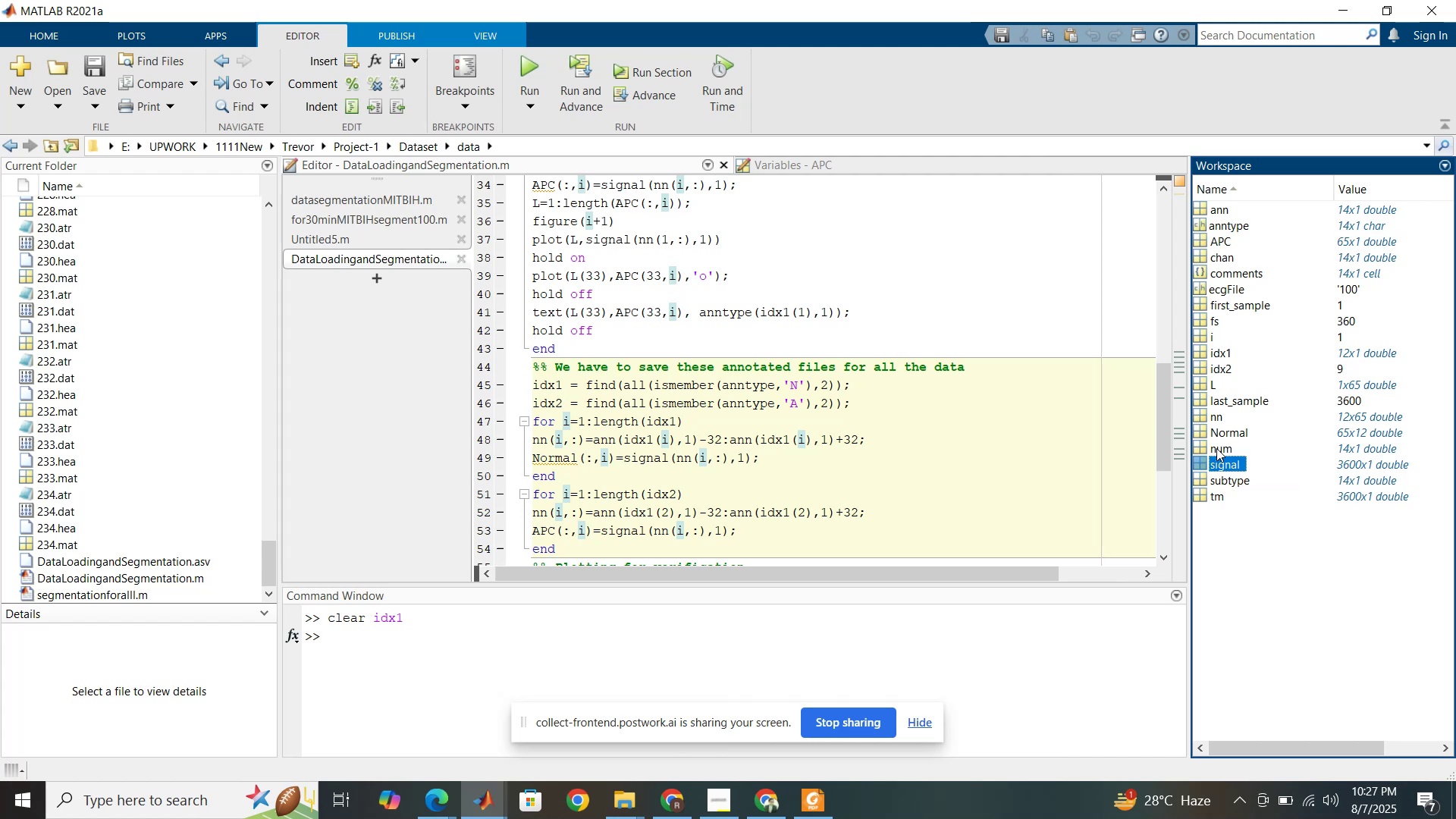 
left_click([1220, 431])
 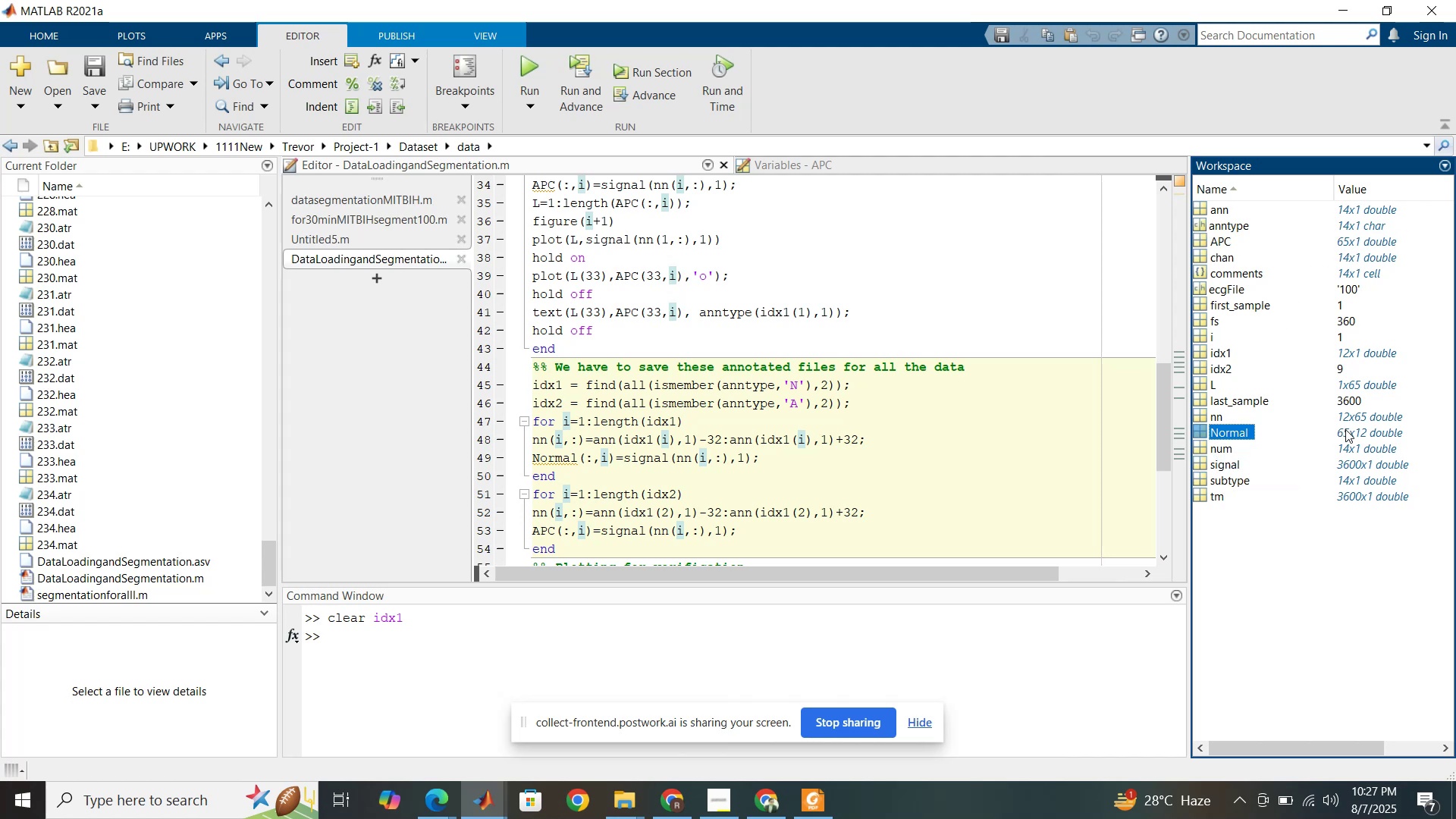 
left_click([1345, 429])
 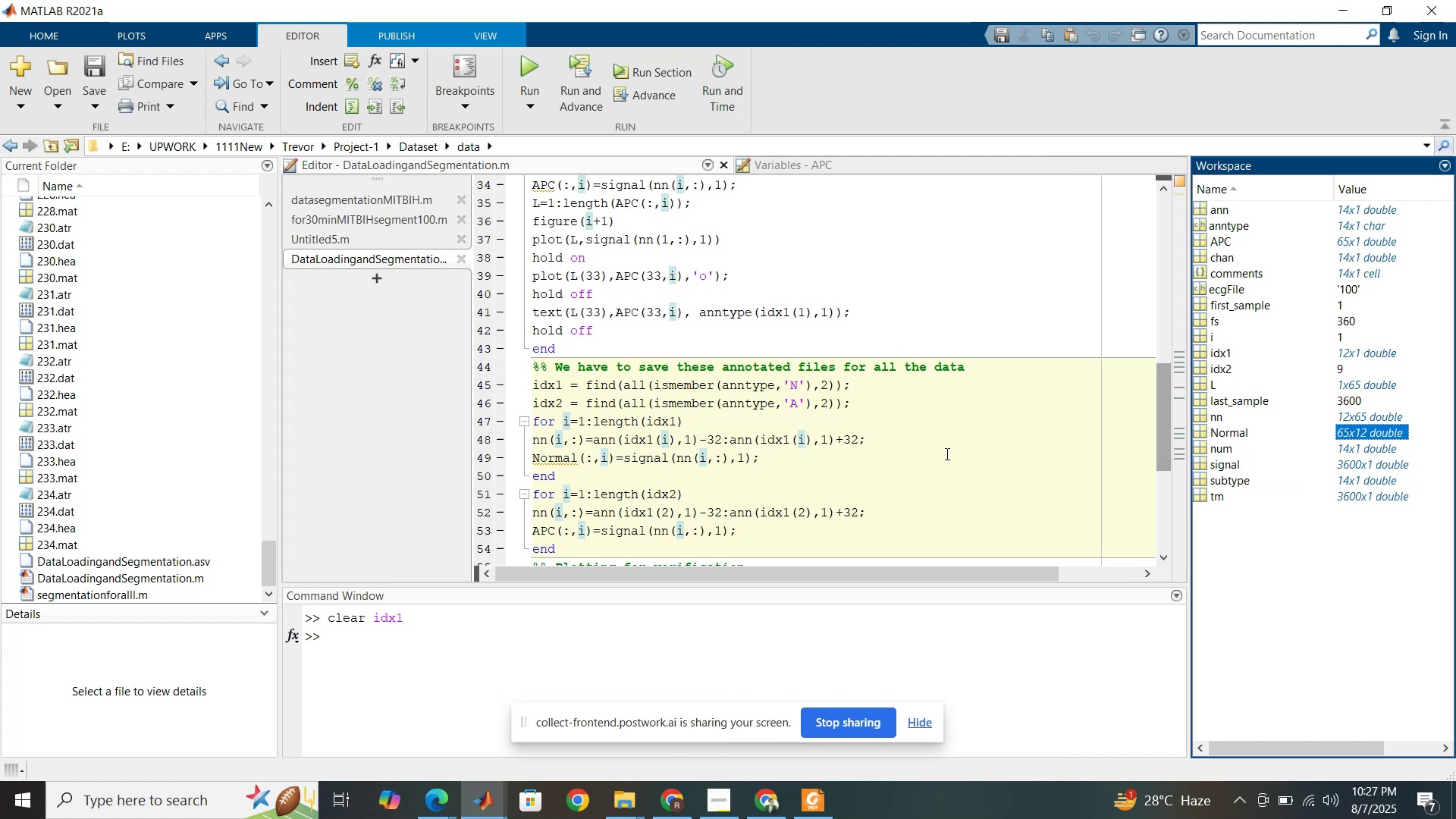 
scroll: coordinate [900, 423], scroll_direction: down, amount: 5.0
 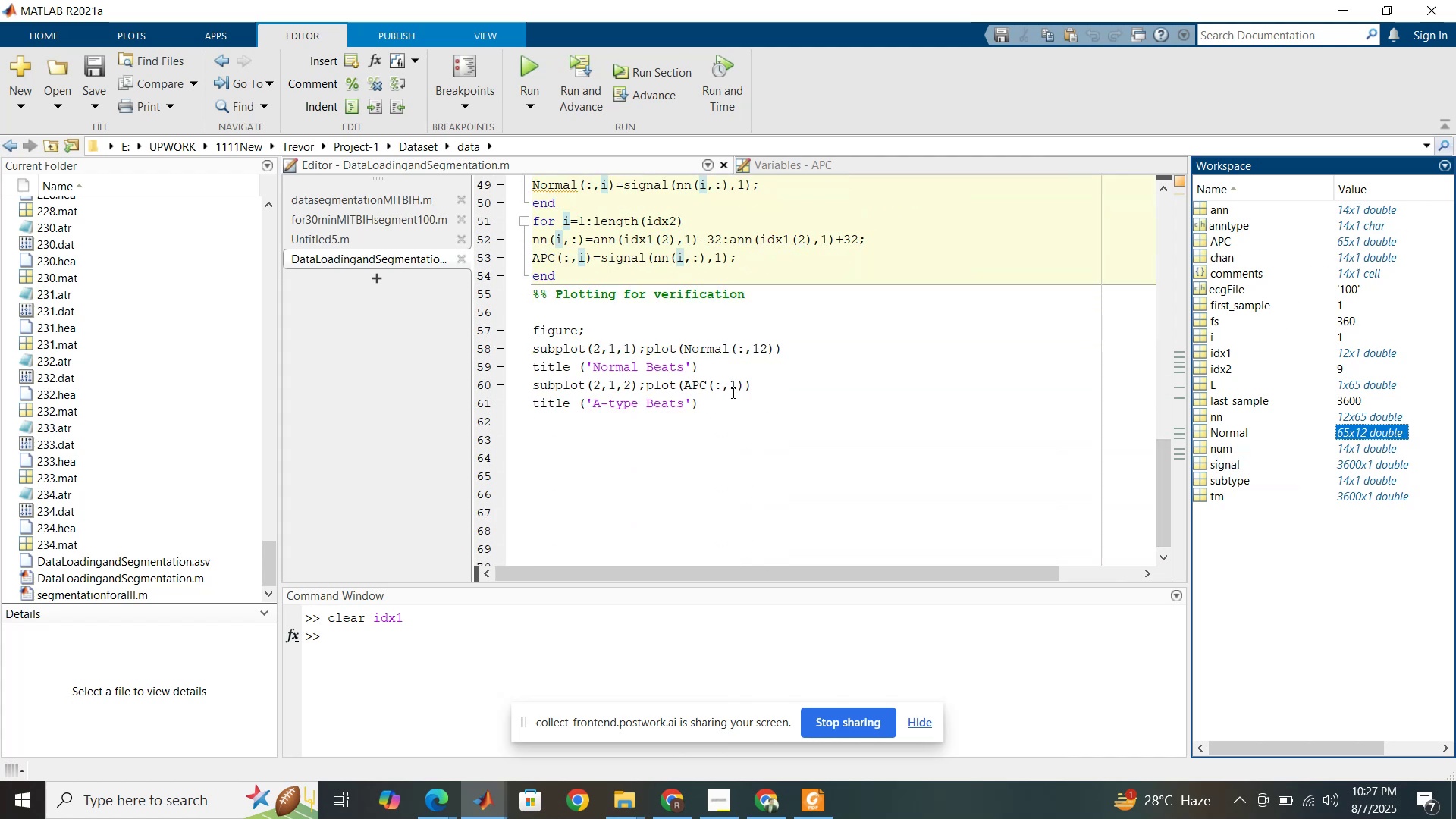 
left_click([732, 391])
 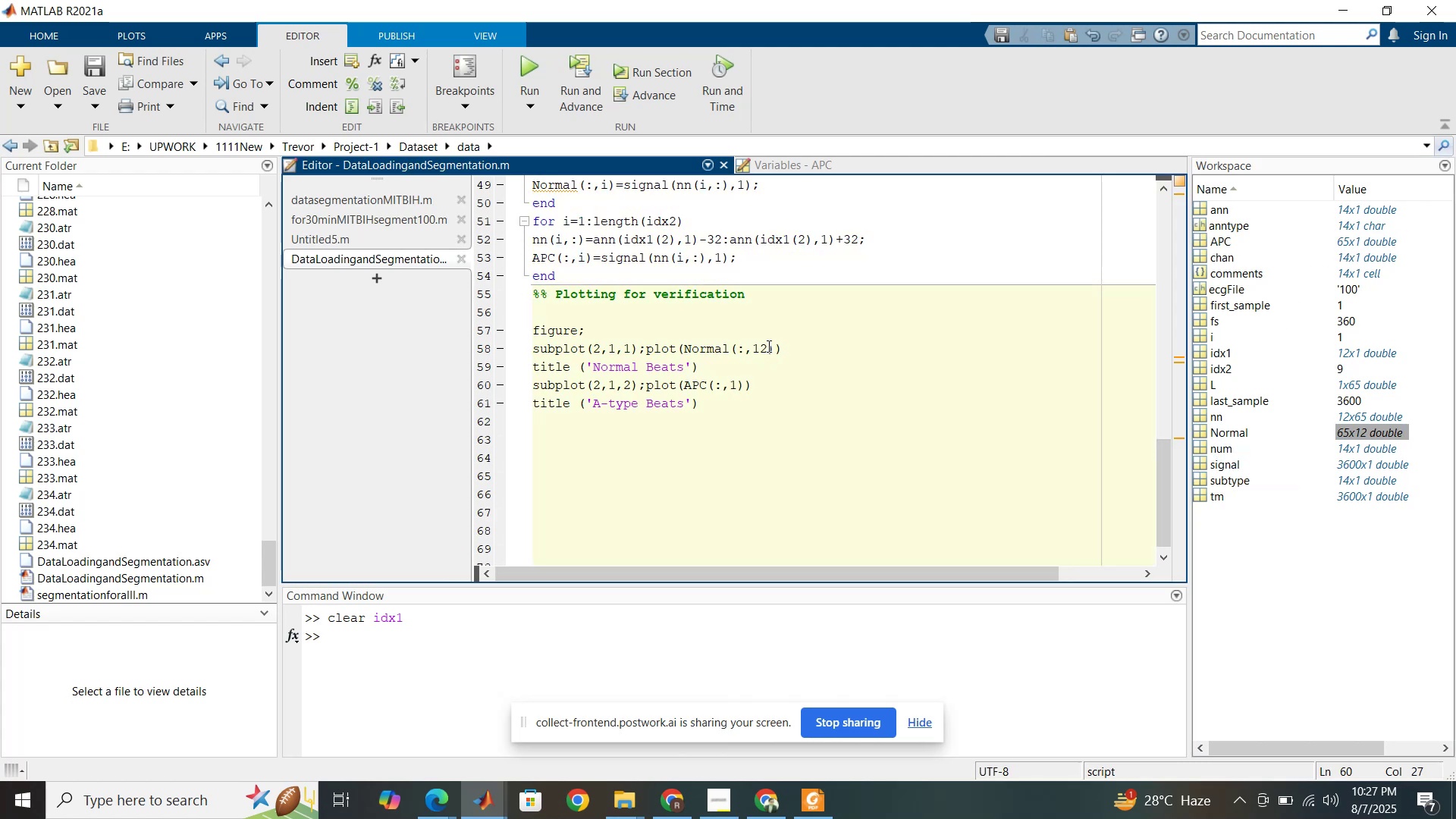 
left_click([761, 347])
 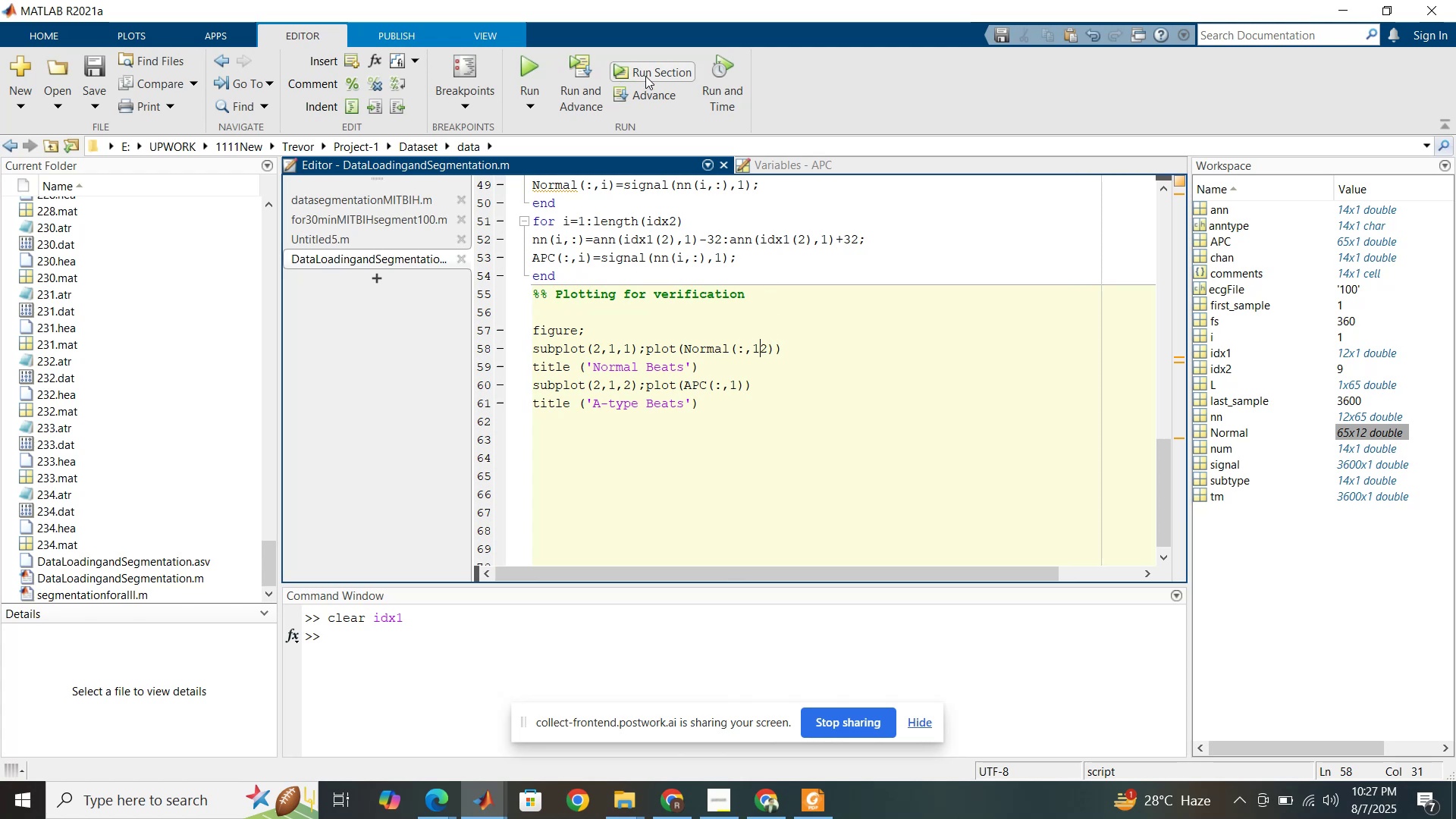 
left_click([648, 74])
 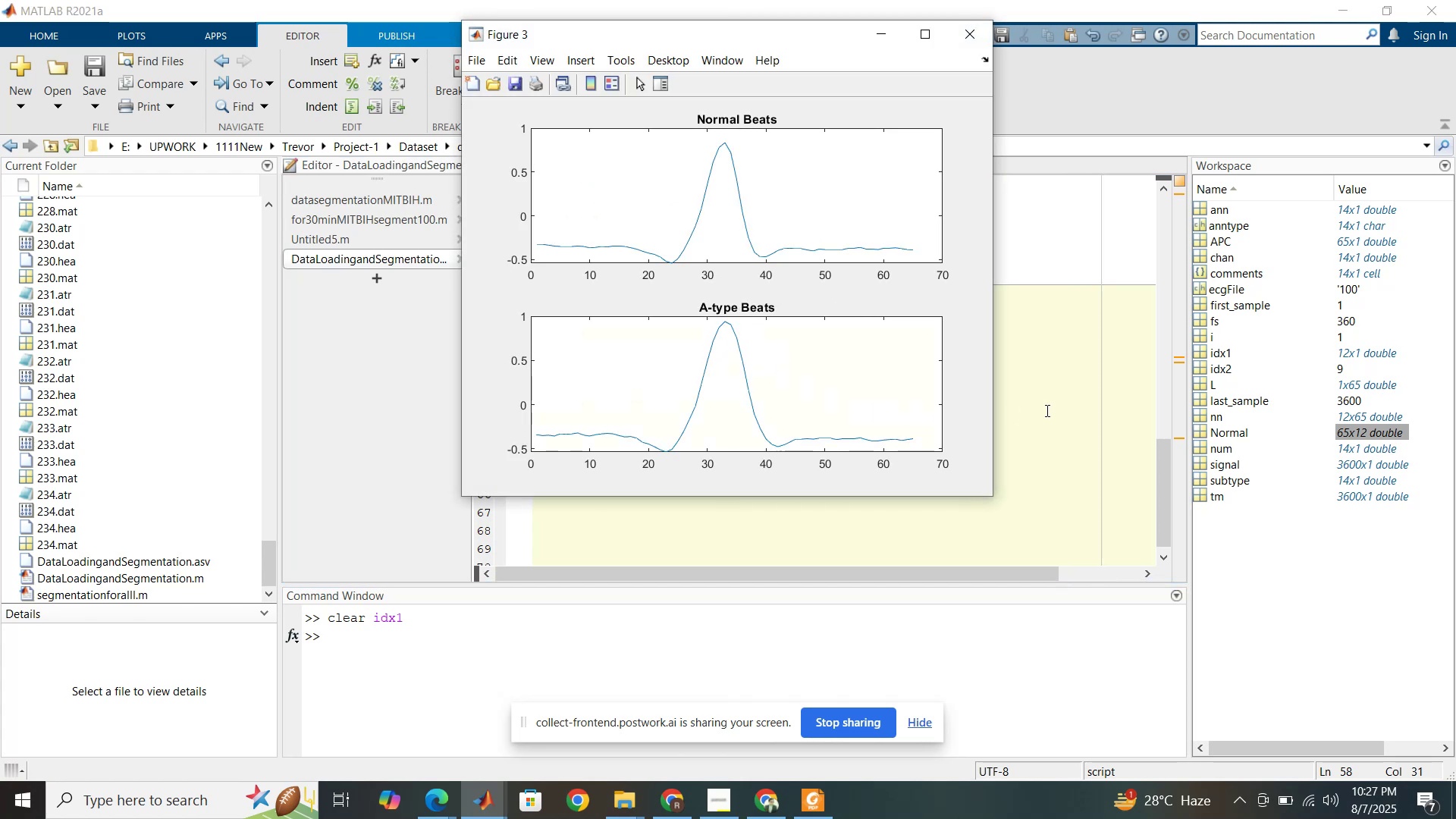 
left_click_drag(start_coordinate=[732, 388], to_coordinate=[736, 387])
 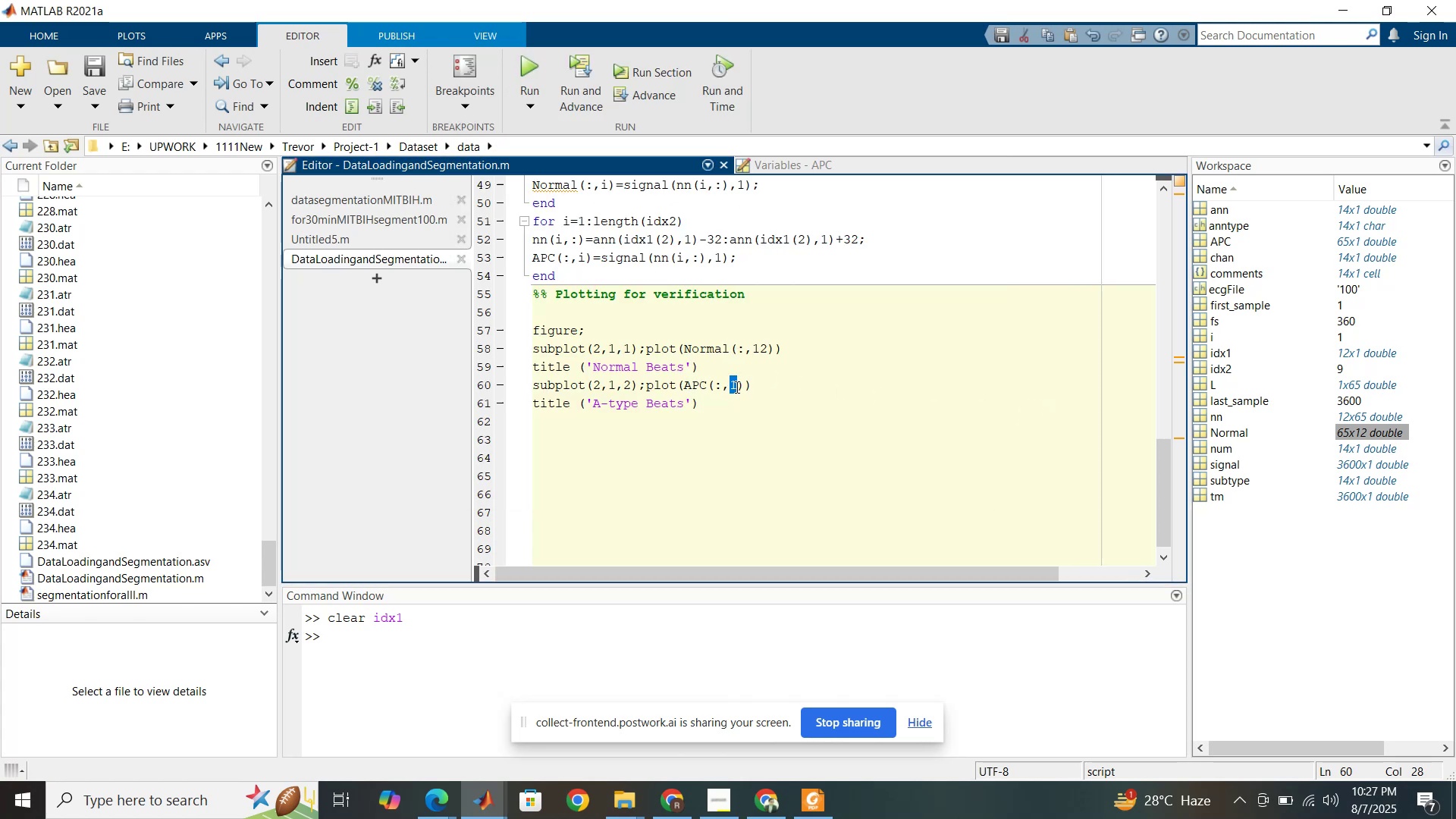 
key(2)
 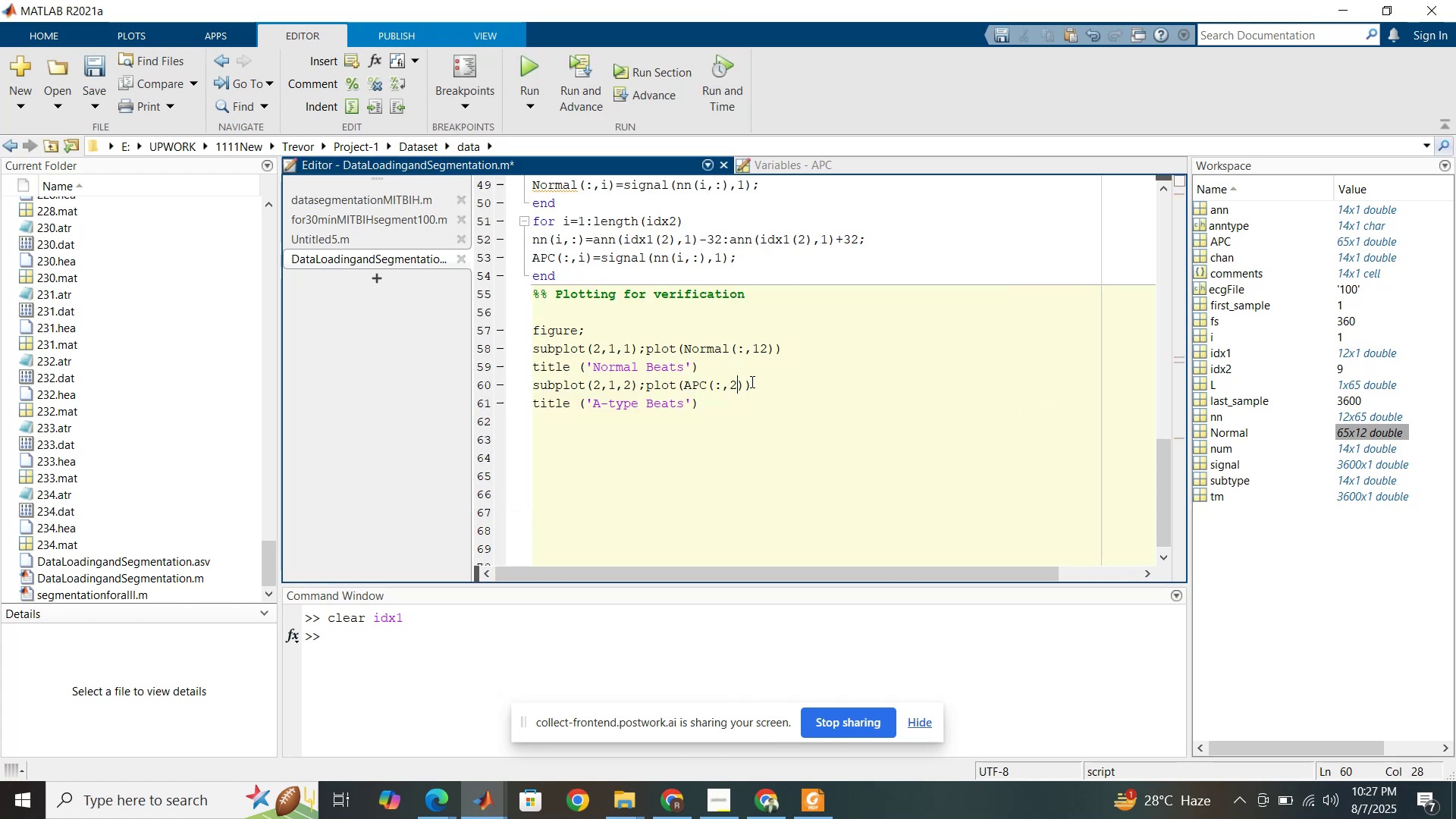 
left_click_drag(start_coordinate=[761, 381], to_coordinate=[683, 384])
 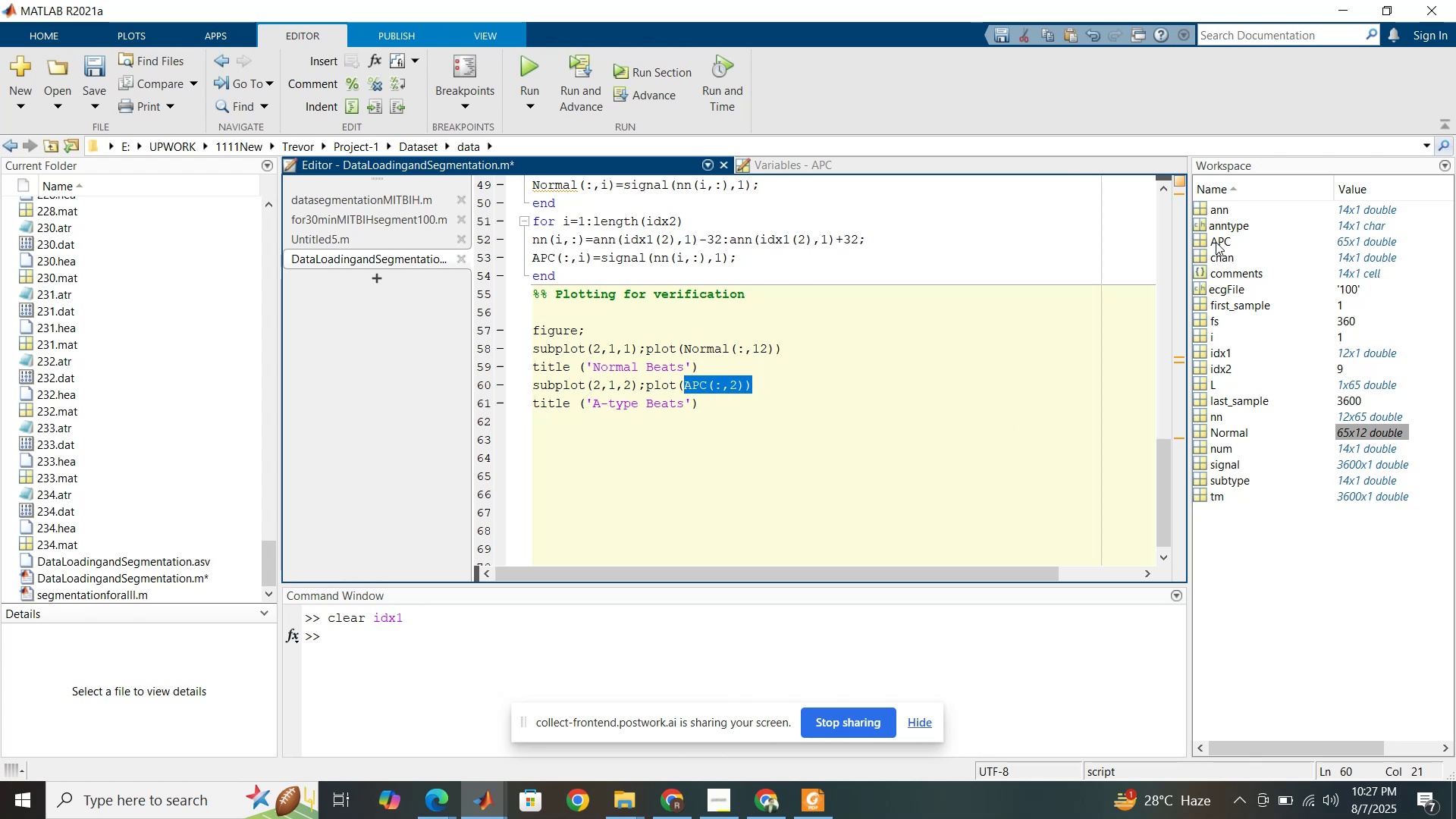 
left_click([1216, 242])
 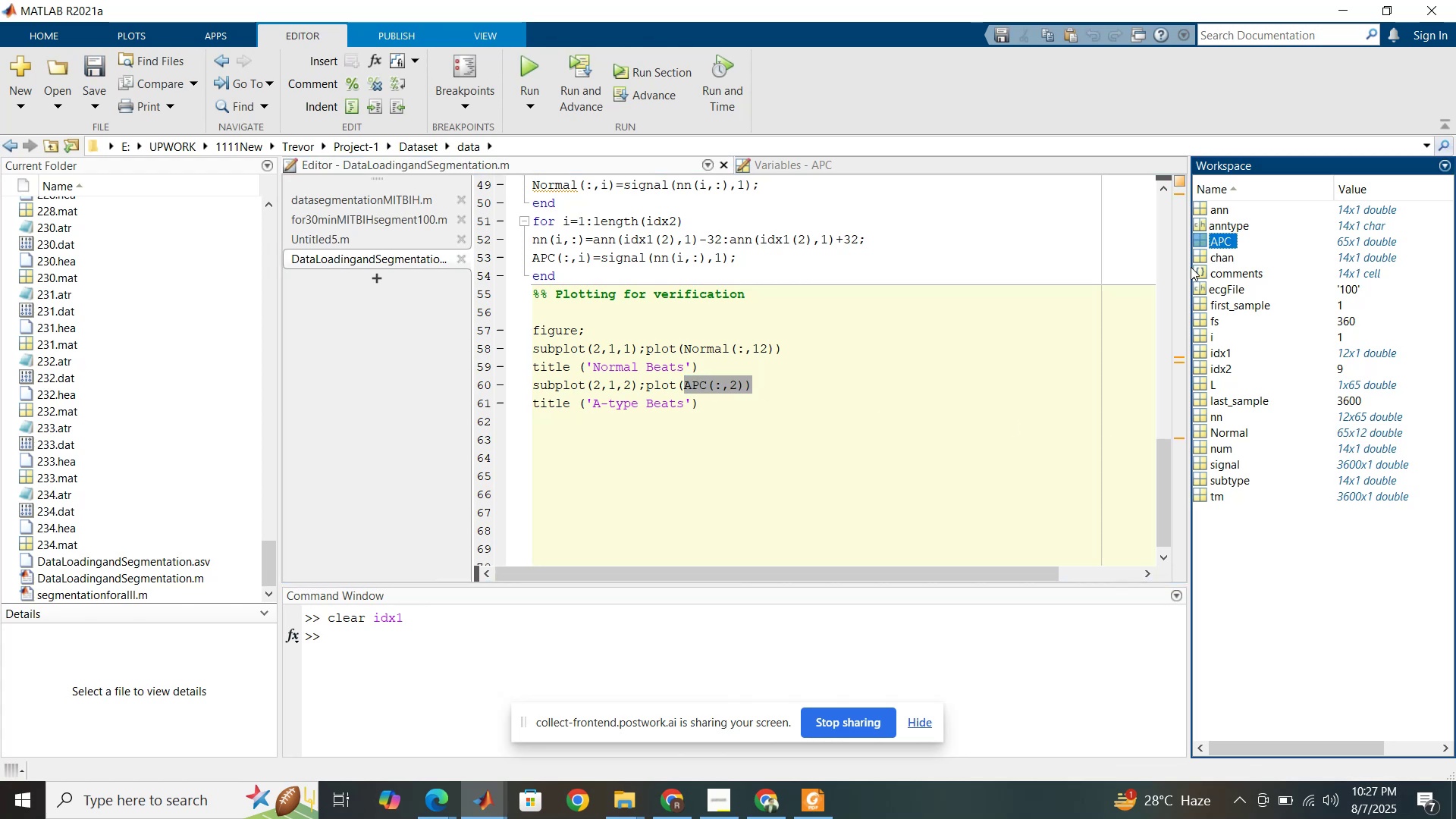 
left_click([825, 452])
 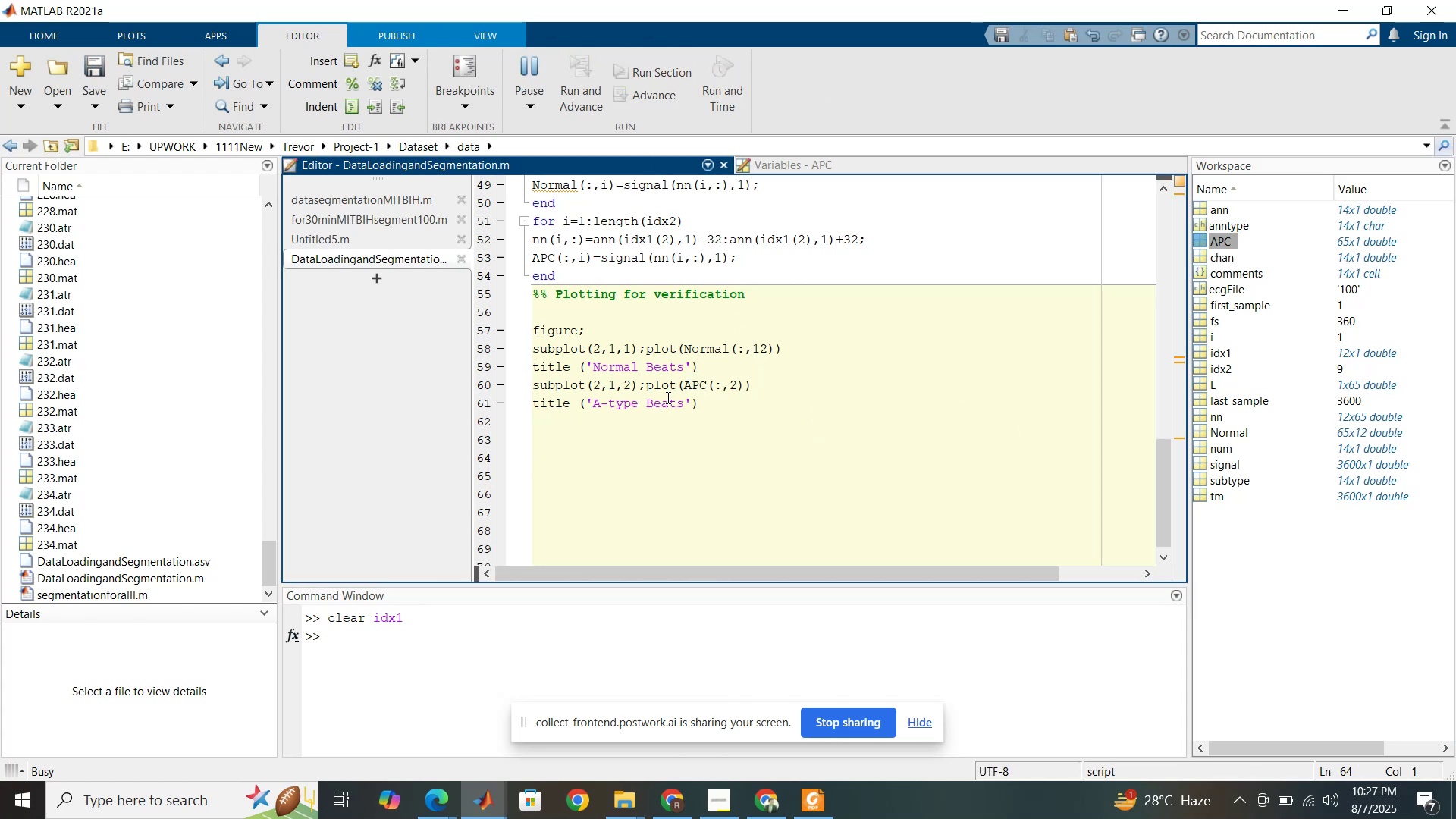 
wait(5.86)
 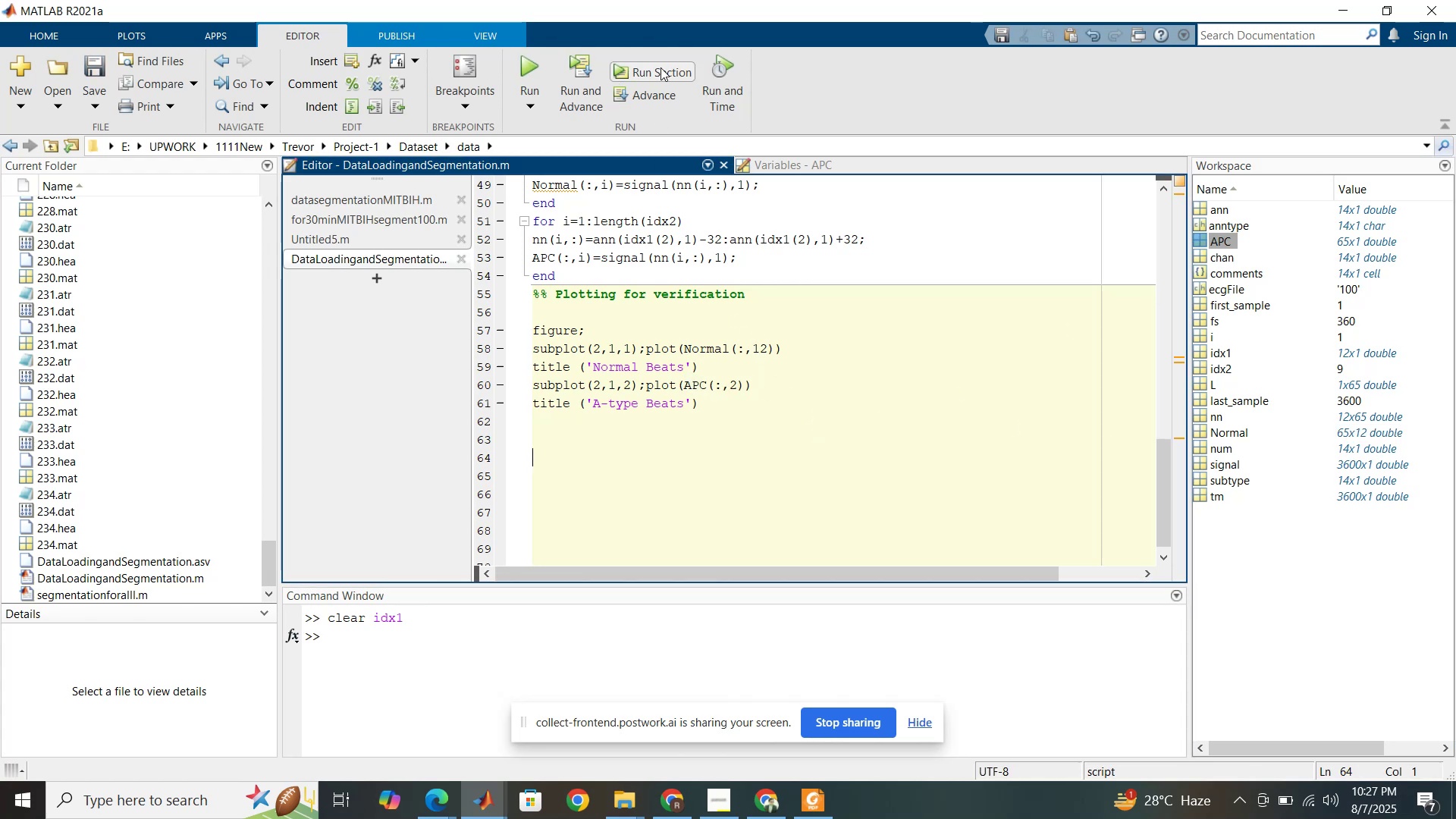 
left_click([528, 645])
 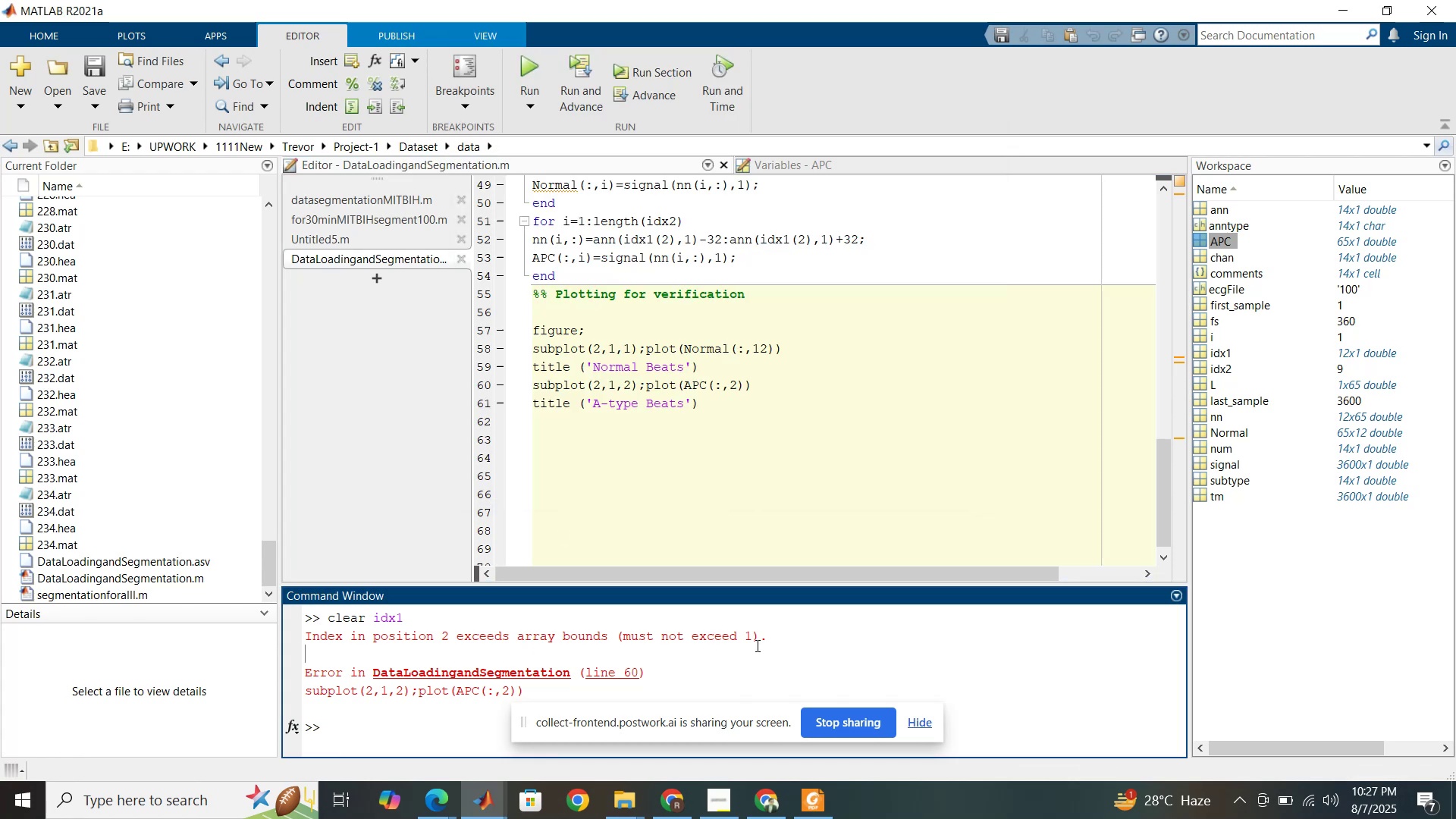 
left_click_drag(start_coordinate=[765, 642], to_coordinate=[613, 638])
 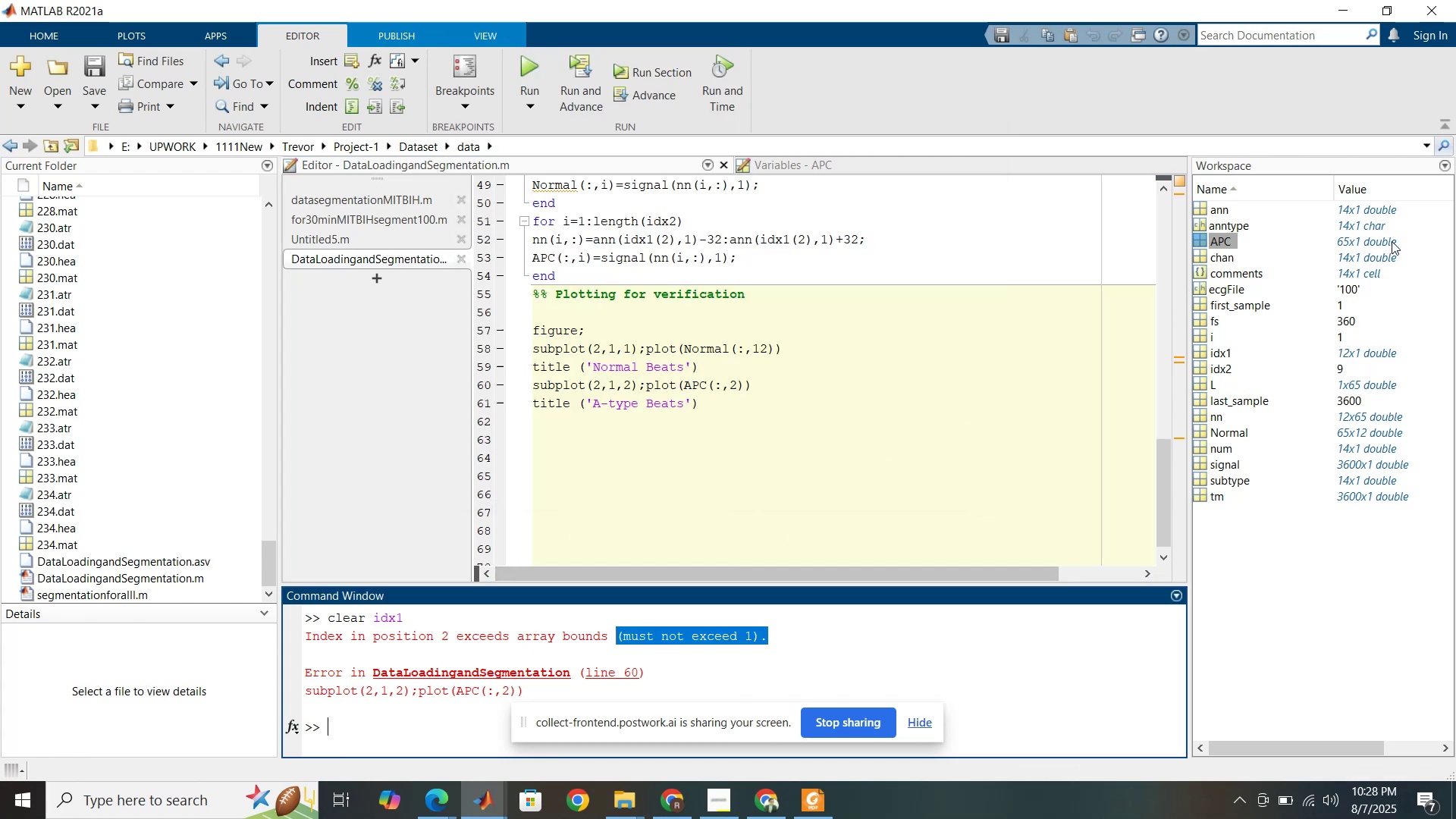 
left_click_drag(start_coordinate=[1404, 240], to_coordinate=[1307, 238])
 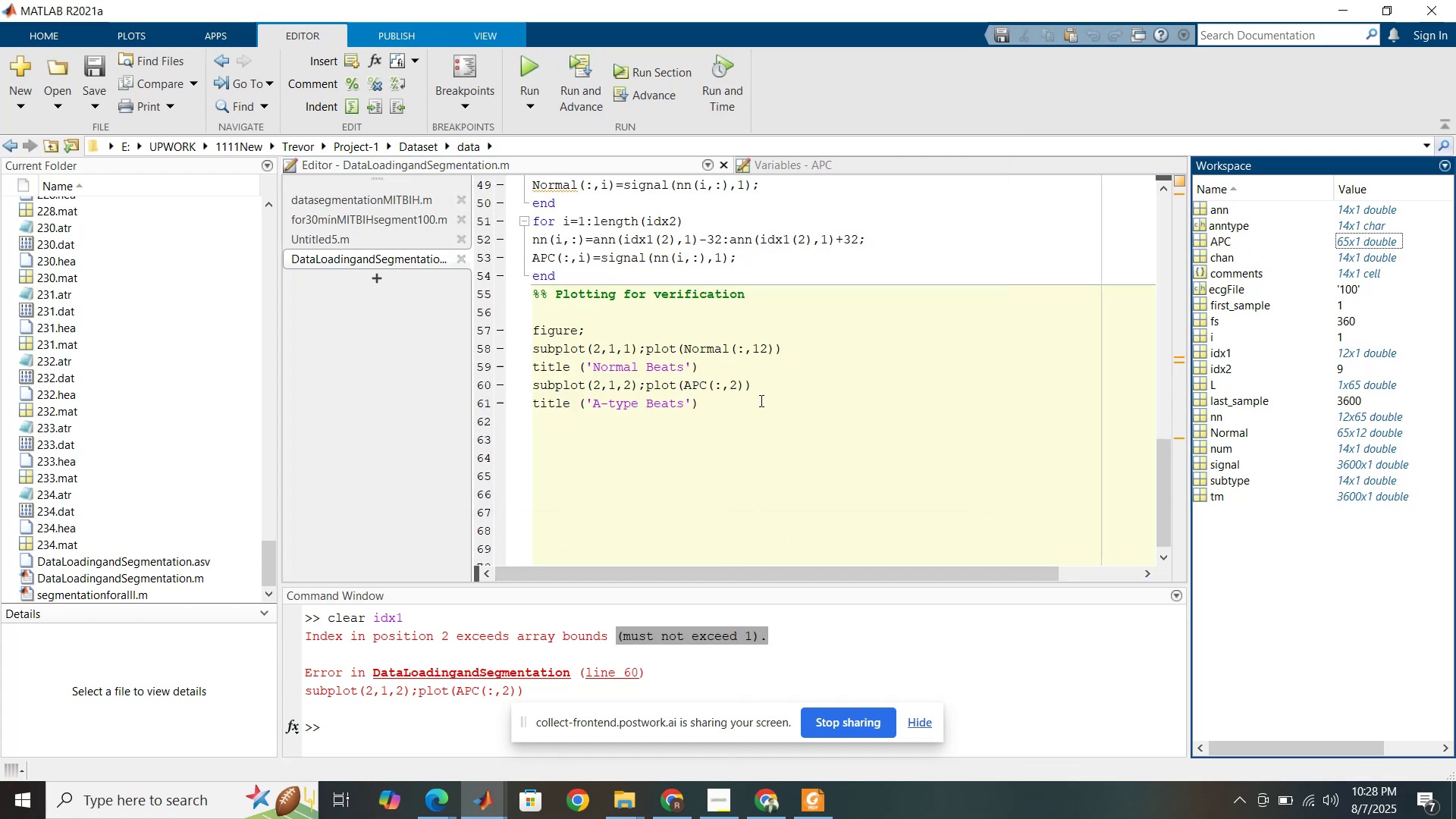 
left_click_drag(start_coordinate=[739, 388], to_coordinate=[733, 384])
 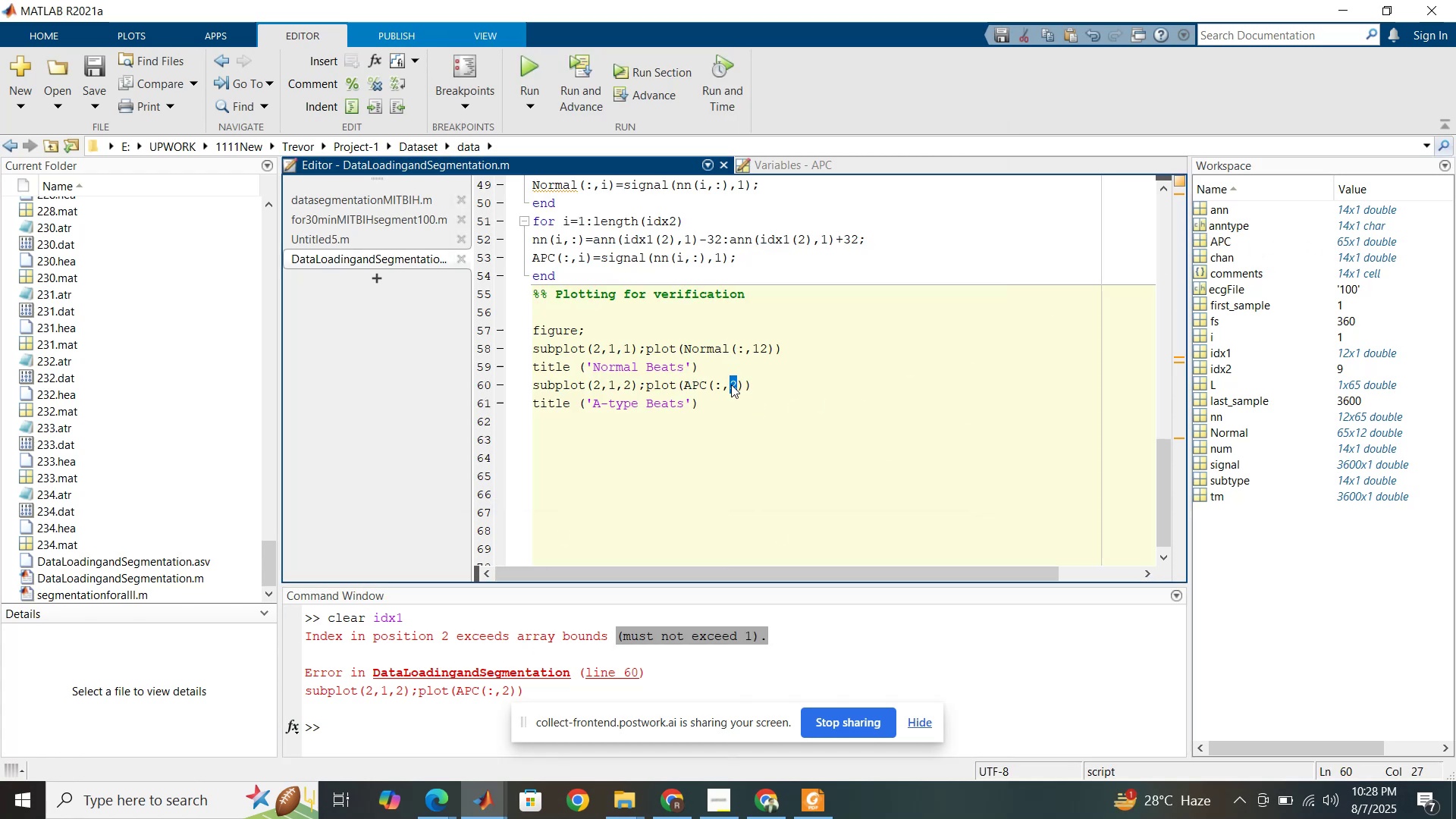 
key(1)
 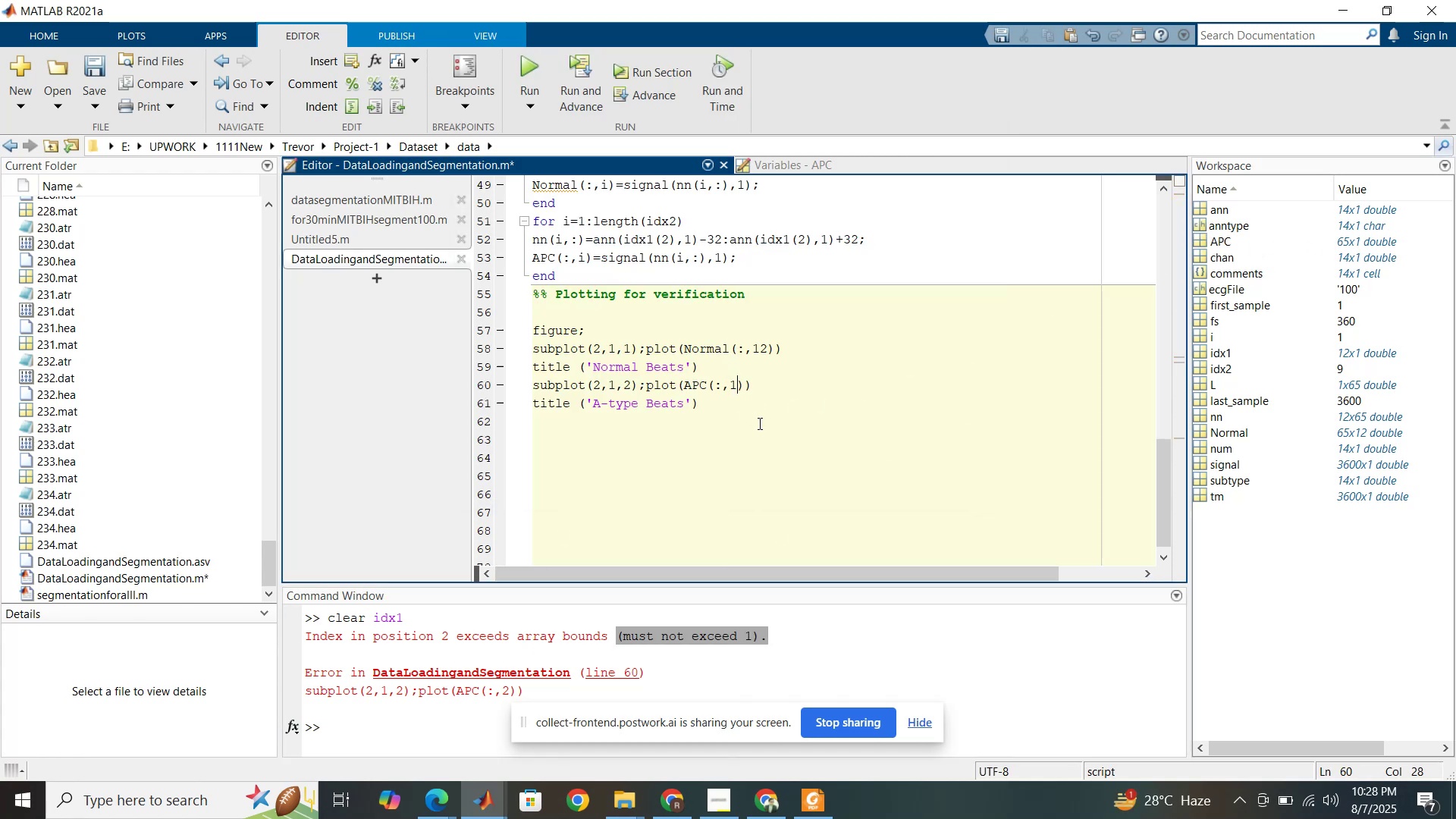 
left_click([758, 423])
 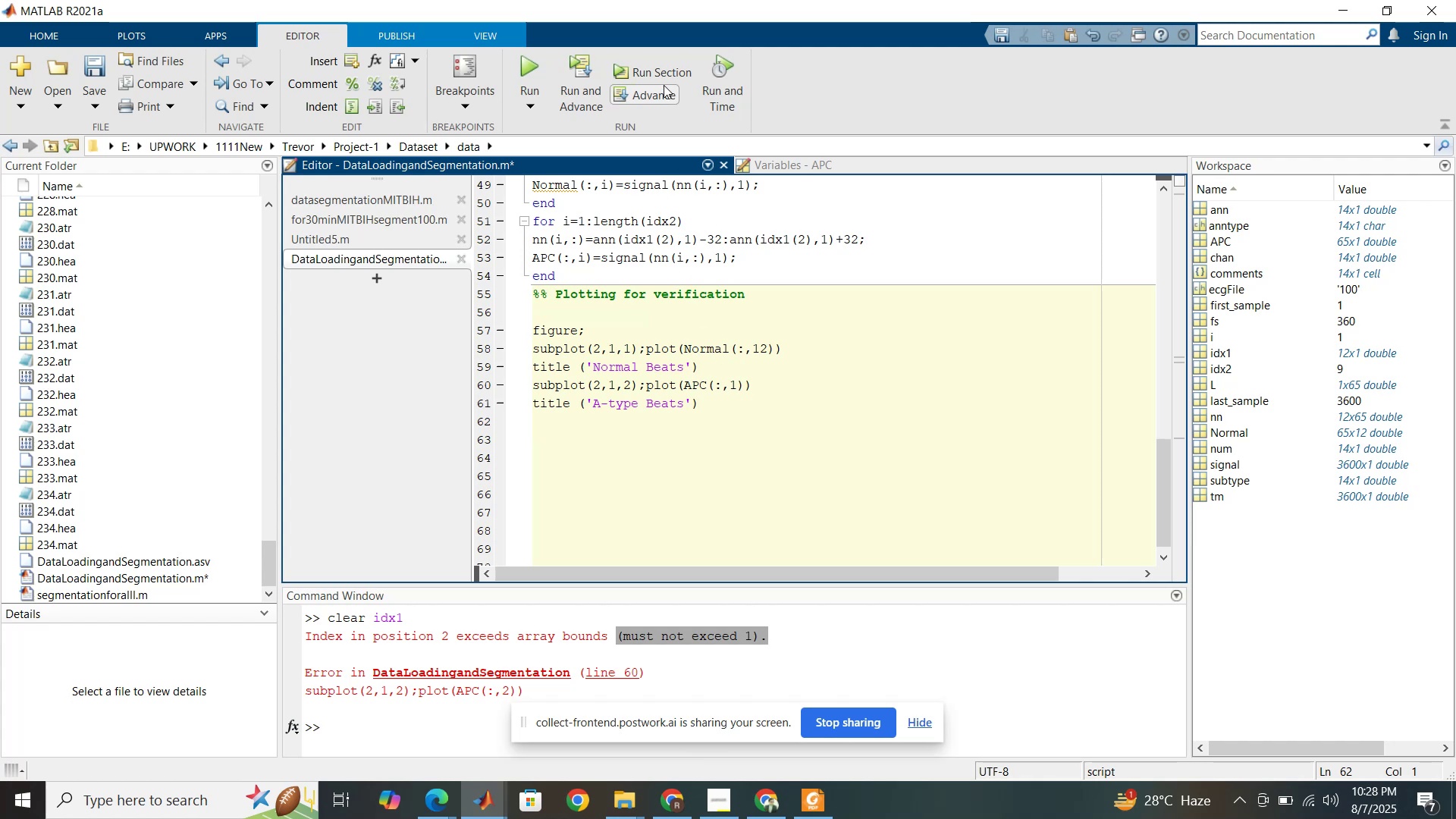 
left_click([664, 78])
 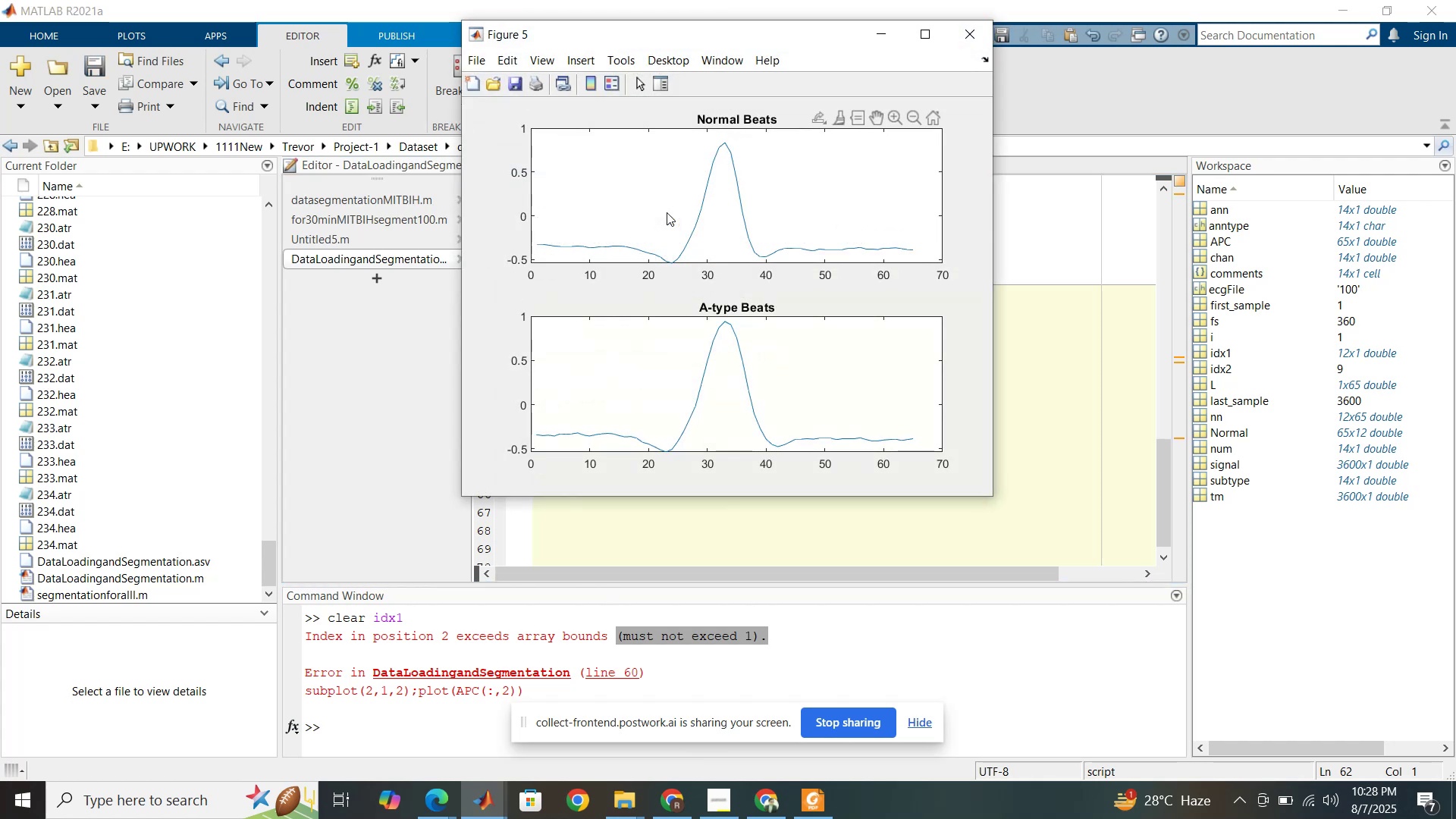 
wait(7.03)
 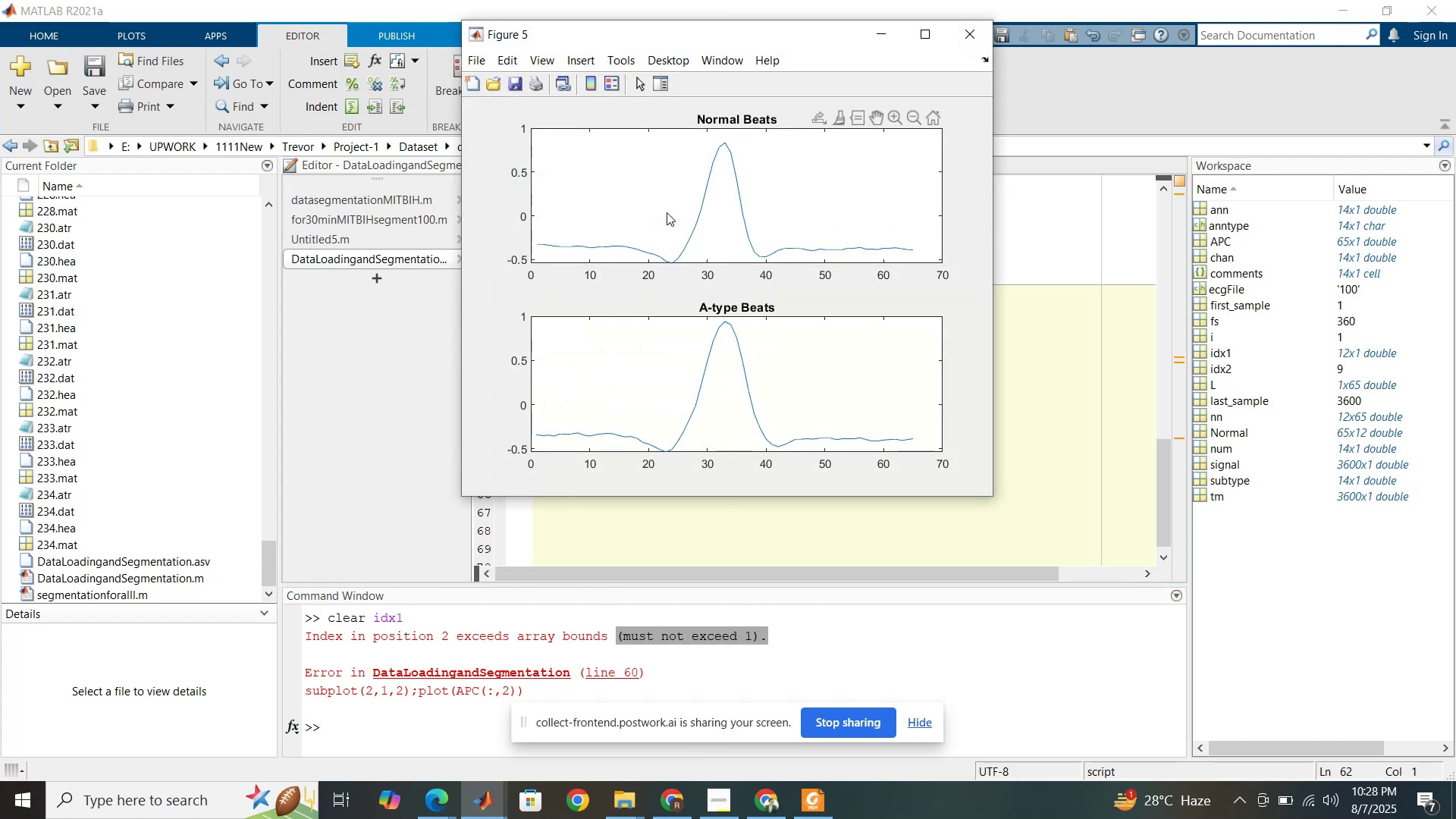 
left_click([967, 46])
 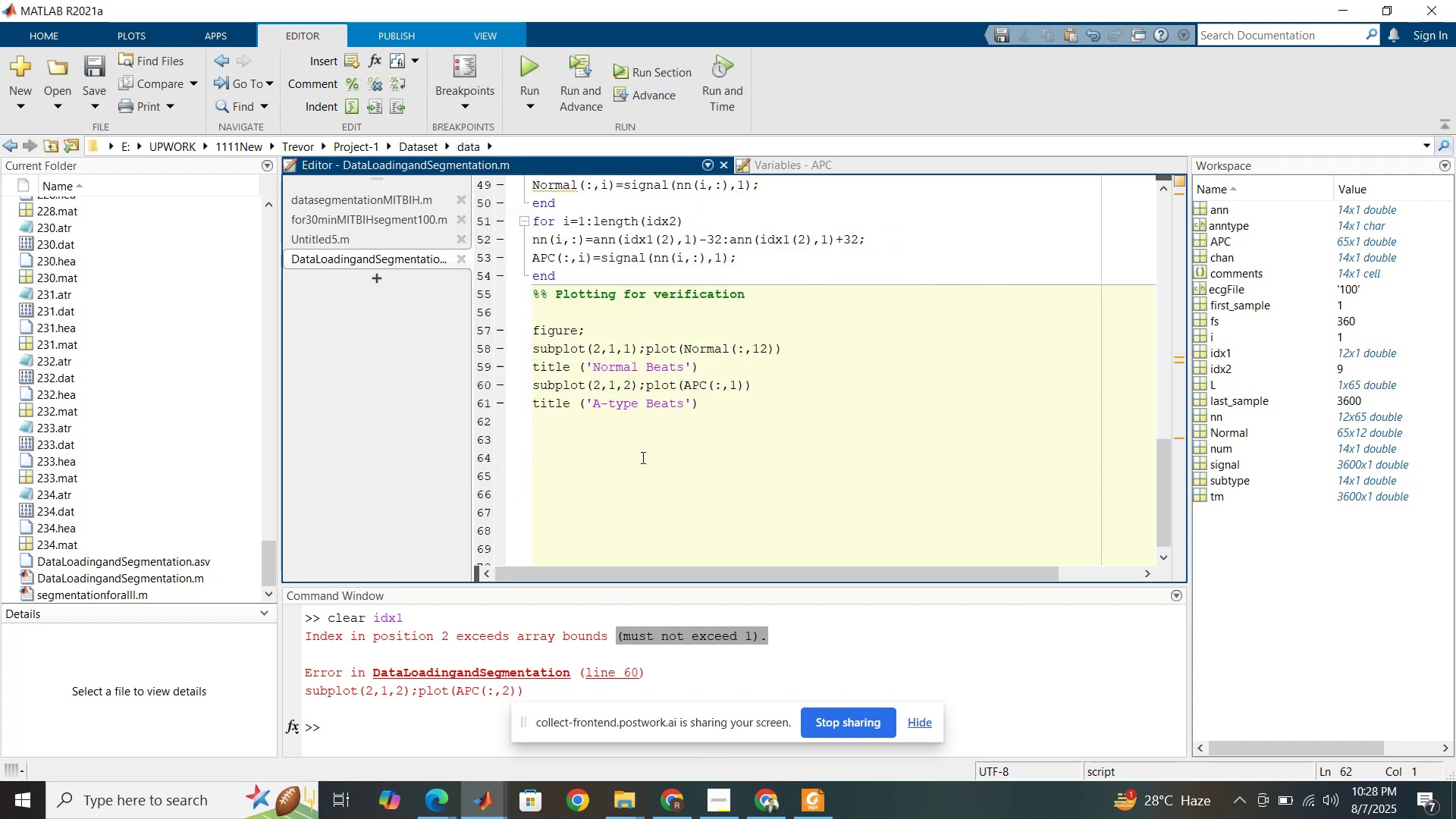 
left_click([641, 457])
 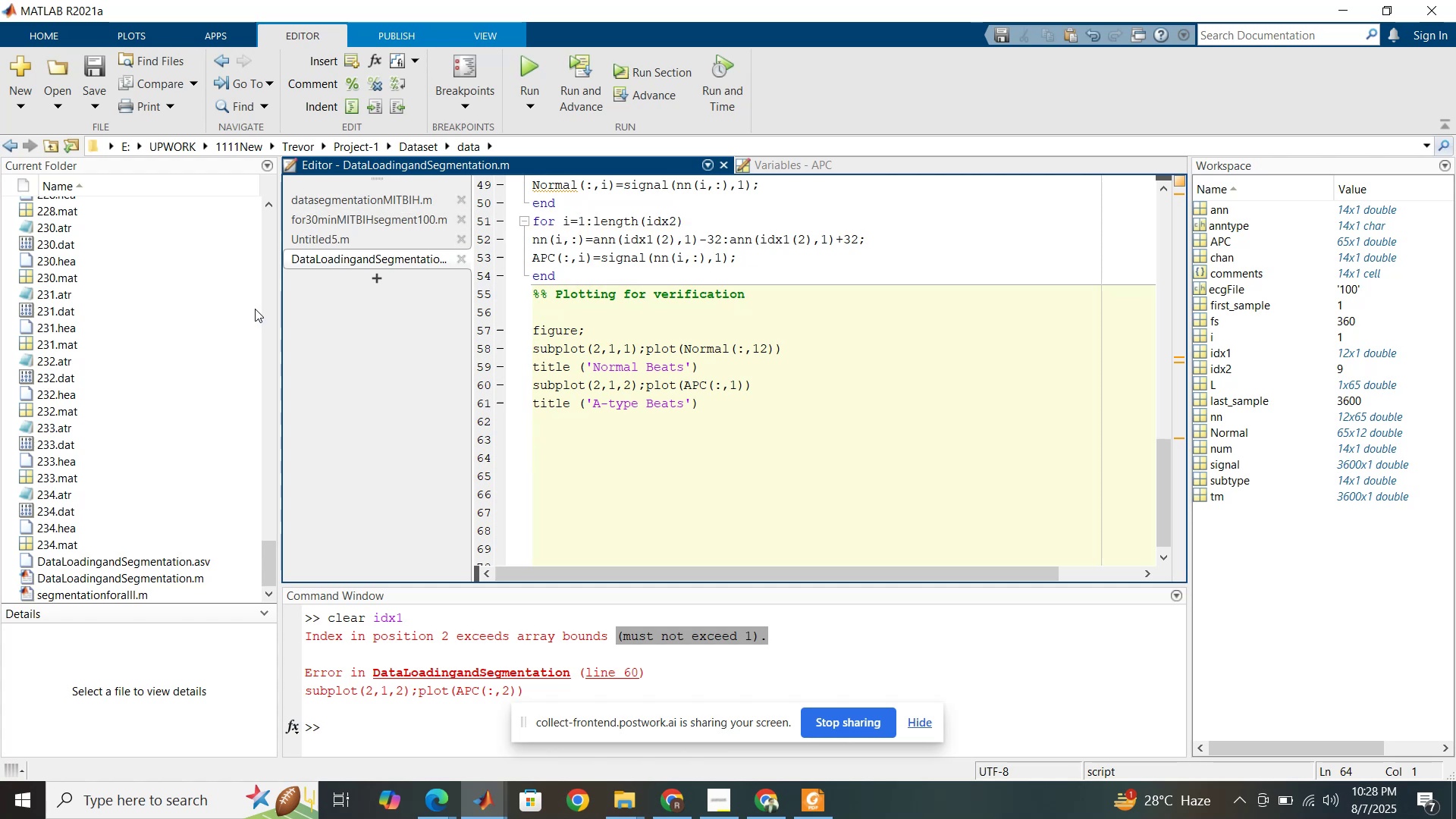 
wait(13.15)
 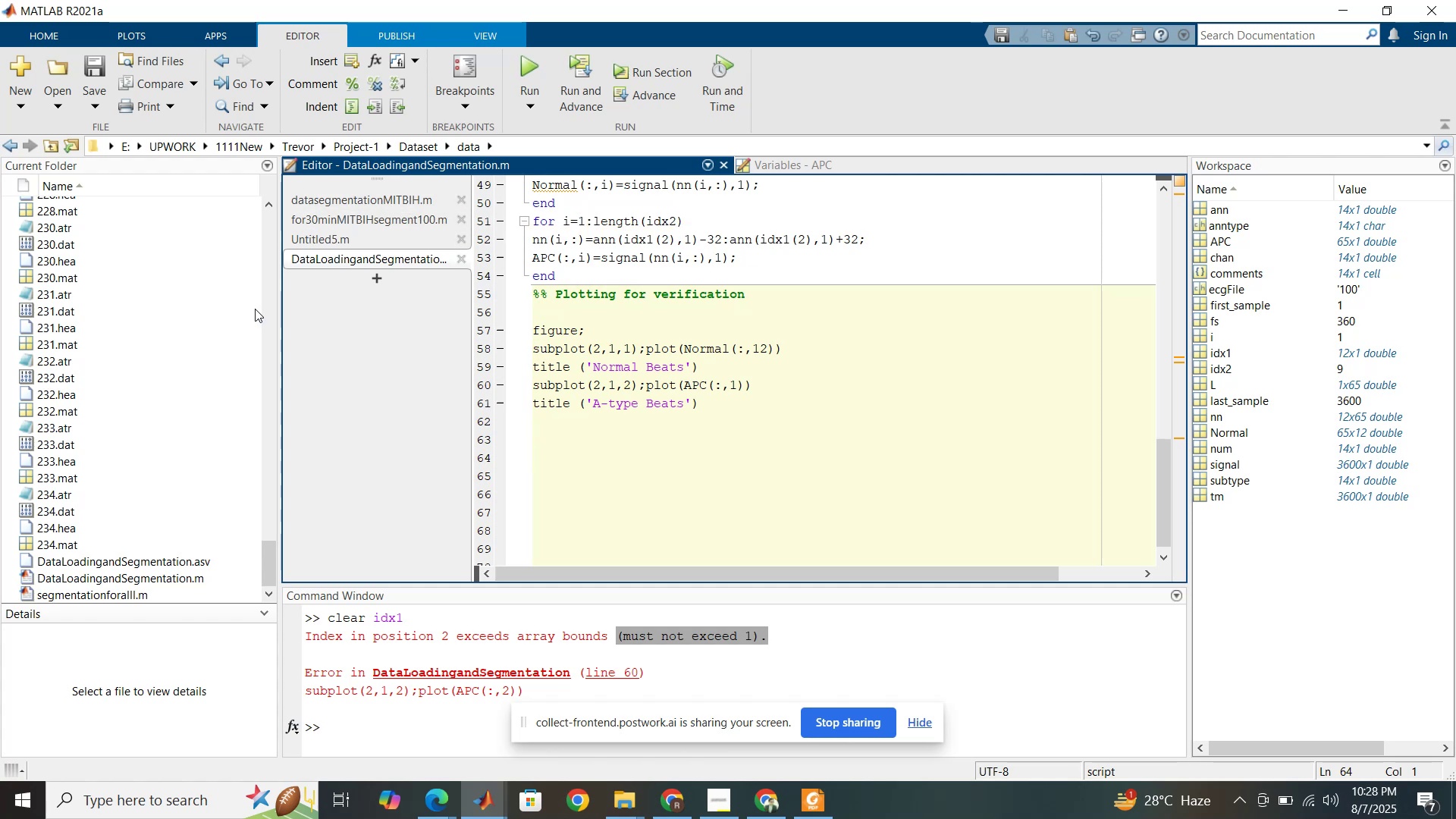 
left_click([646, 427])
 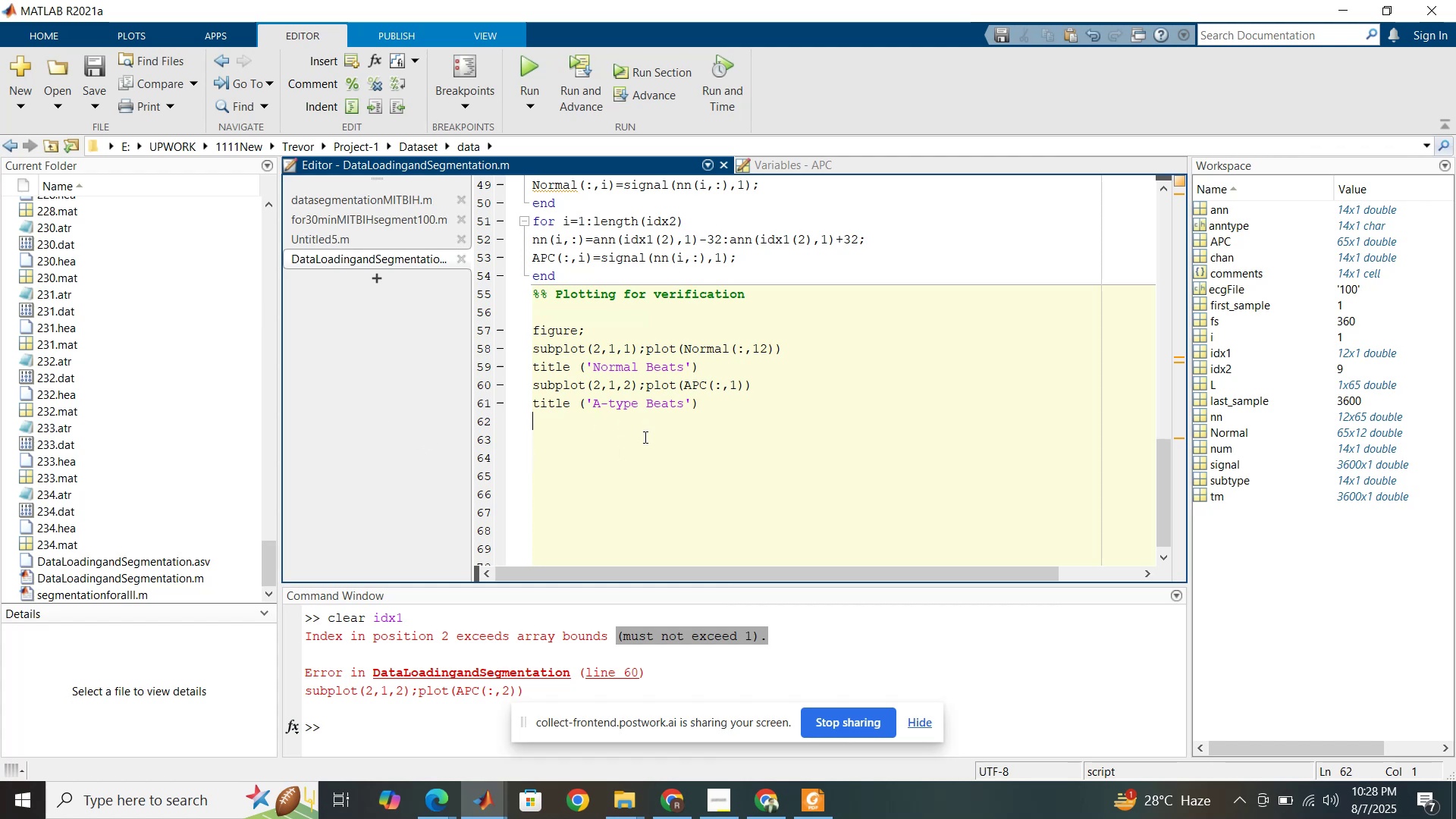 
scroll: coordinate [644, 437], scroll_direction: down, amount: 3.0
 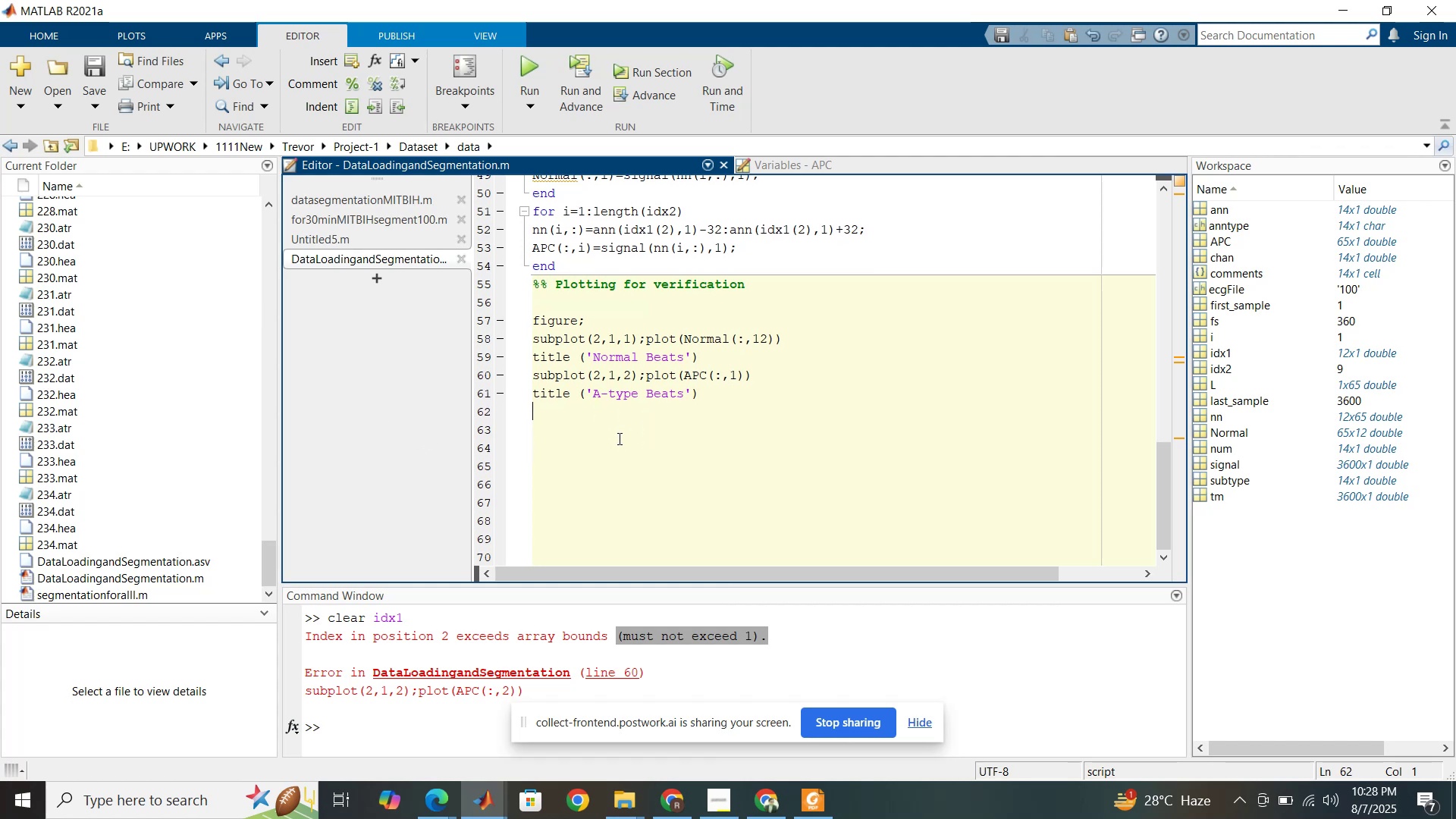 
left_click([610, 443])
 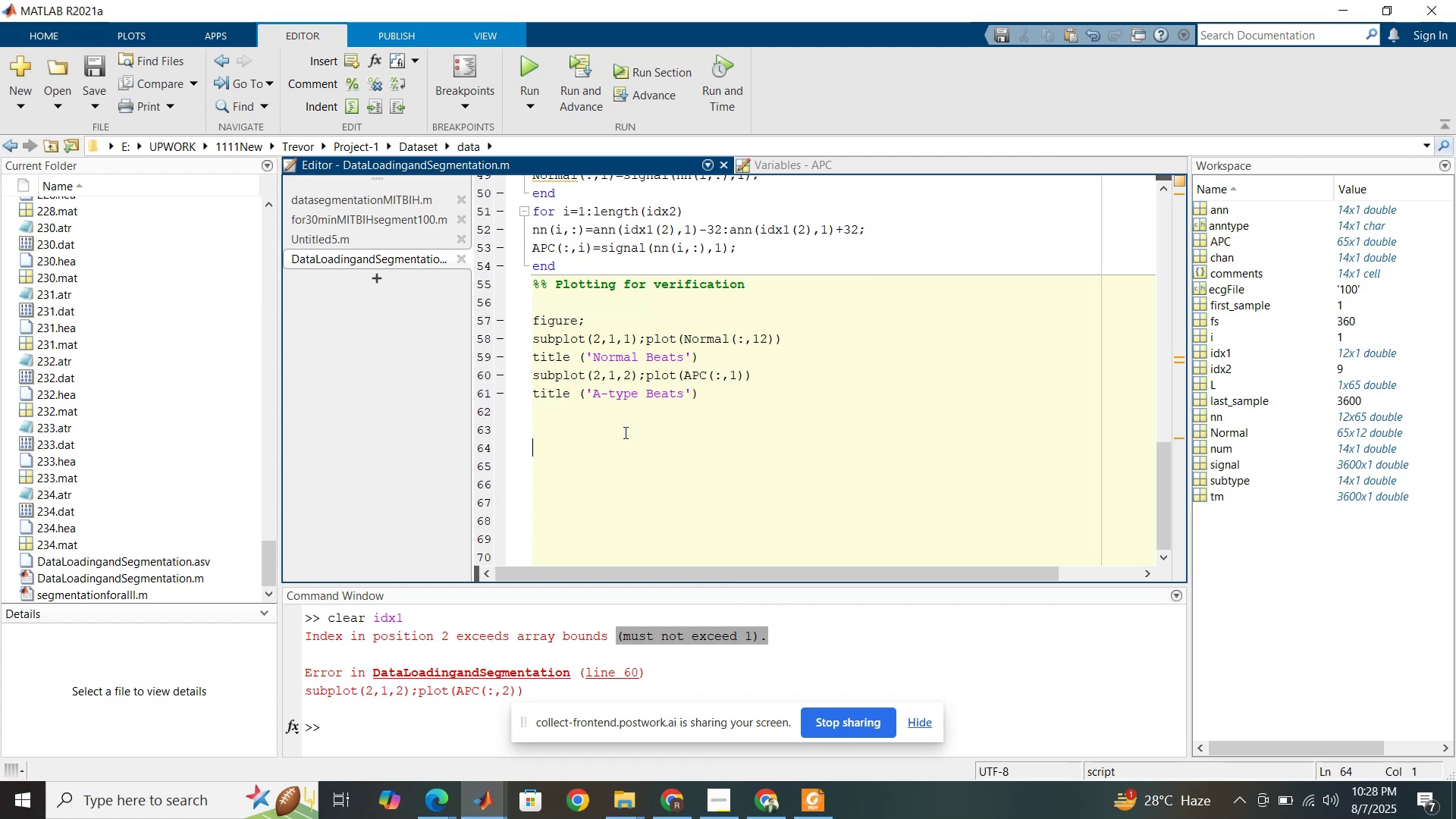 
scroll: coordinate [624, 431], scroll_direction: up, amount: 1.0
 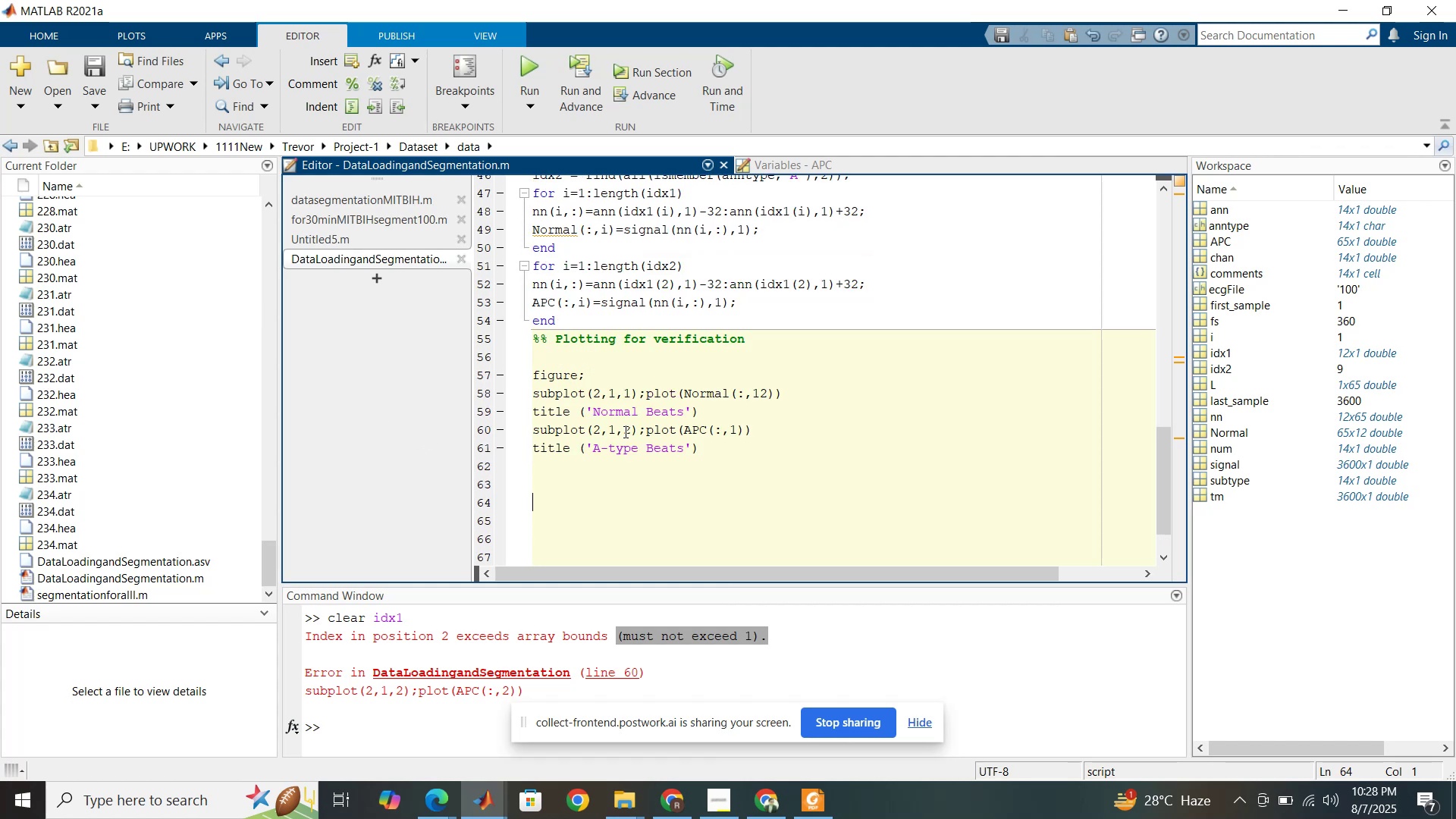 
scroll: coordinate [624, 431], scroll_direction: down, amount: 2.0
 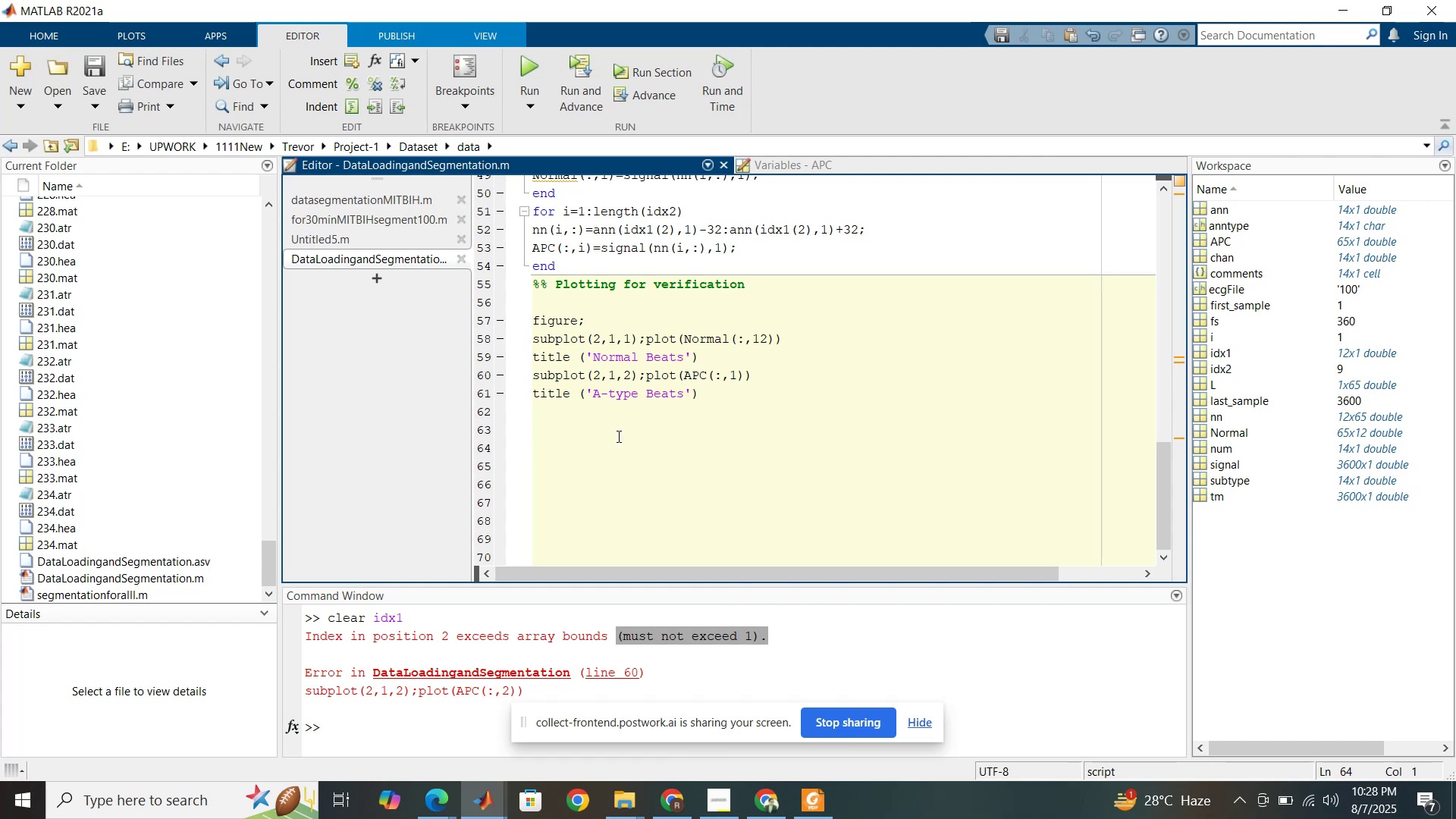 
wait(9.83)
 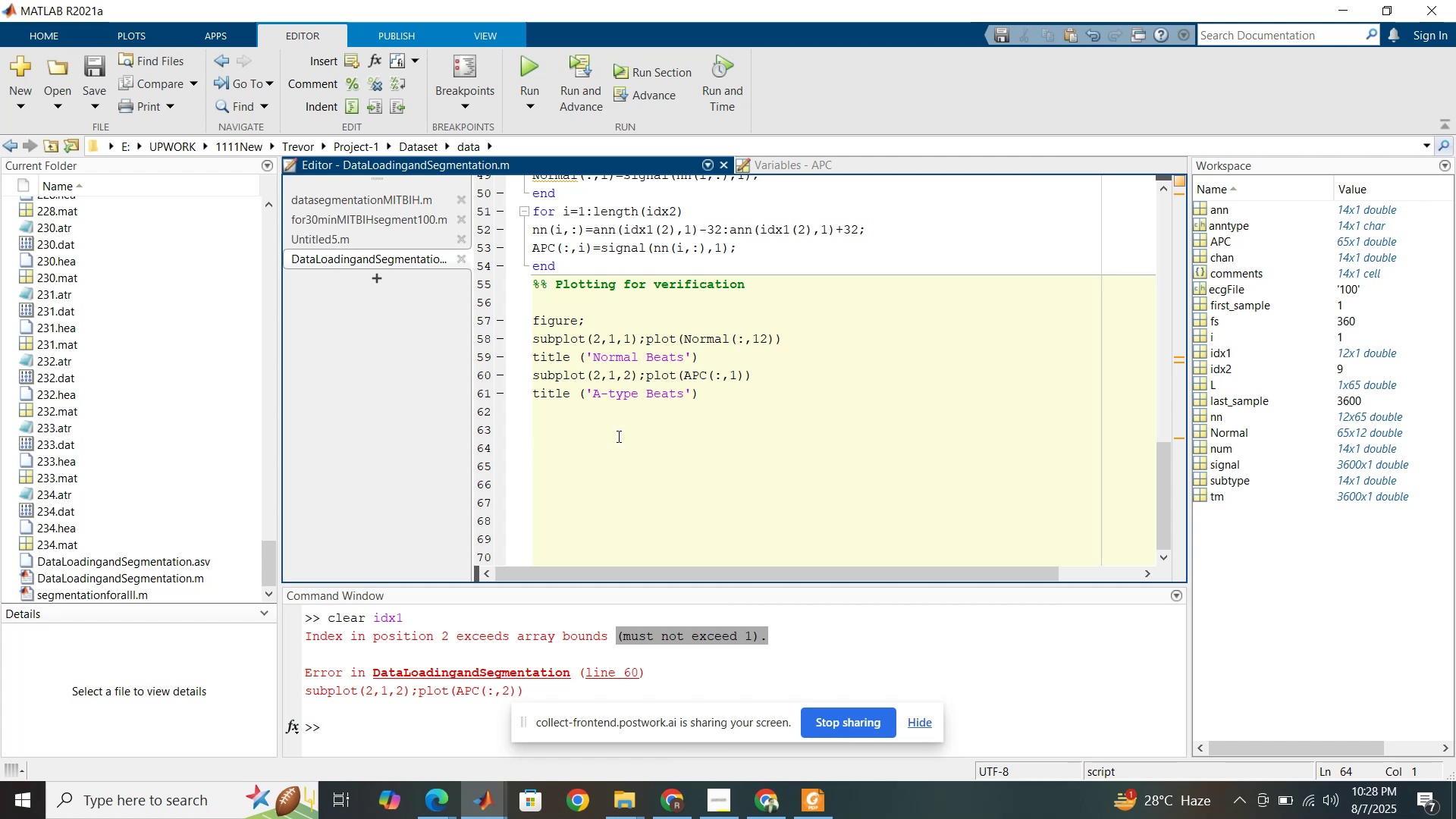 
key(ArrowUp)
 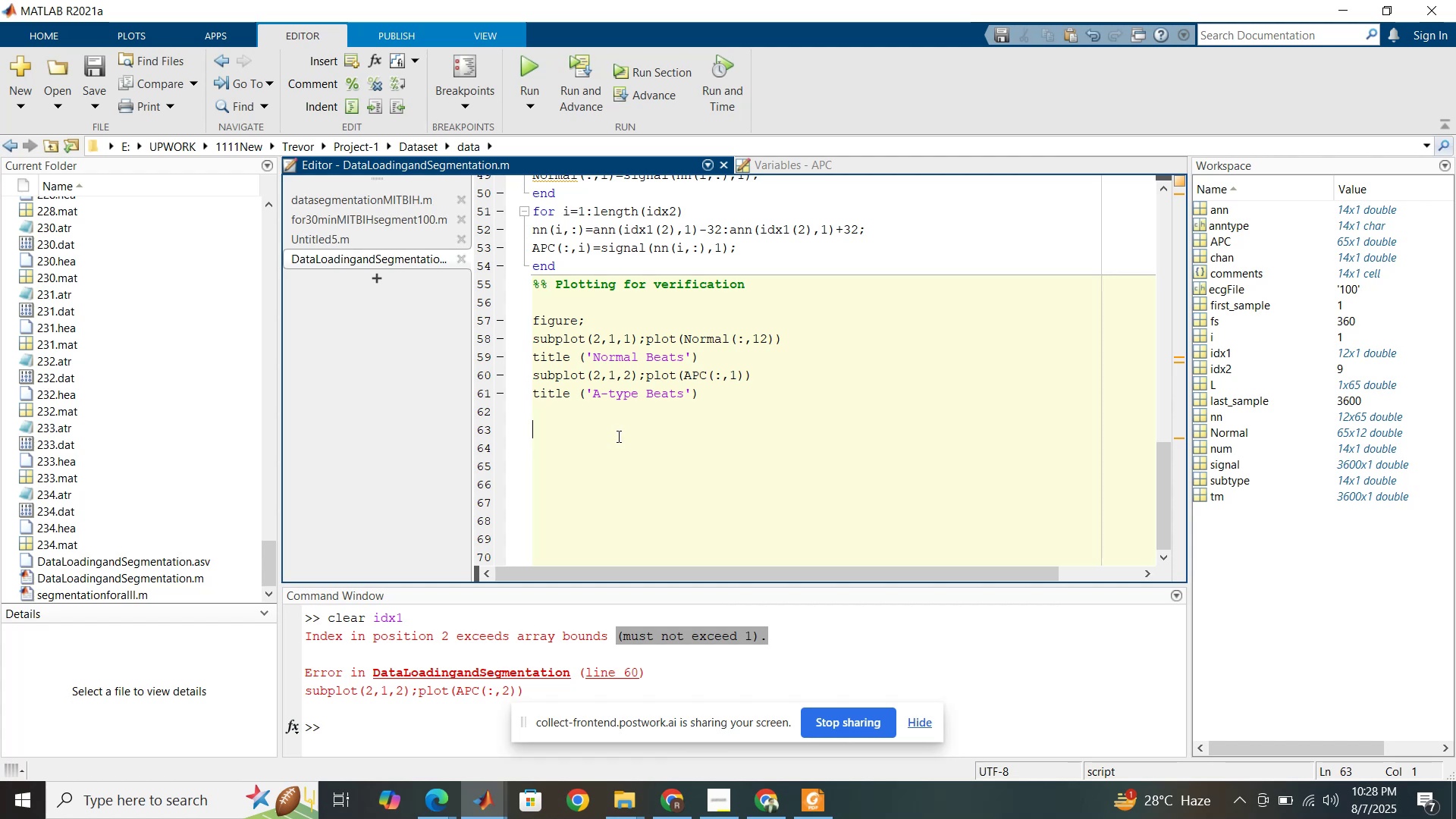 
key(ArrowUp)
 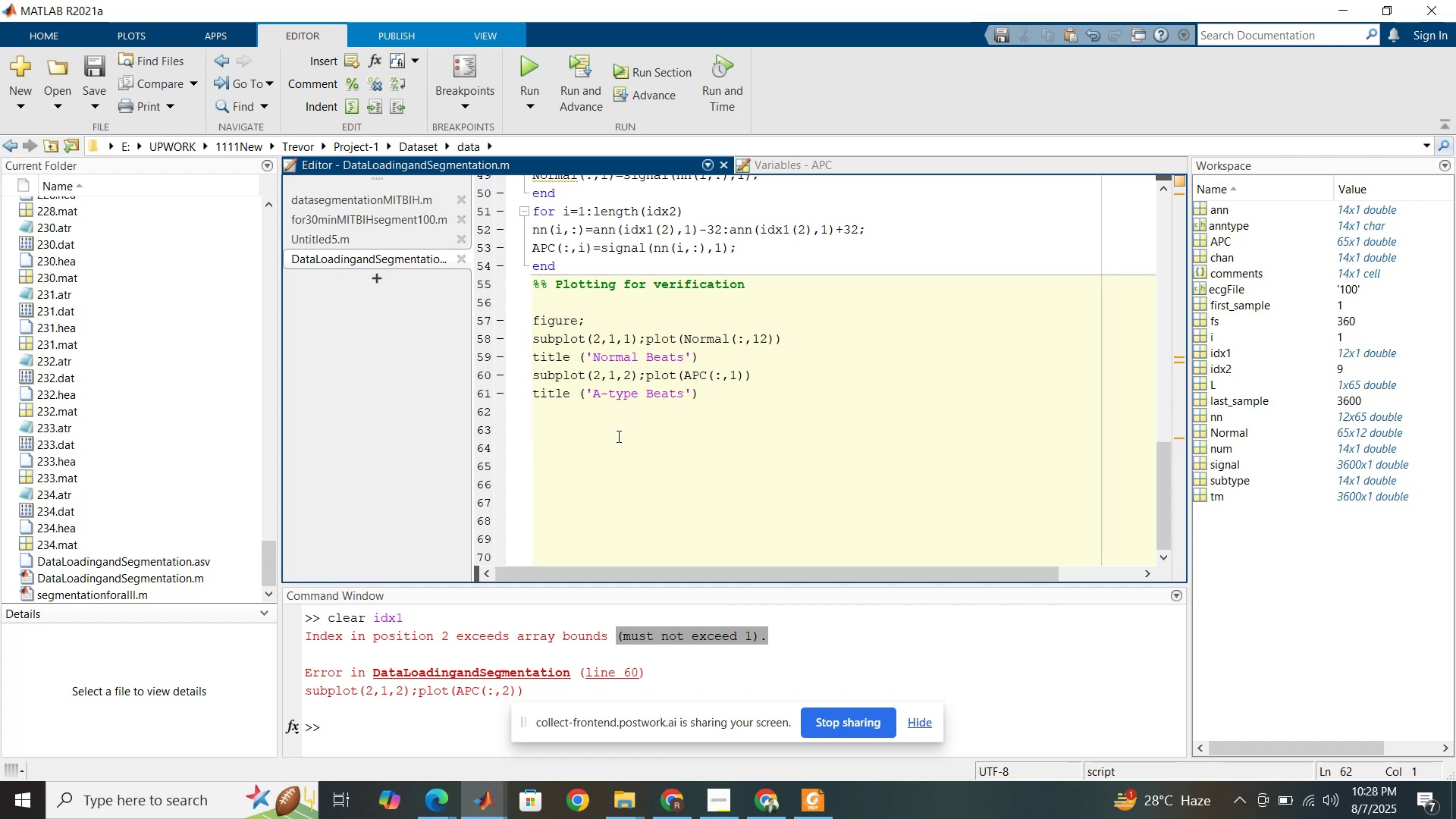 
type(%% )
 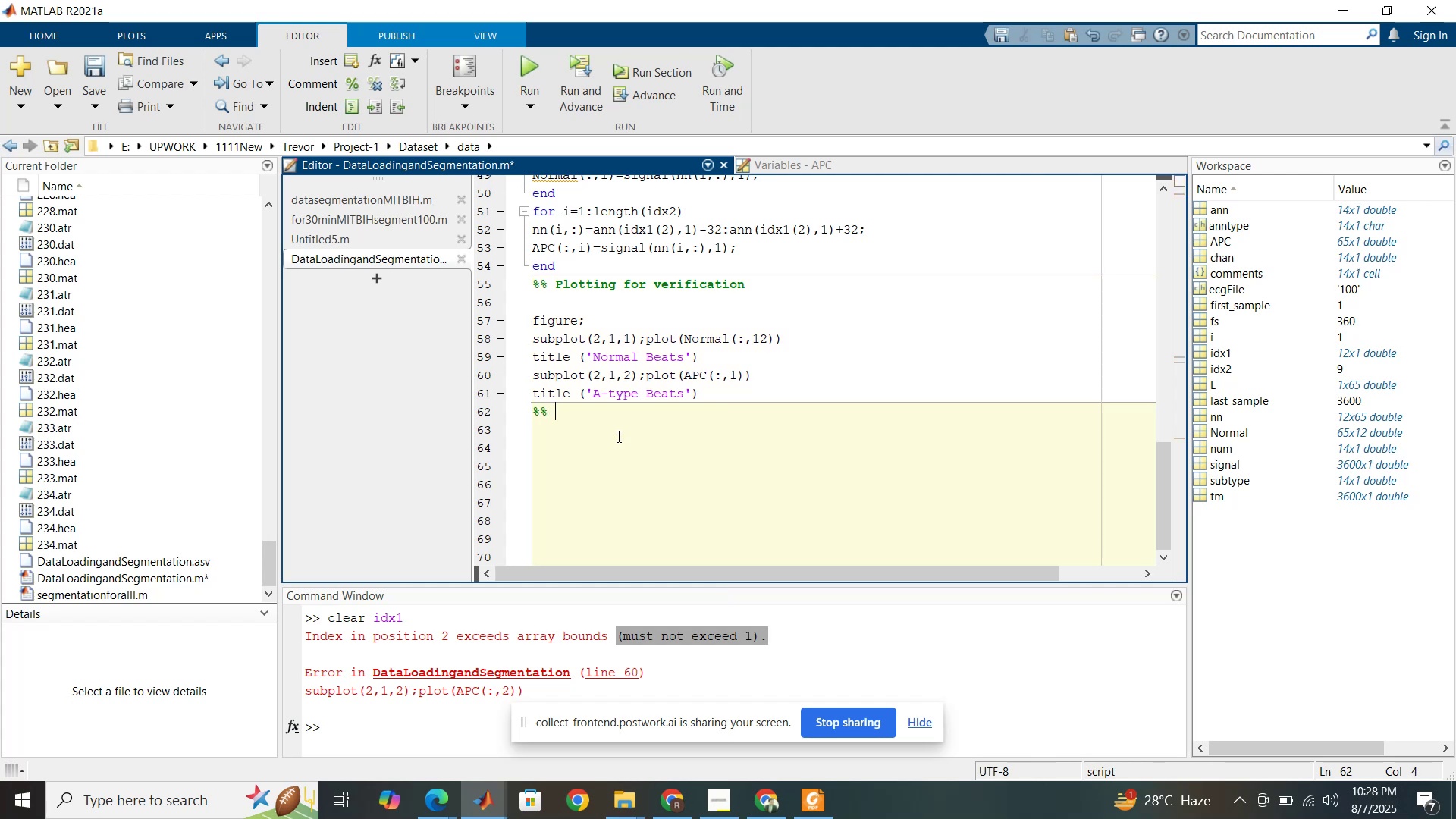 
hold_key(key=ShiftRight, duration=0.79)
 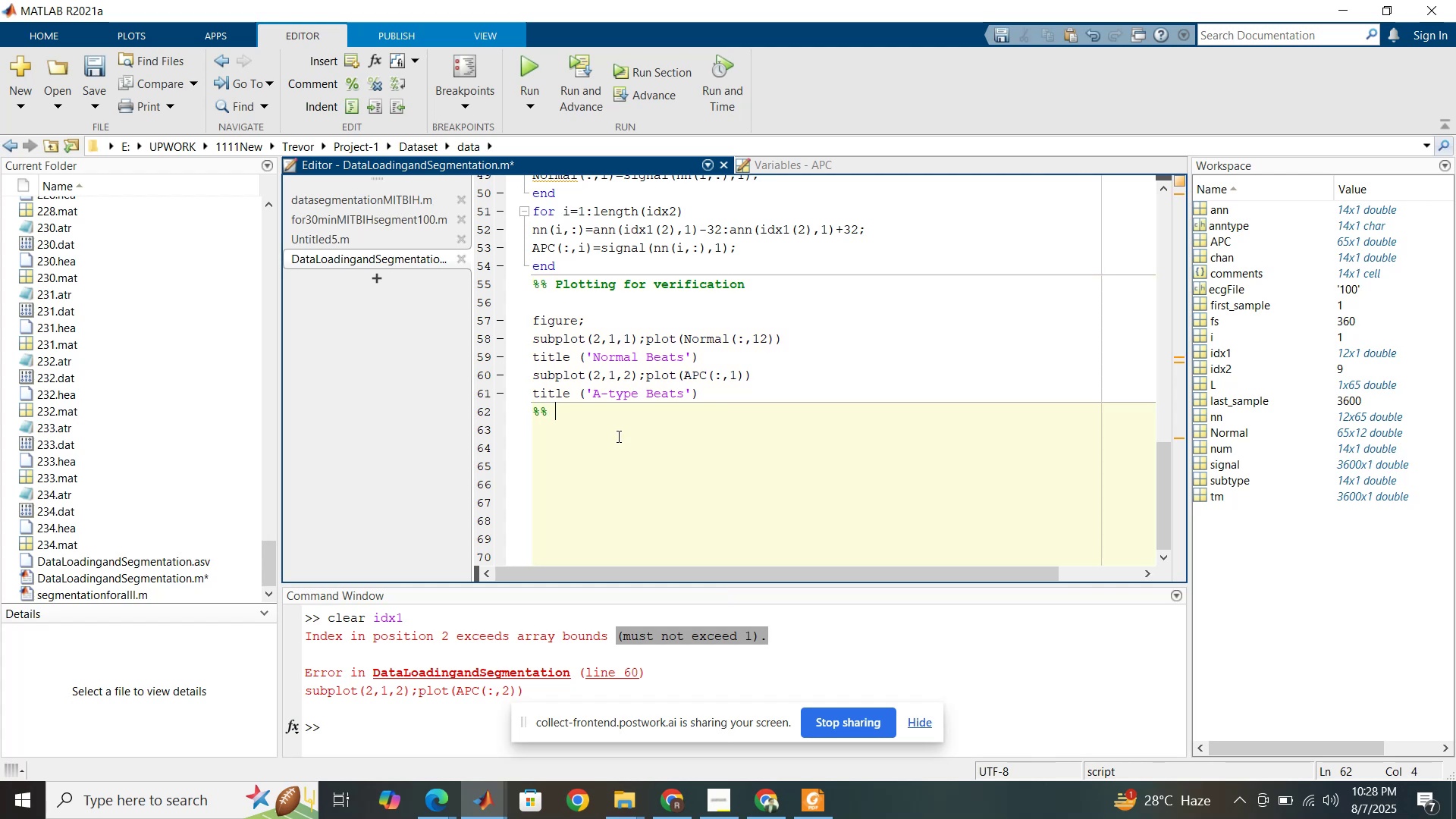 
type(After highlig)
key(Backspace)
key(Backspace)
key(Backspace)
key(Backspace)
type(Now we have to save the)
 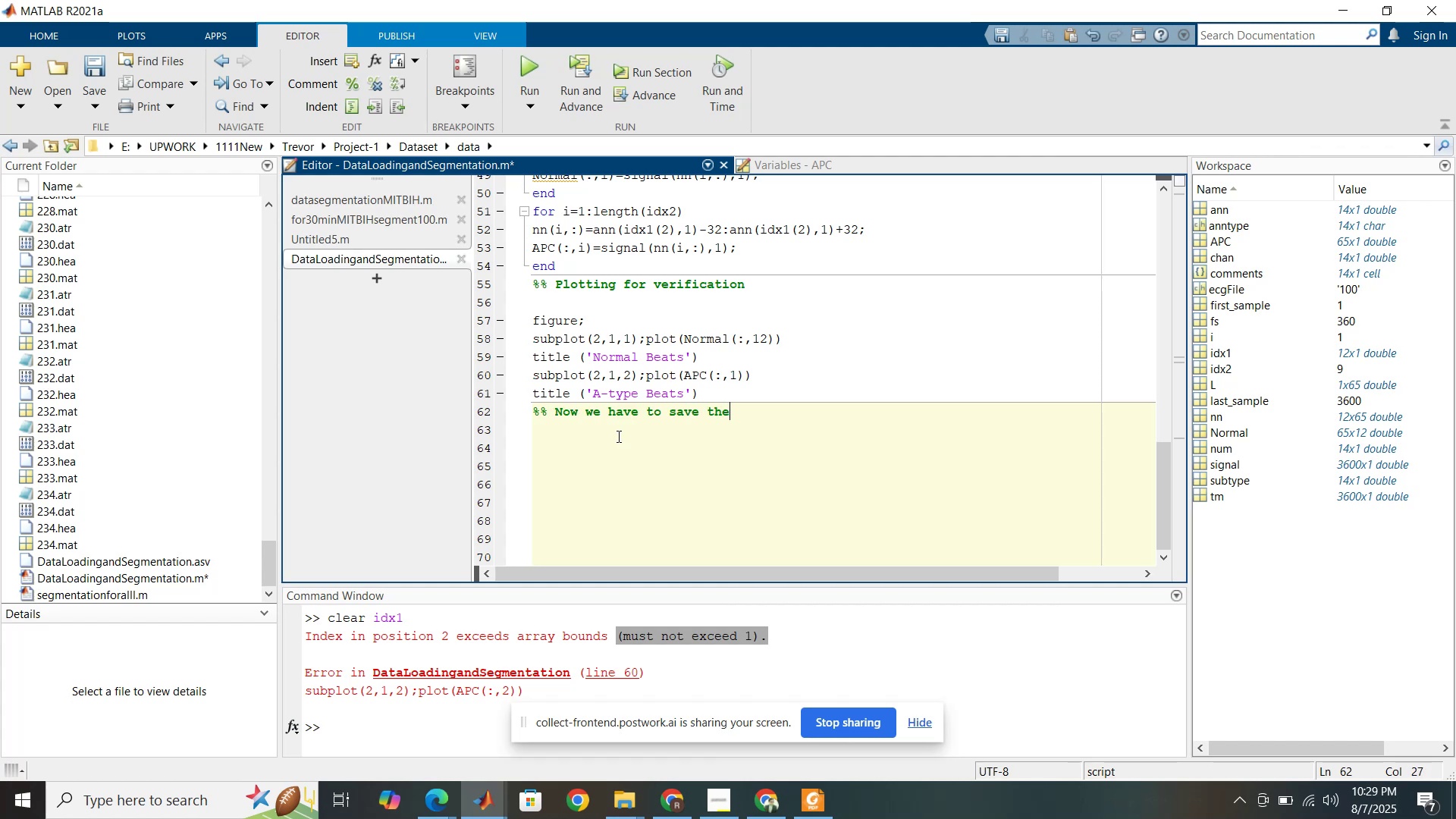 
type(se beats under same file name t)
key(Backspace)
type(for further processing like )
 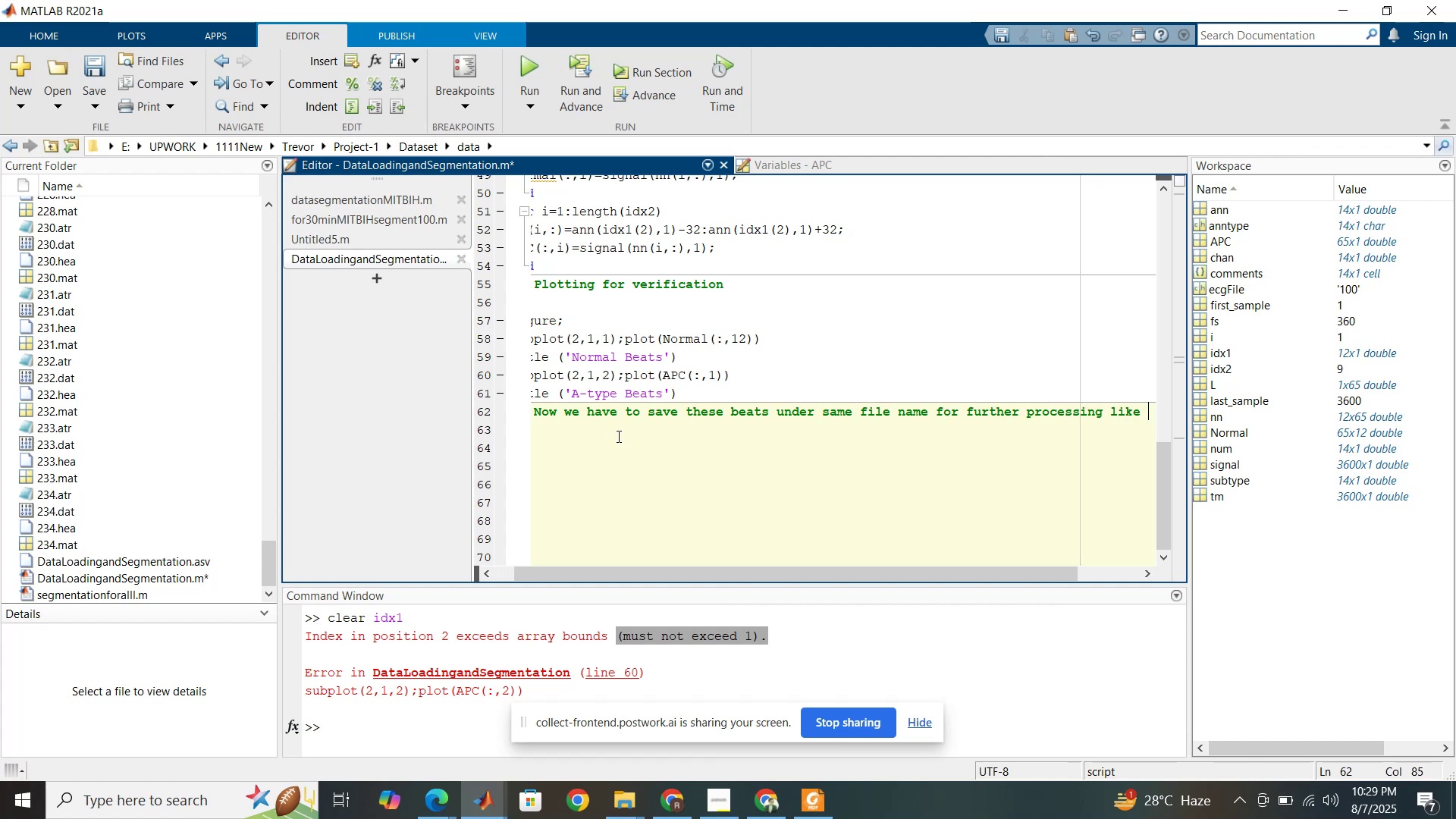 
key(Enter)
 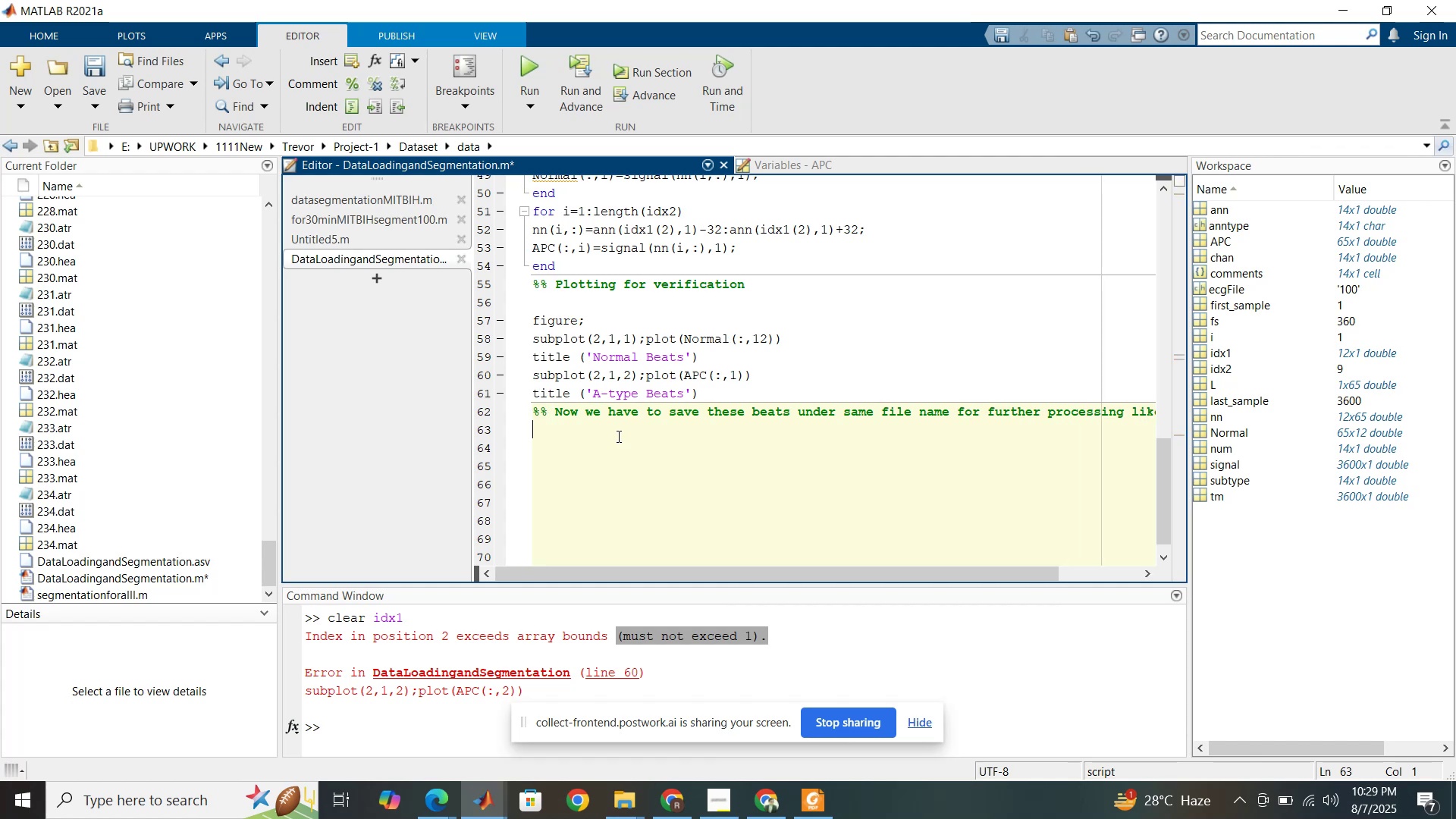 
hold_key(key=ShiftRight, duration=1.52)
 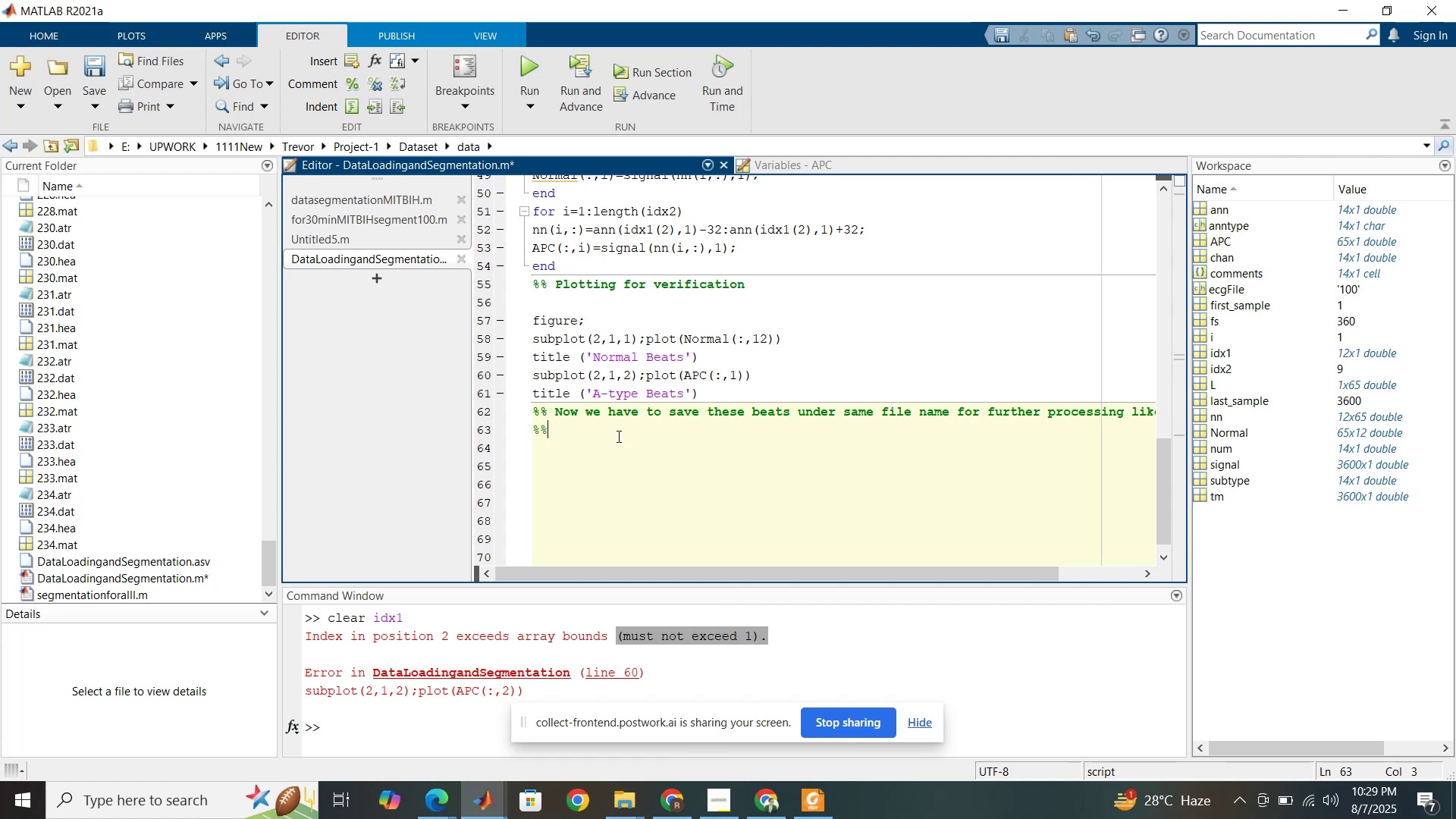 
type(%% noise removal, feature engi)
key(Backspace)
key(Backspace)
key(Backspace)
type(xtraction and l)
key(Backspace)
type(classification)
 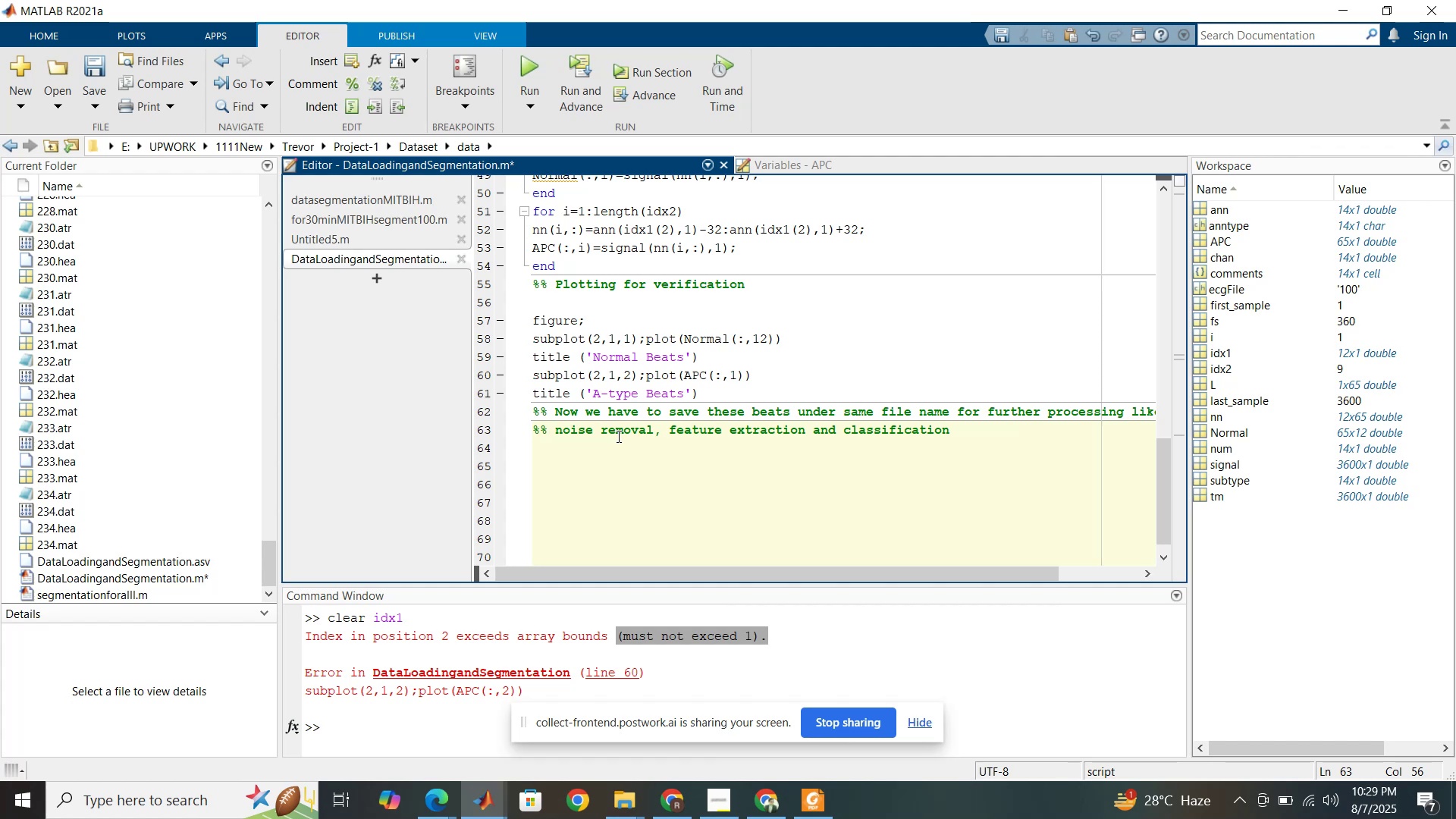 
key(Enter)
 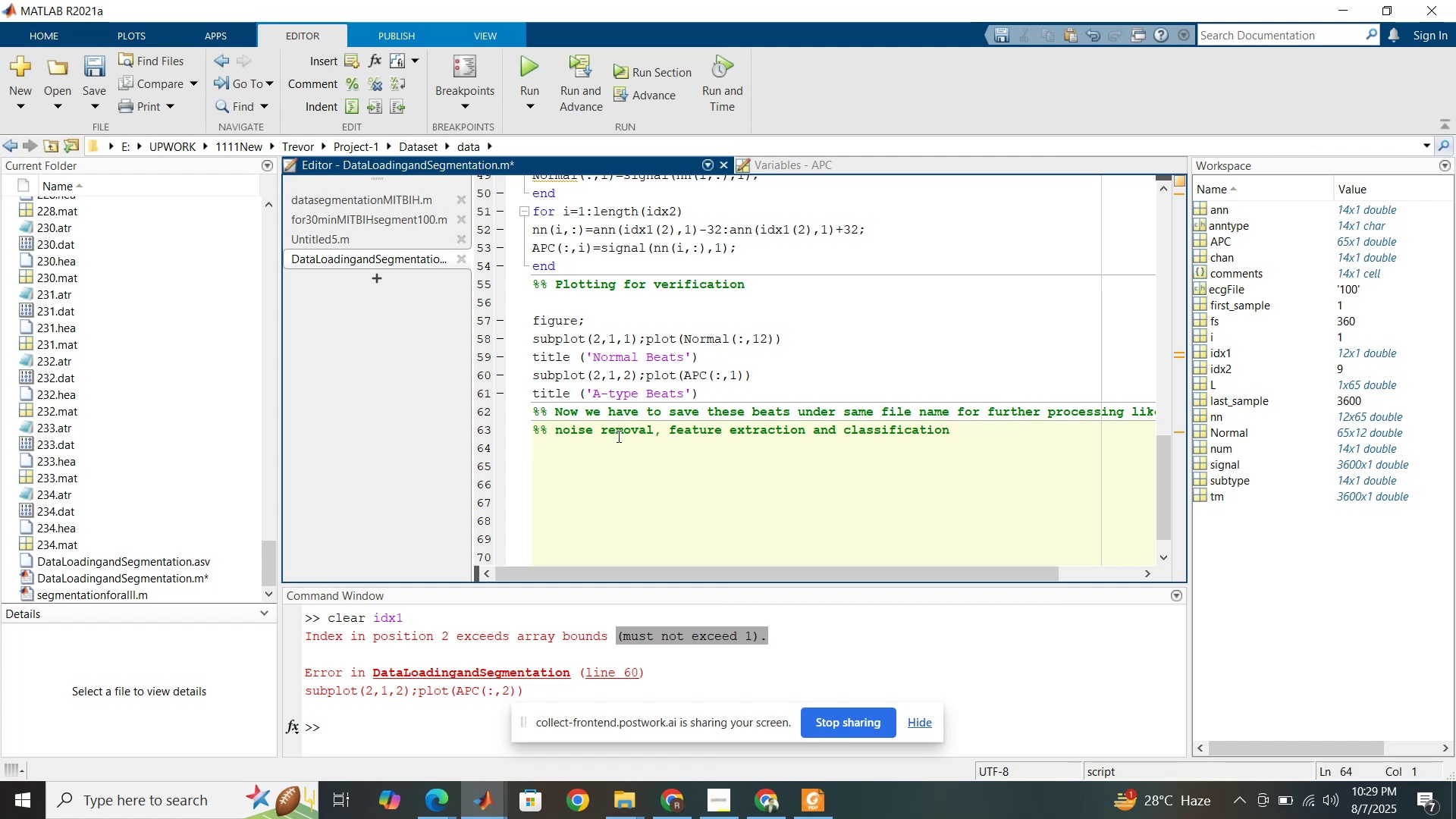 
wait(6.6)
 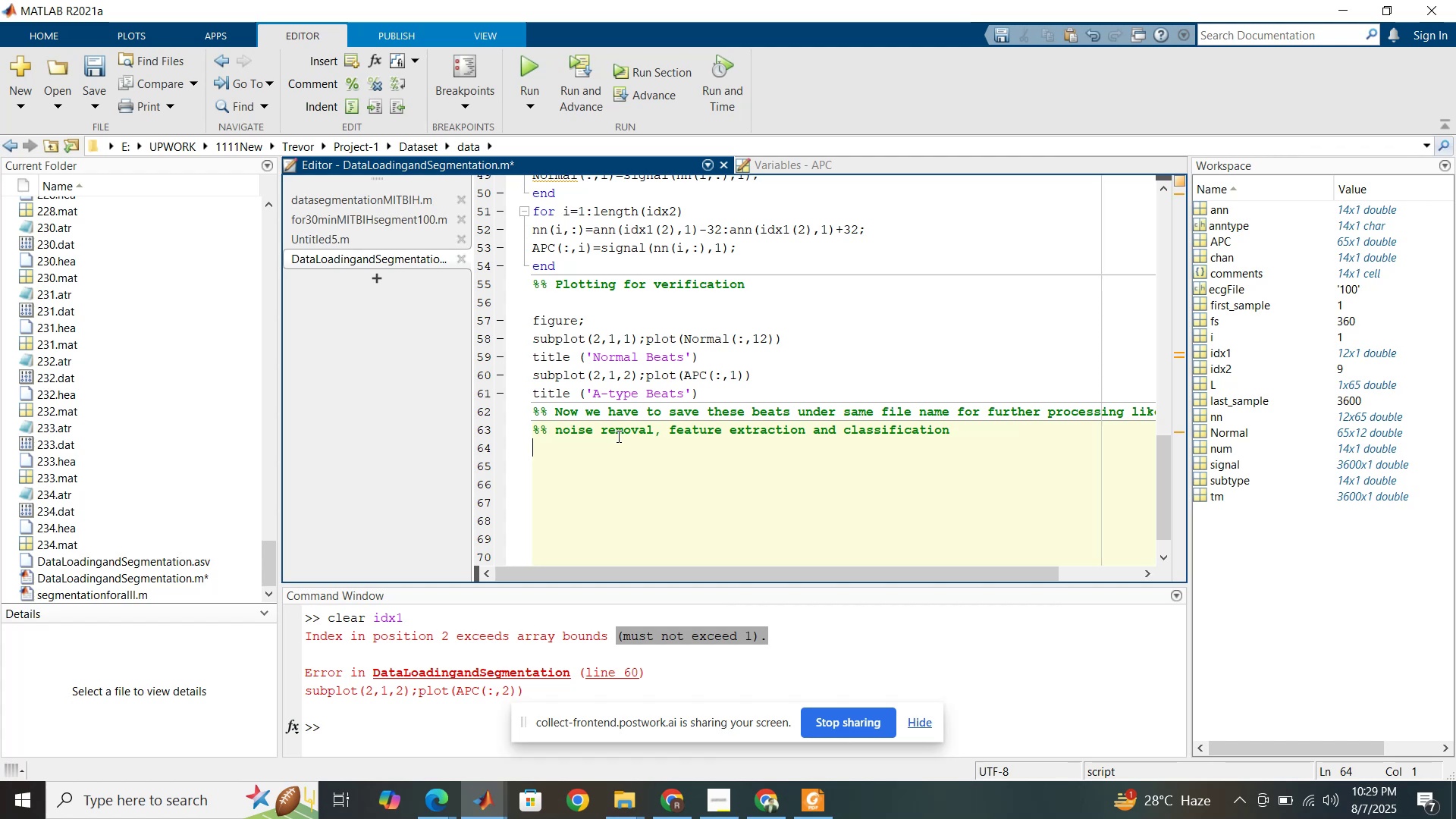 
type(save )
 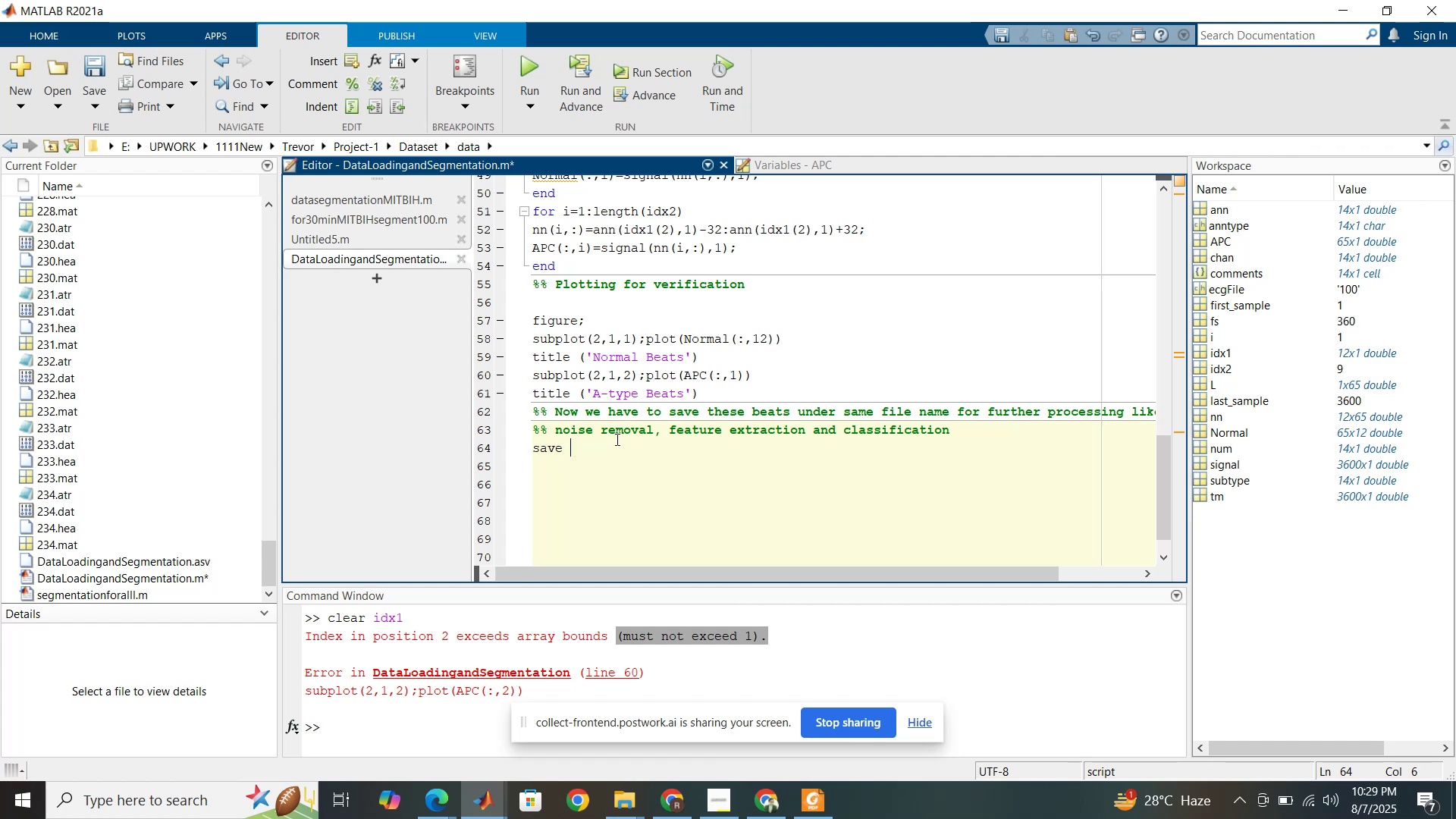 
left_click([422, 735])
 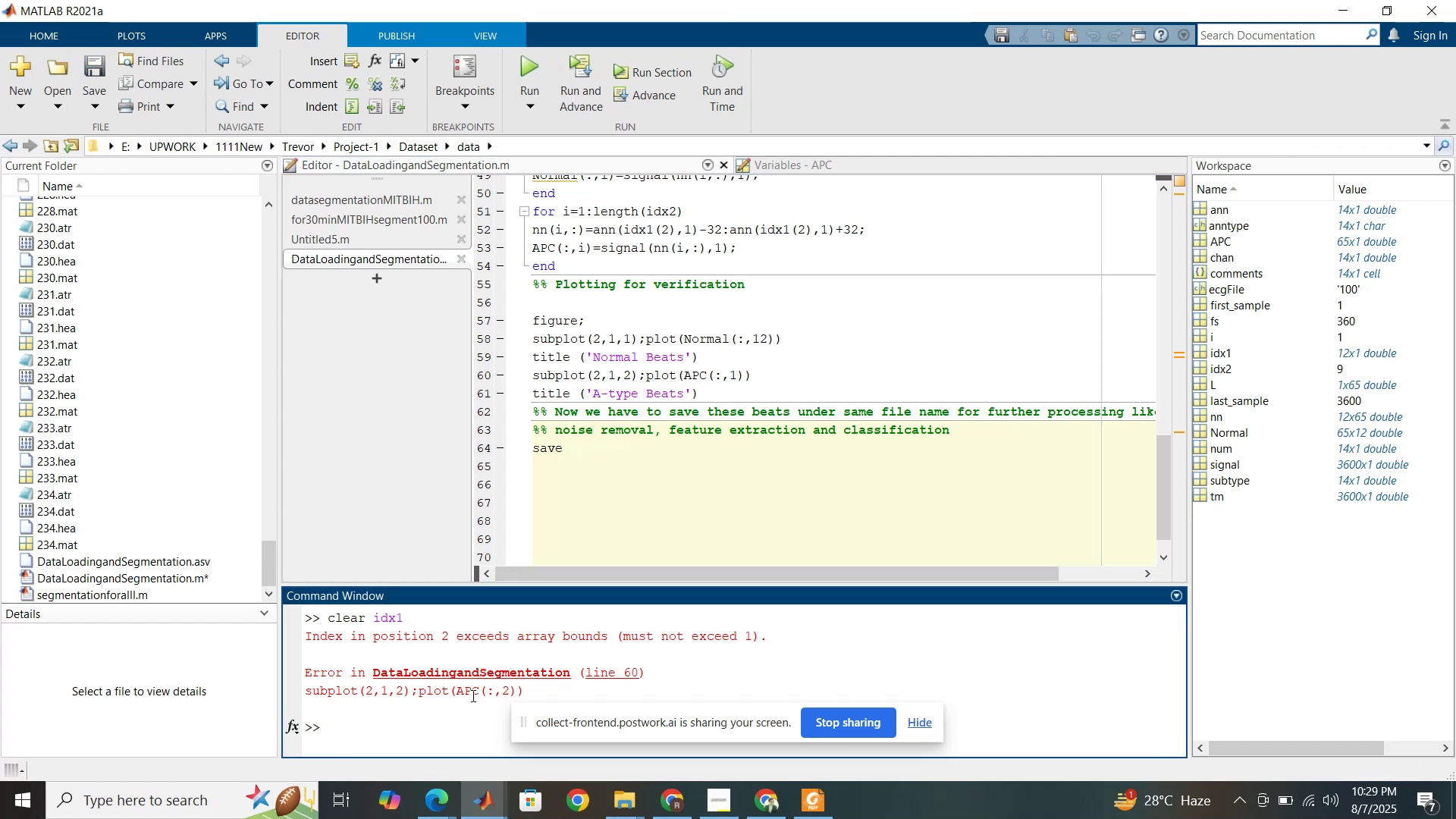 
type(doc save)
 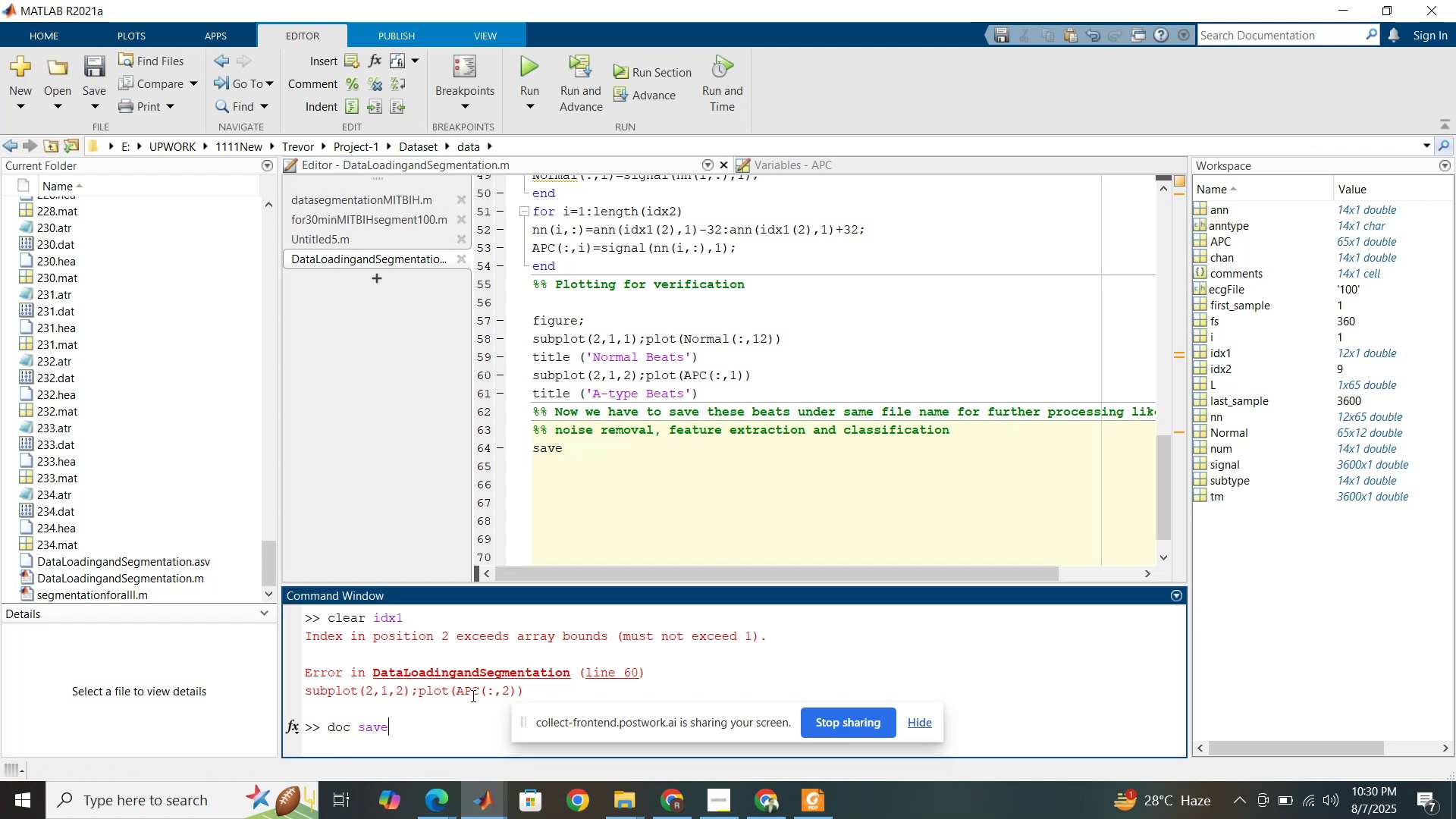 
key(Enter)
 